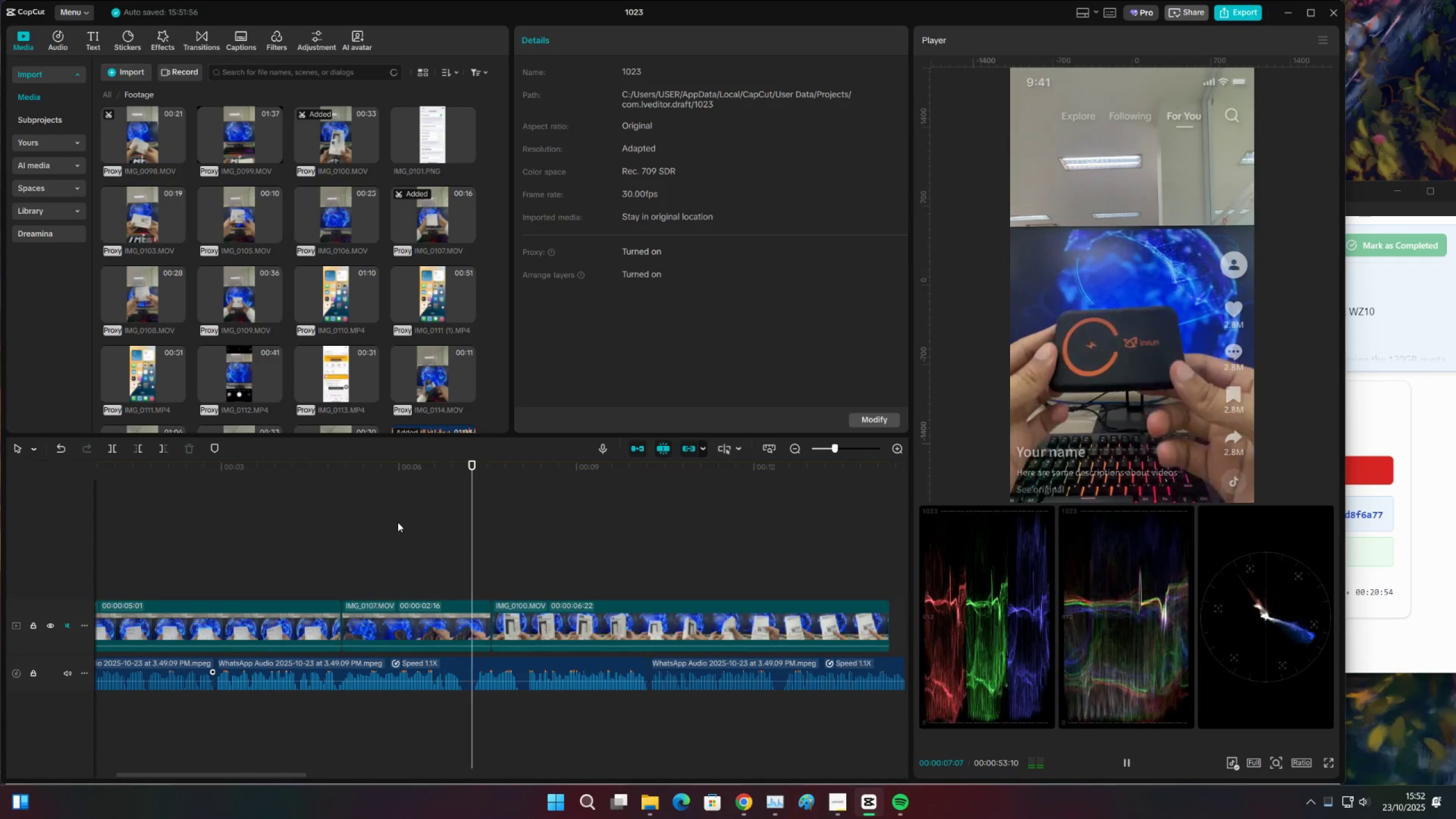 
wait(6.67)
 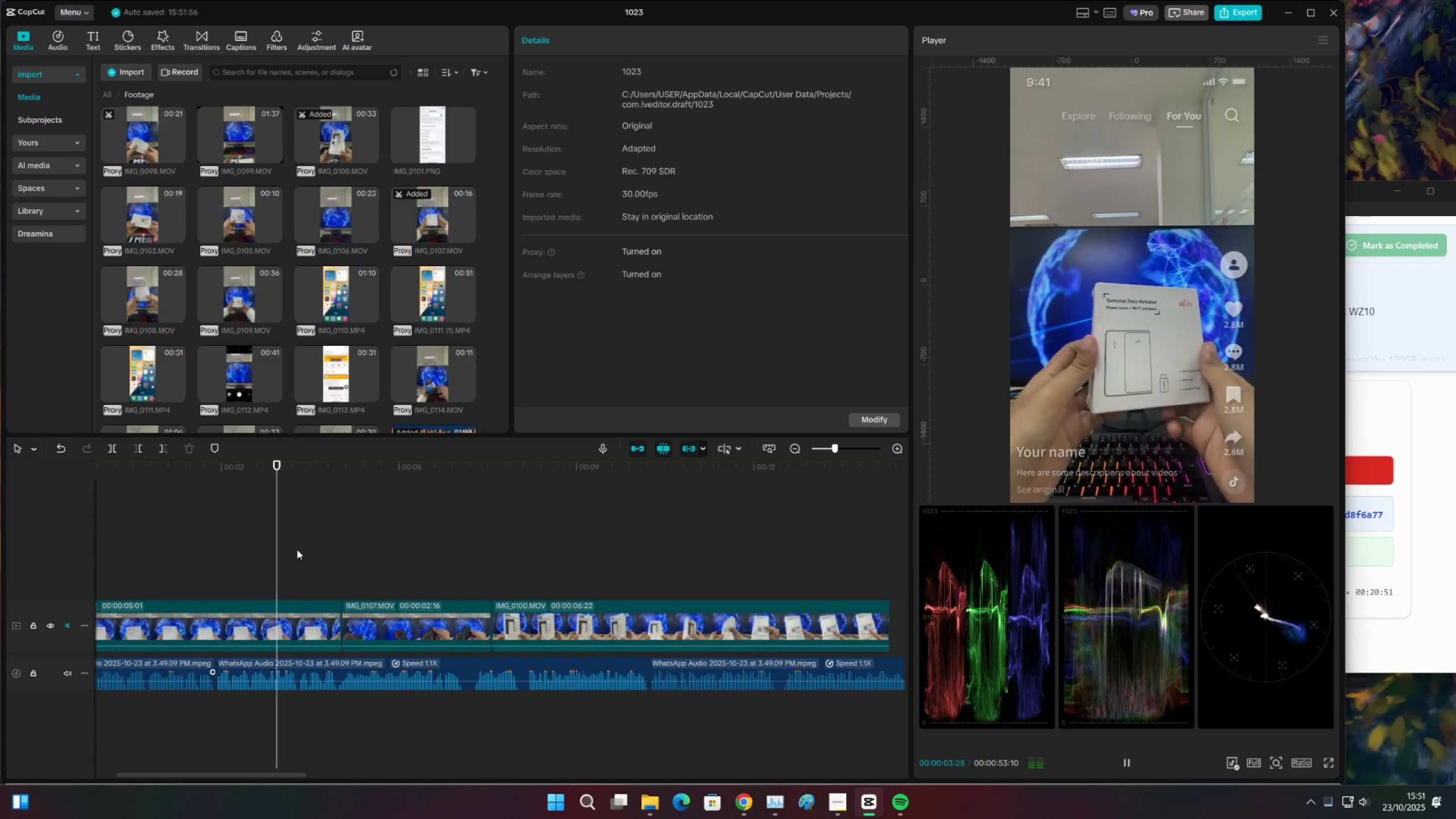 
key(Space)
 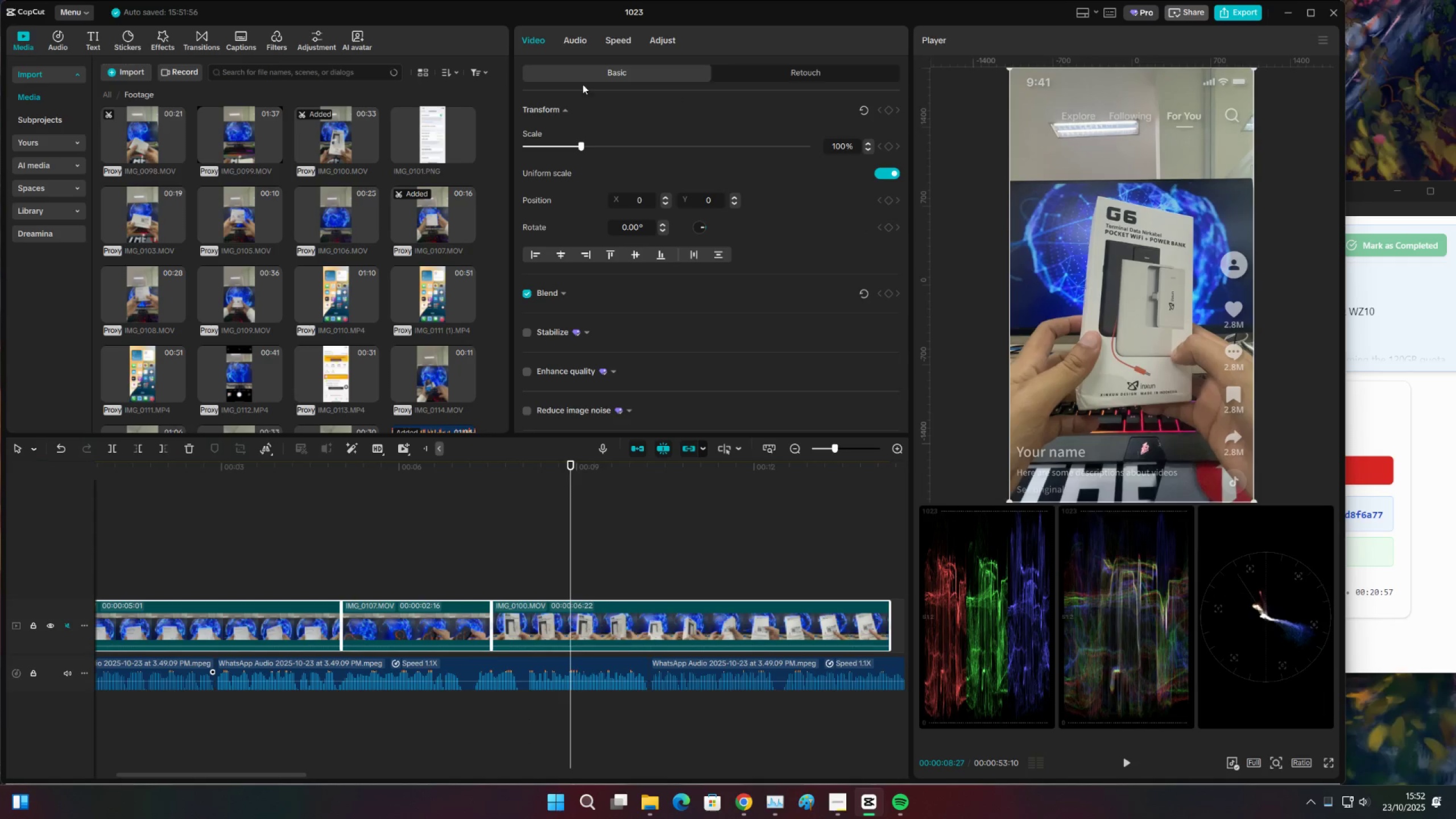 
left_click([610, 39])
 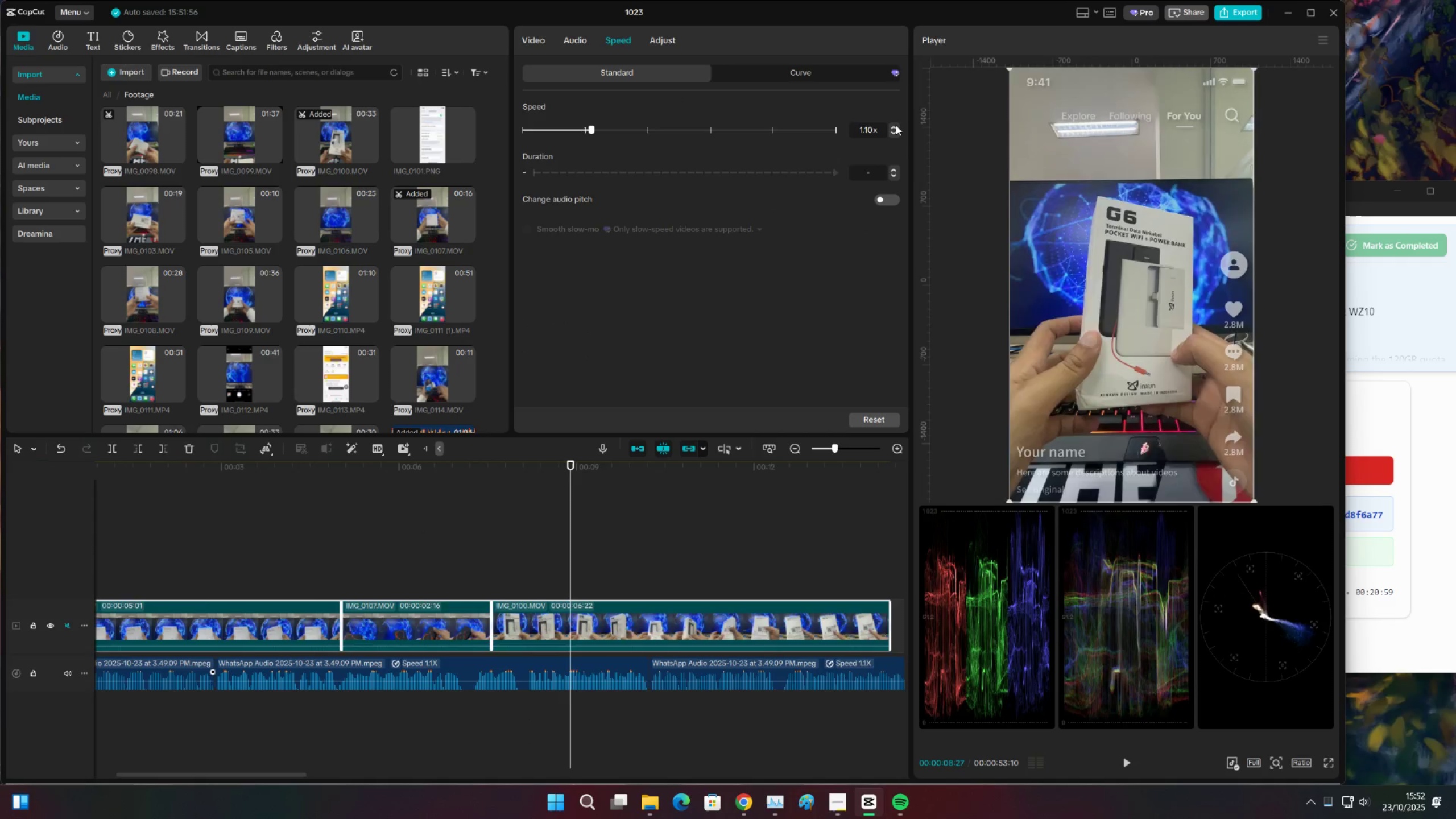 
double_click([896, 125])
 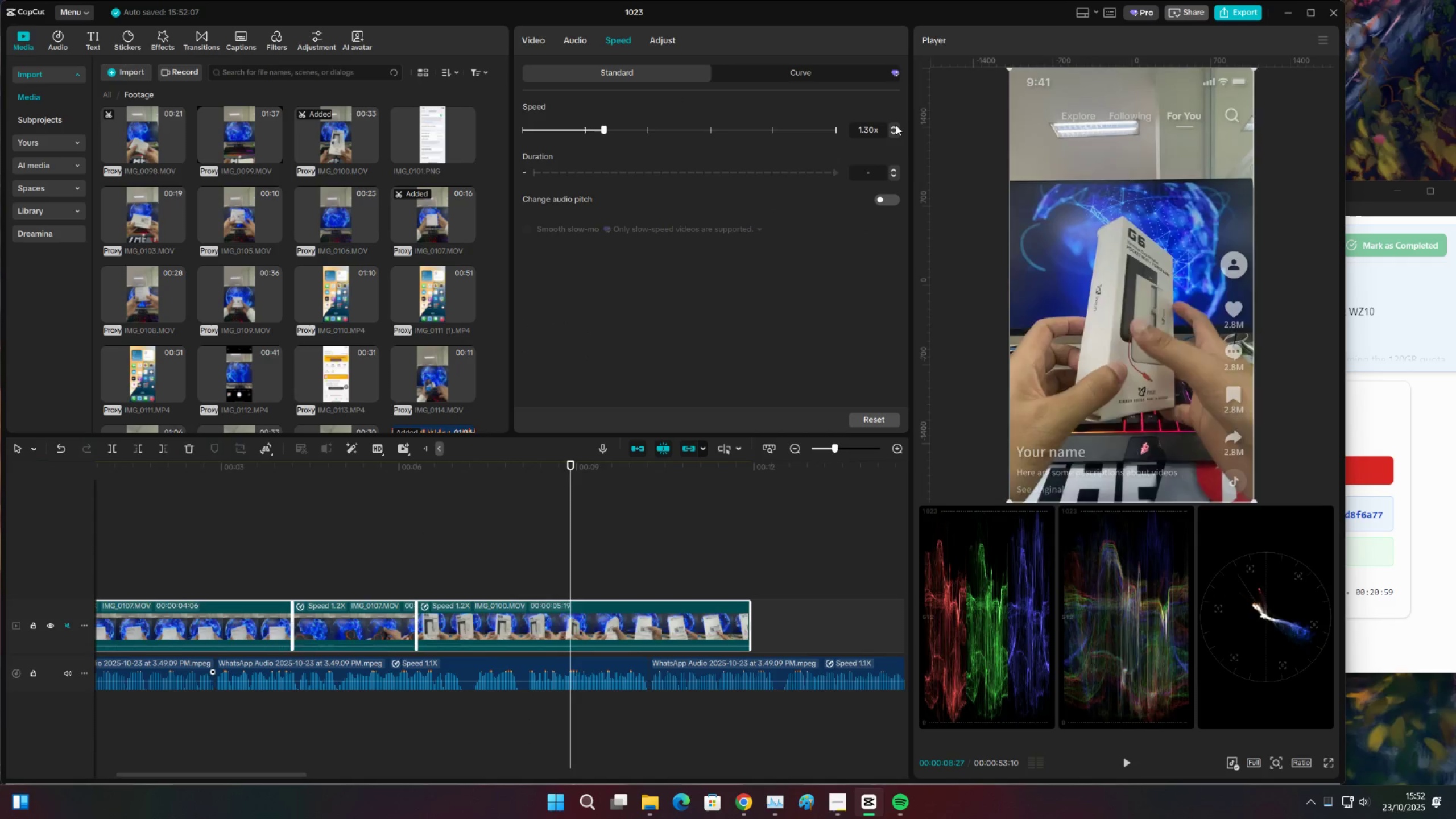 
triple_click([896, 125])
 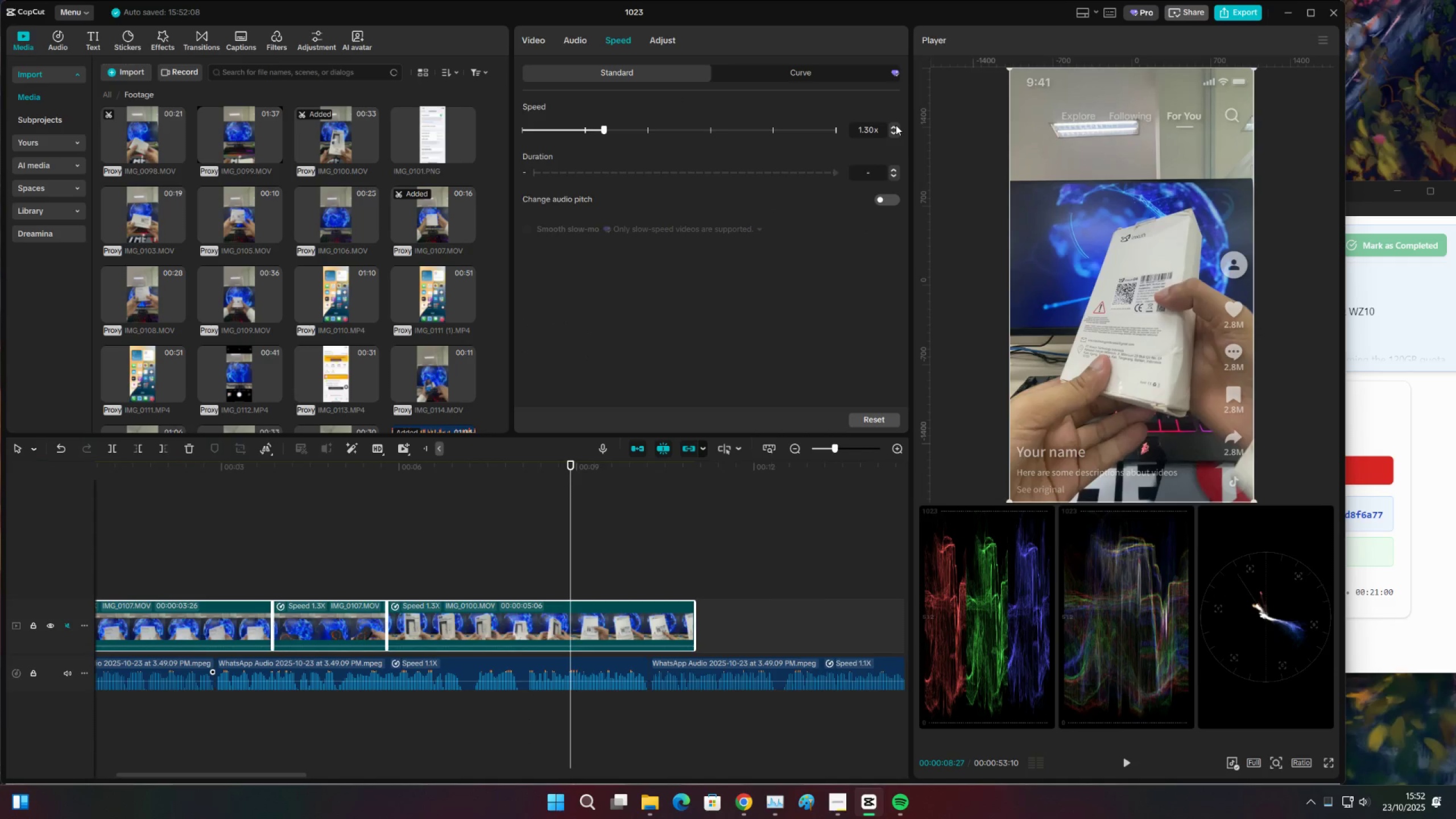 
left_click([896, 125])
 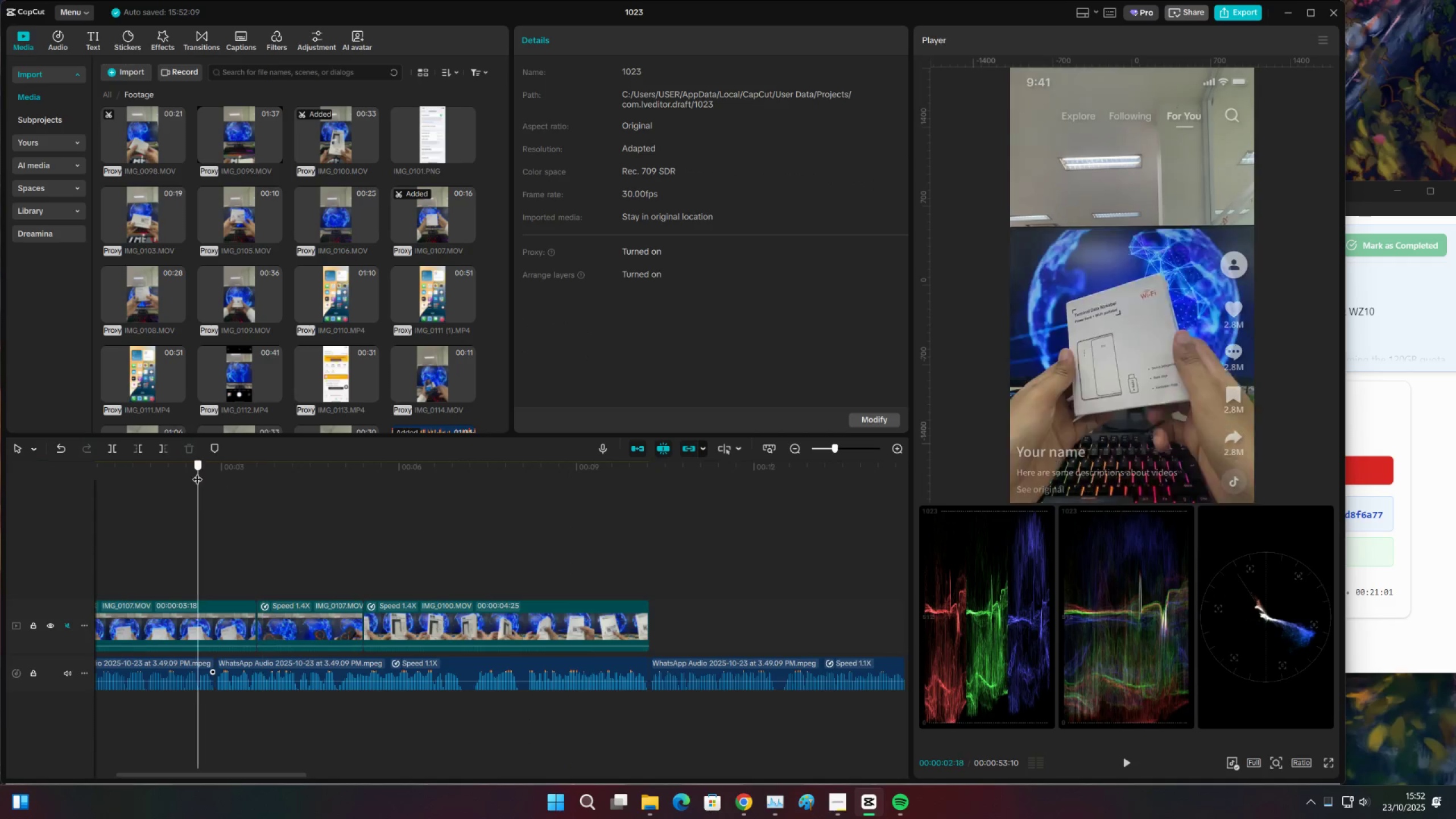 
key(Space)
 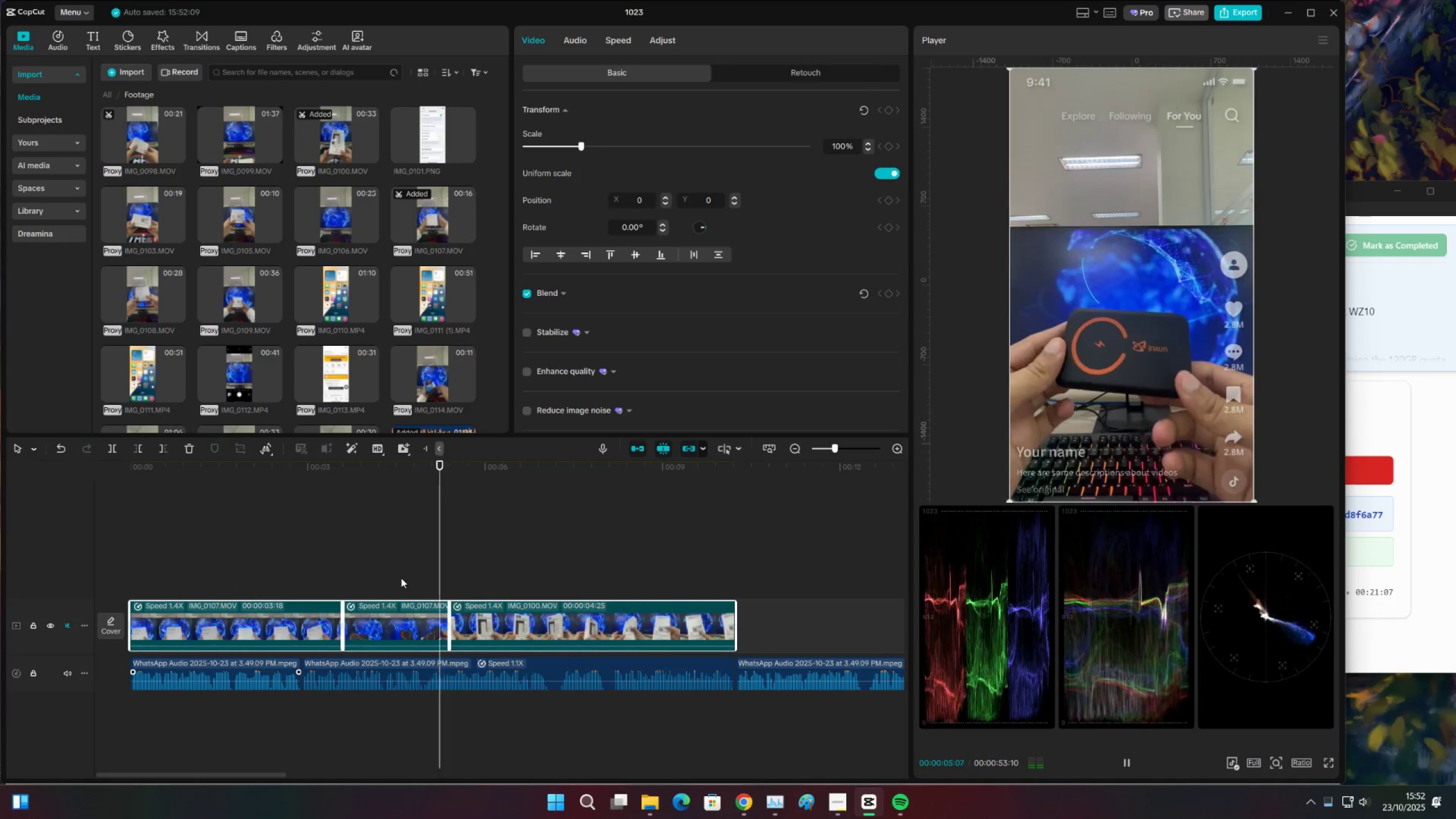 
wait(10.28)
 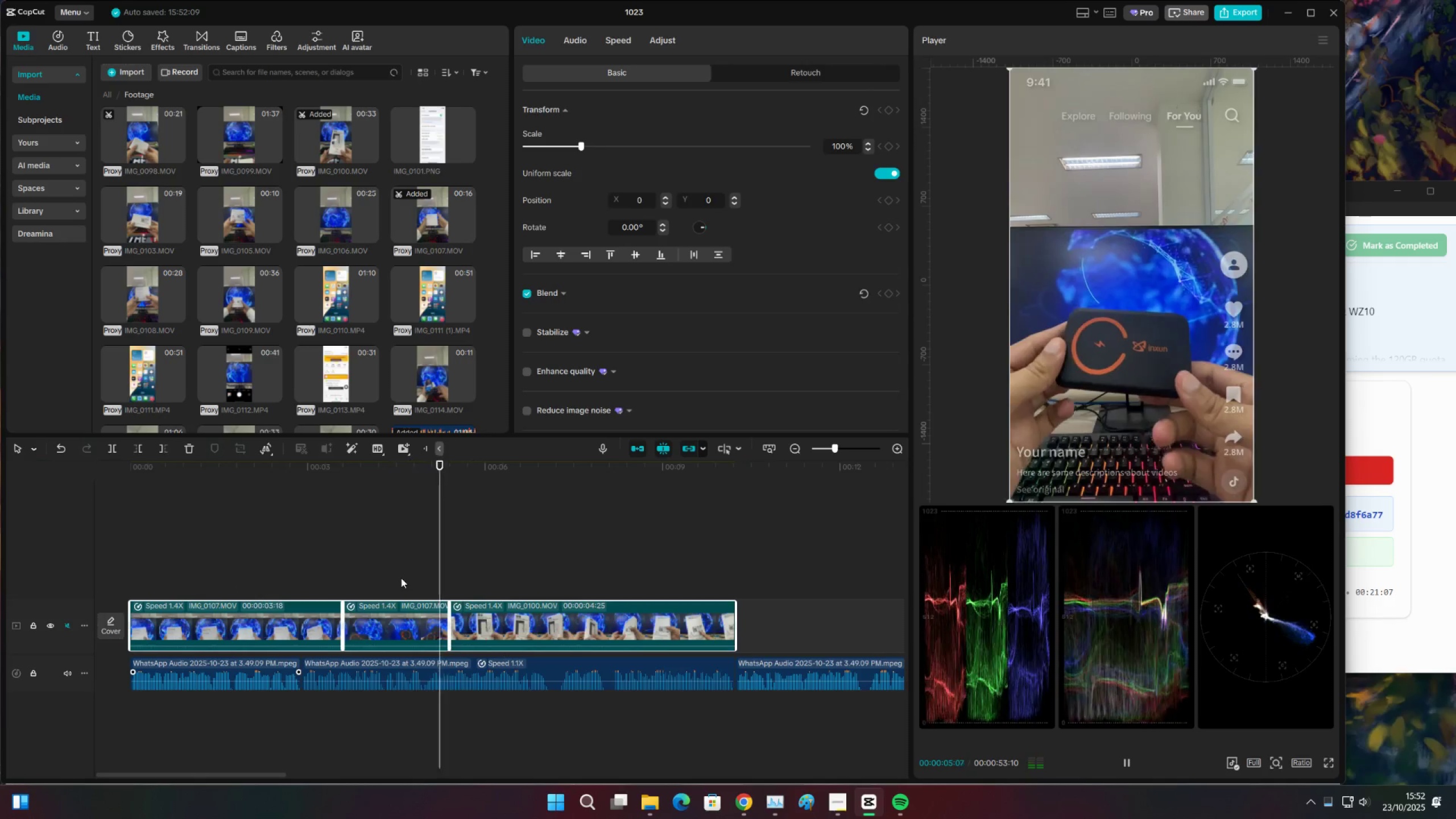 
key(Space)
 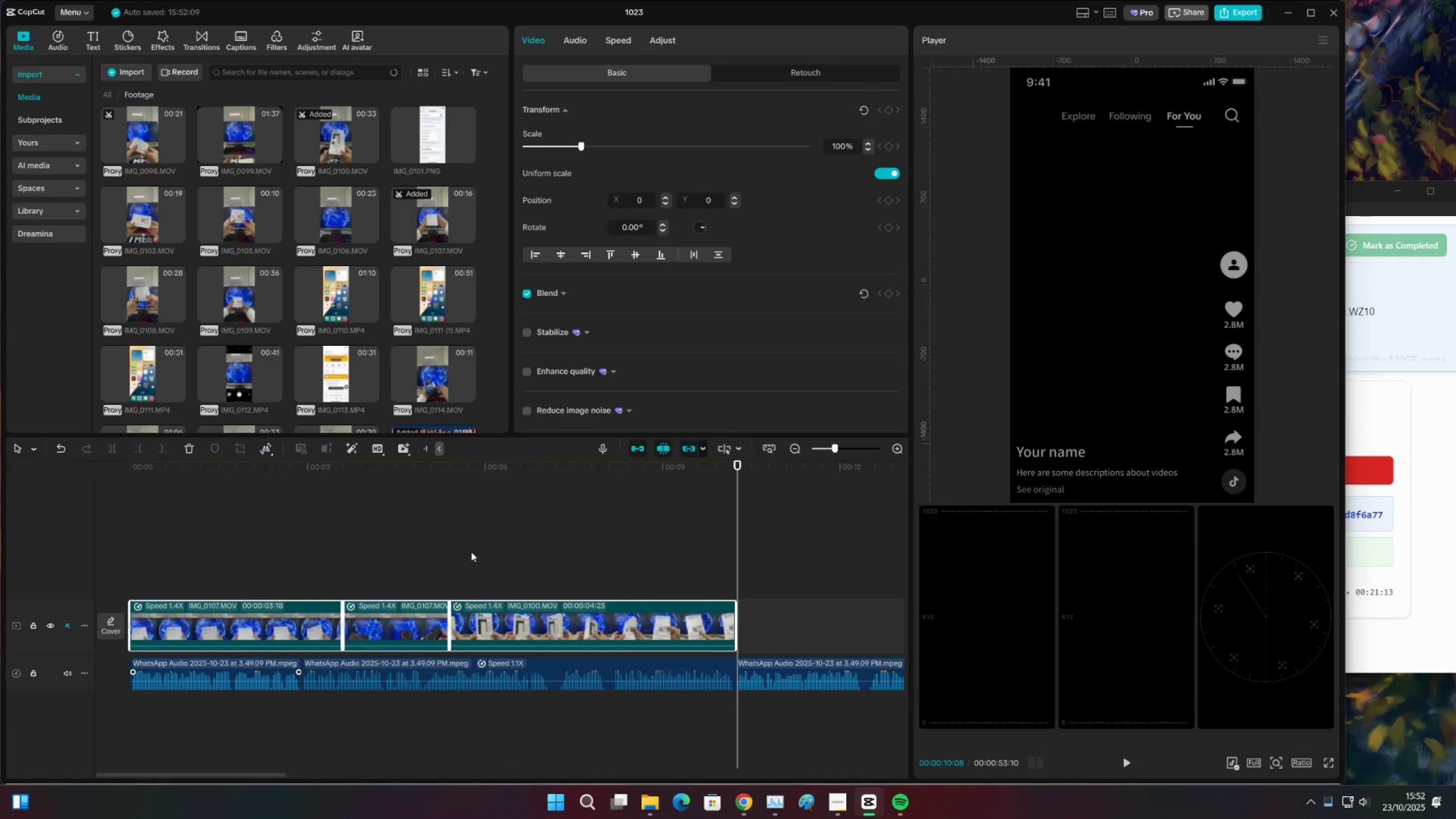 
left_click([471, 552])
 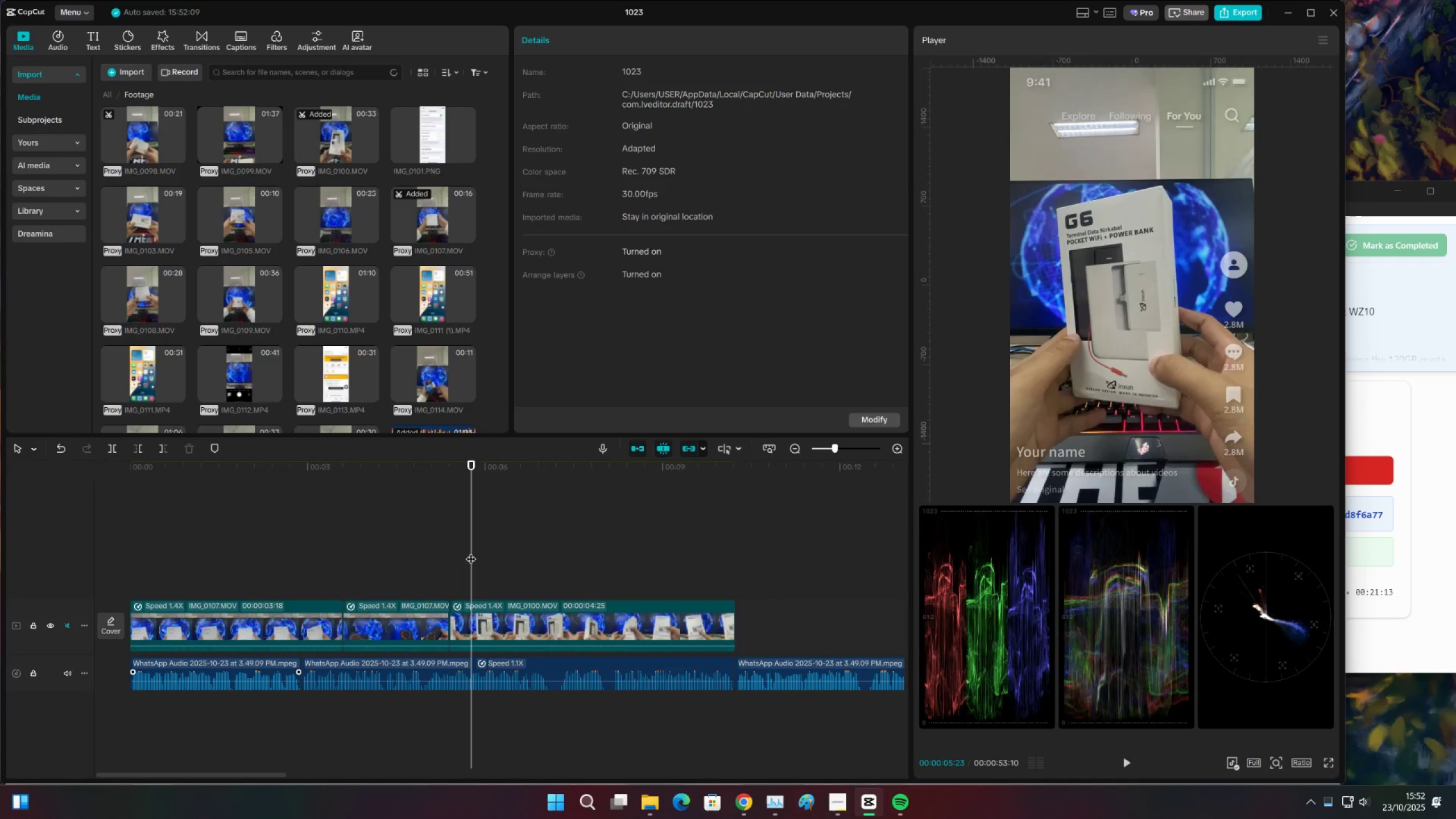 
key(Space)
 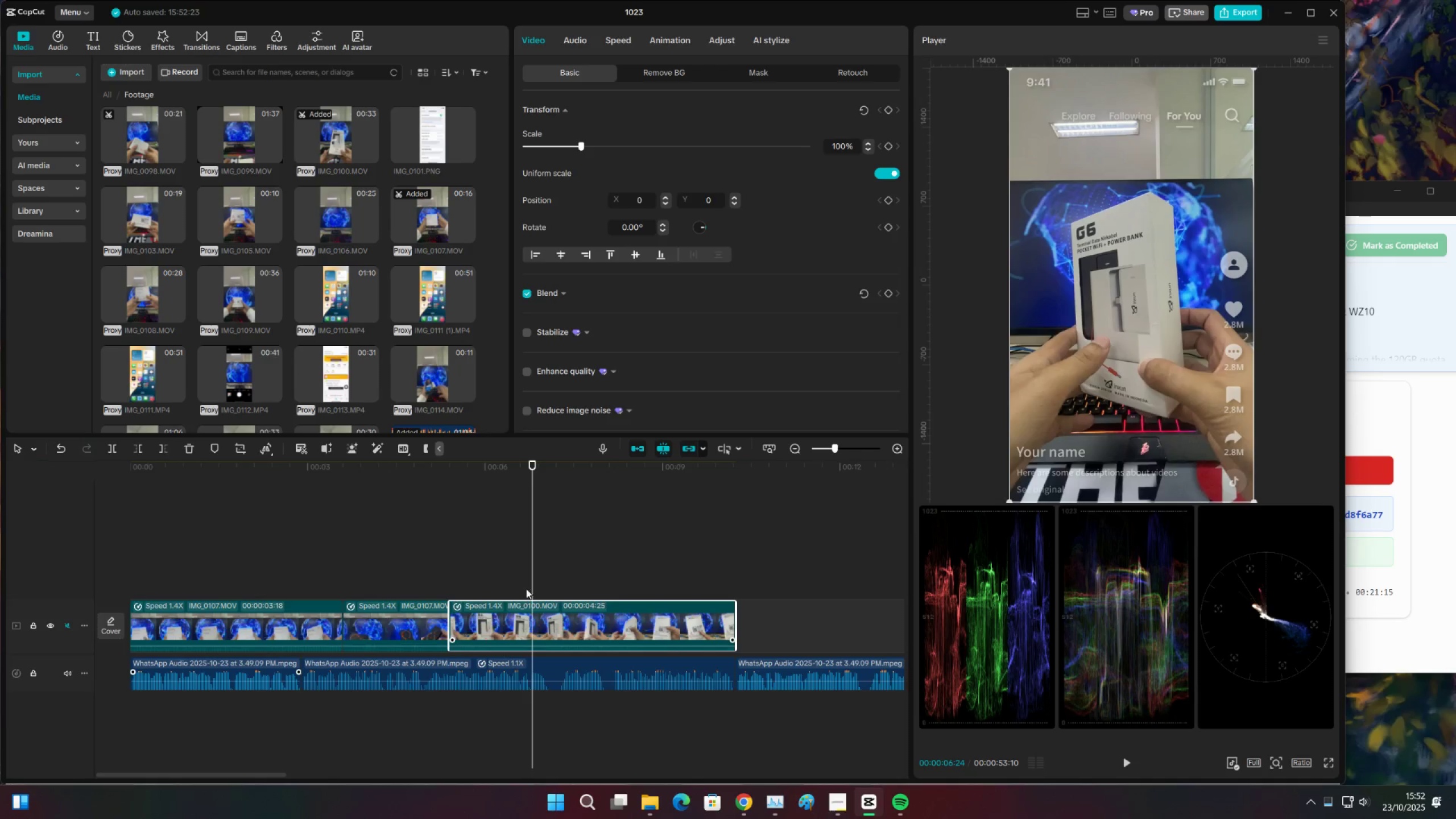 
left_click([632, 449])
 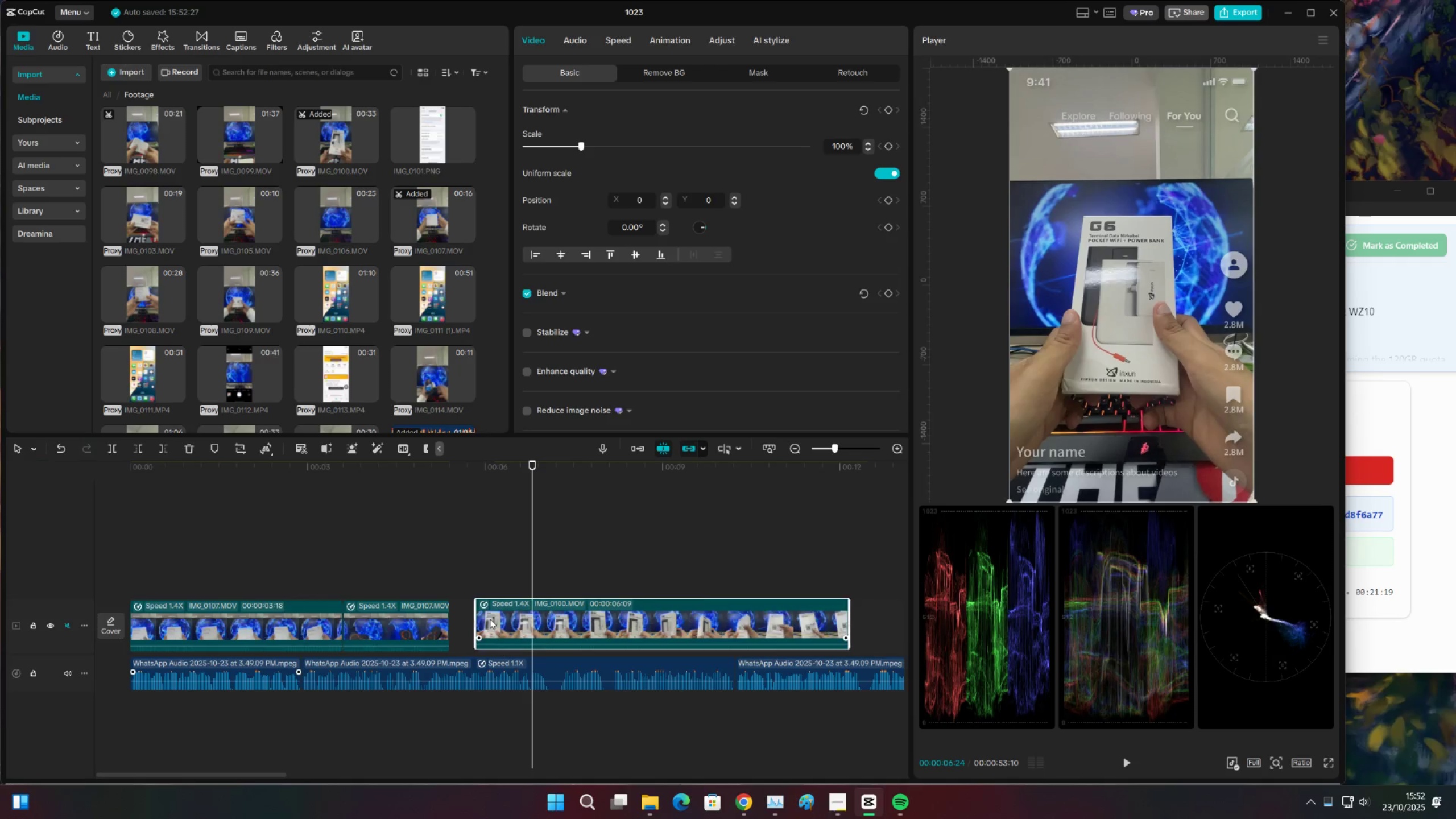 
left_click([452, 558])
 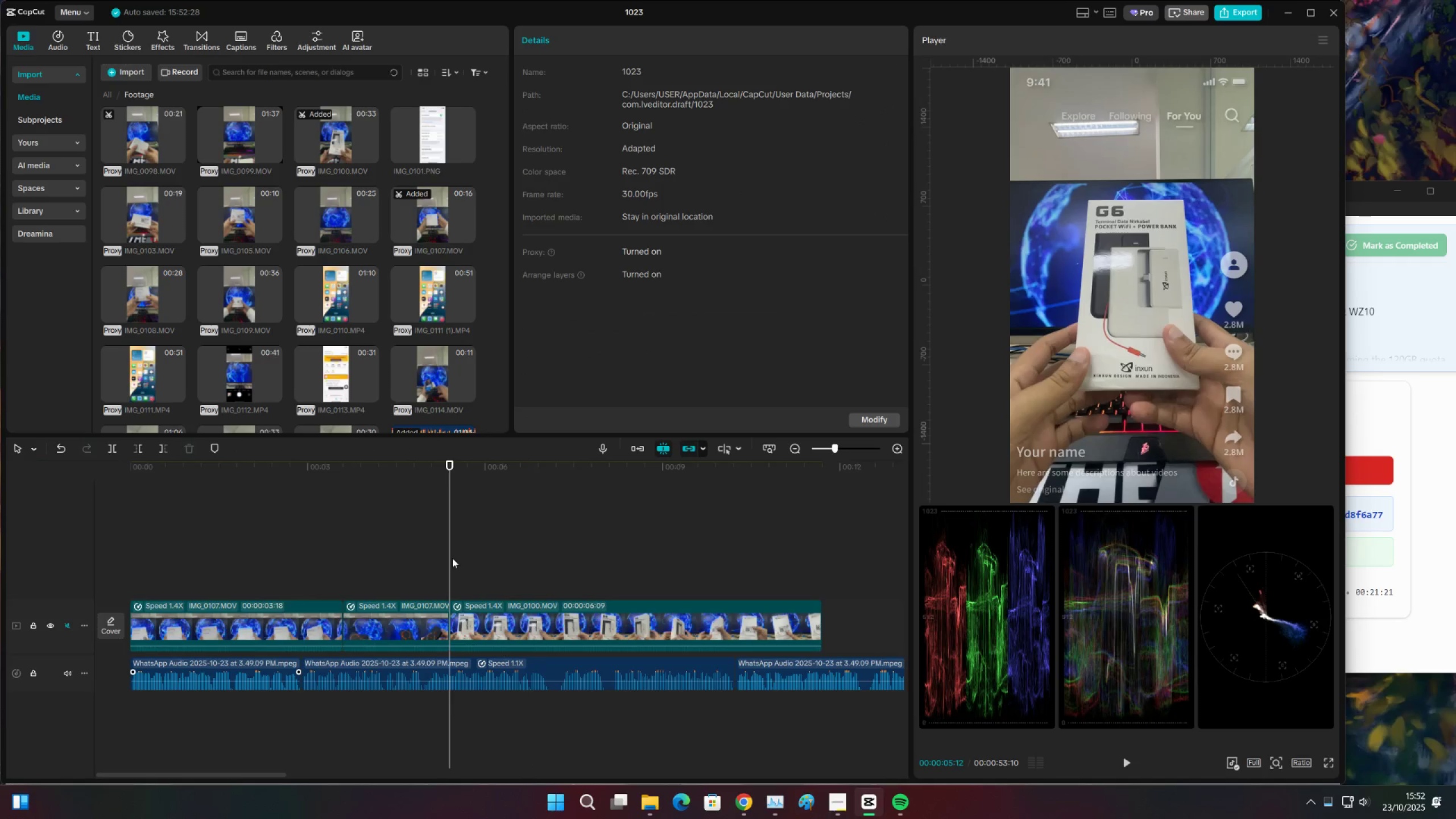 
key(Space)
 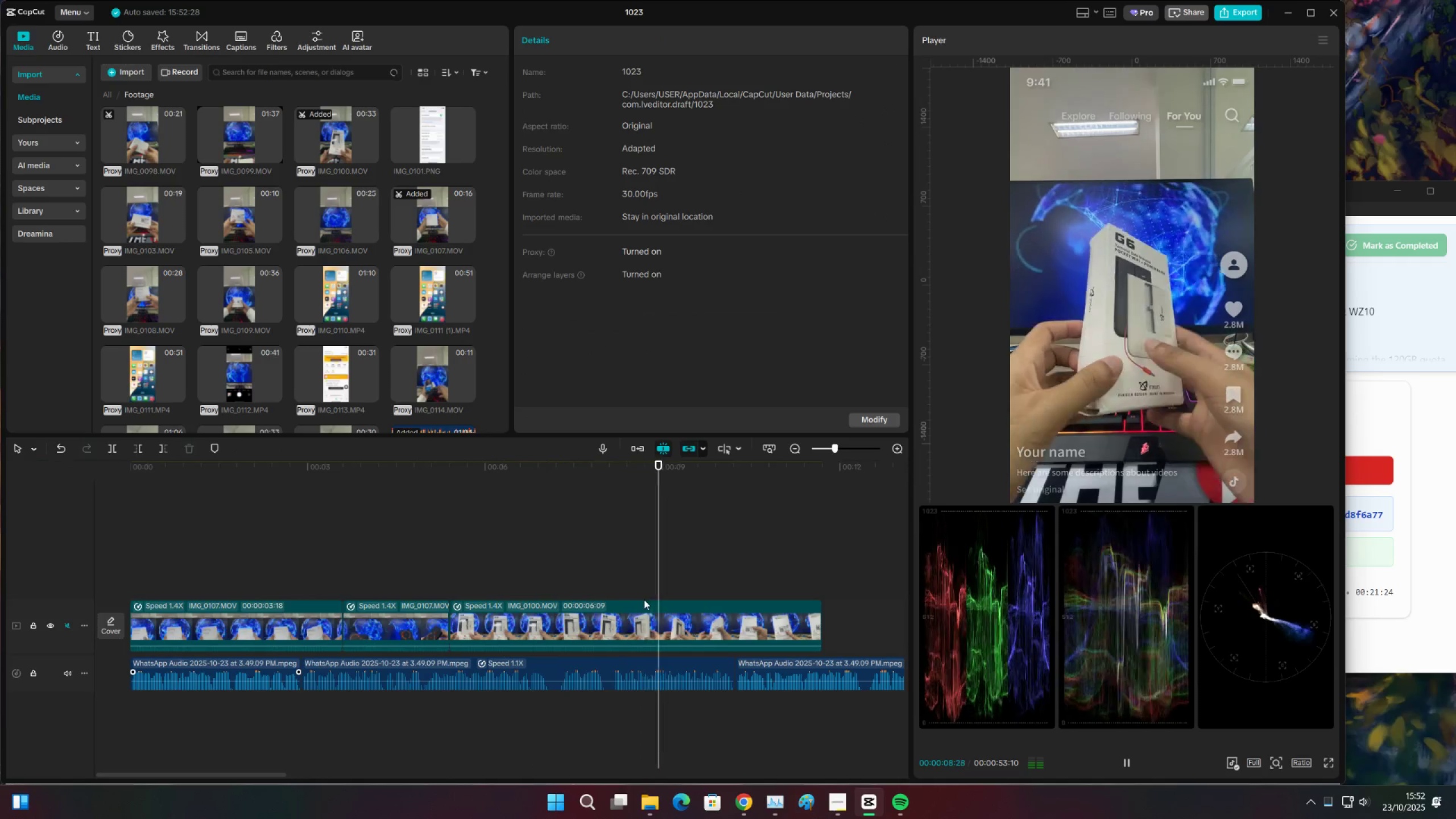 
key(Space)
 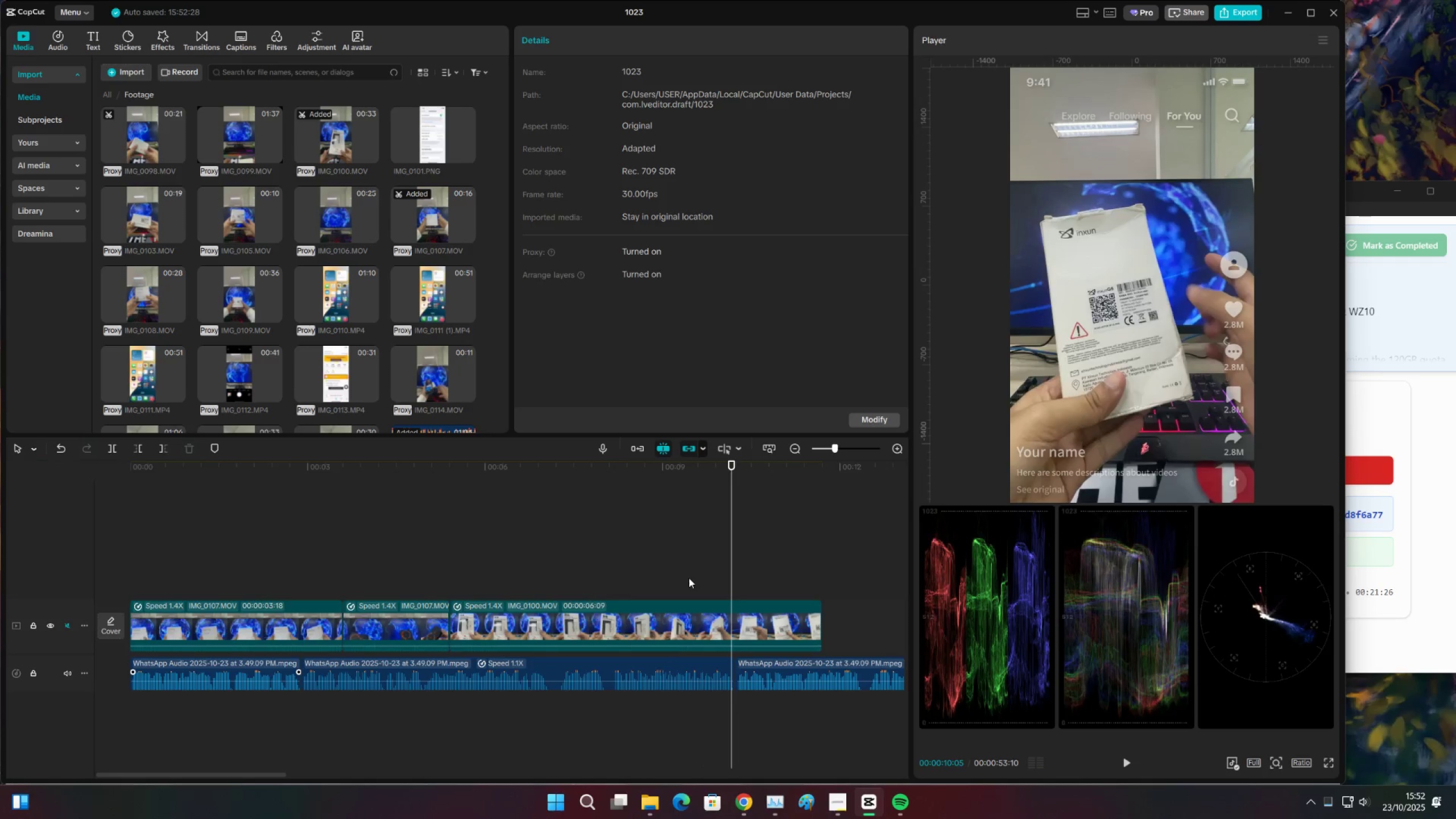 
double_click([611, 585])
 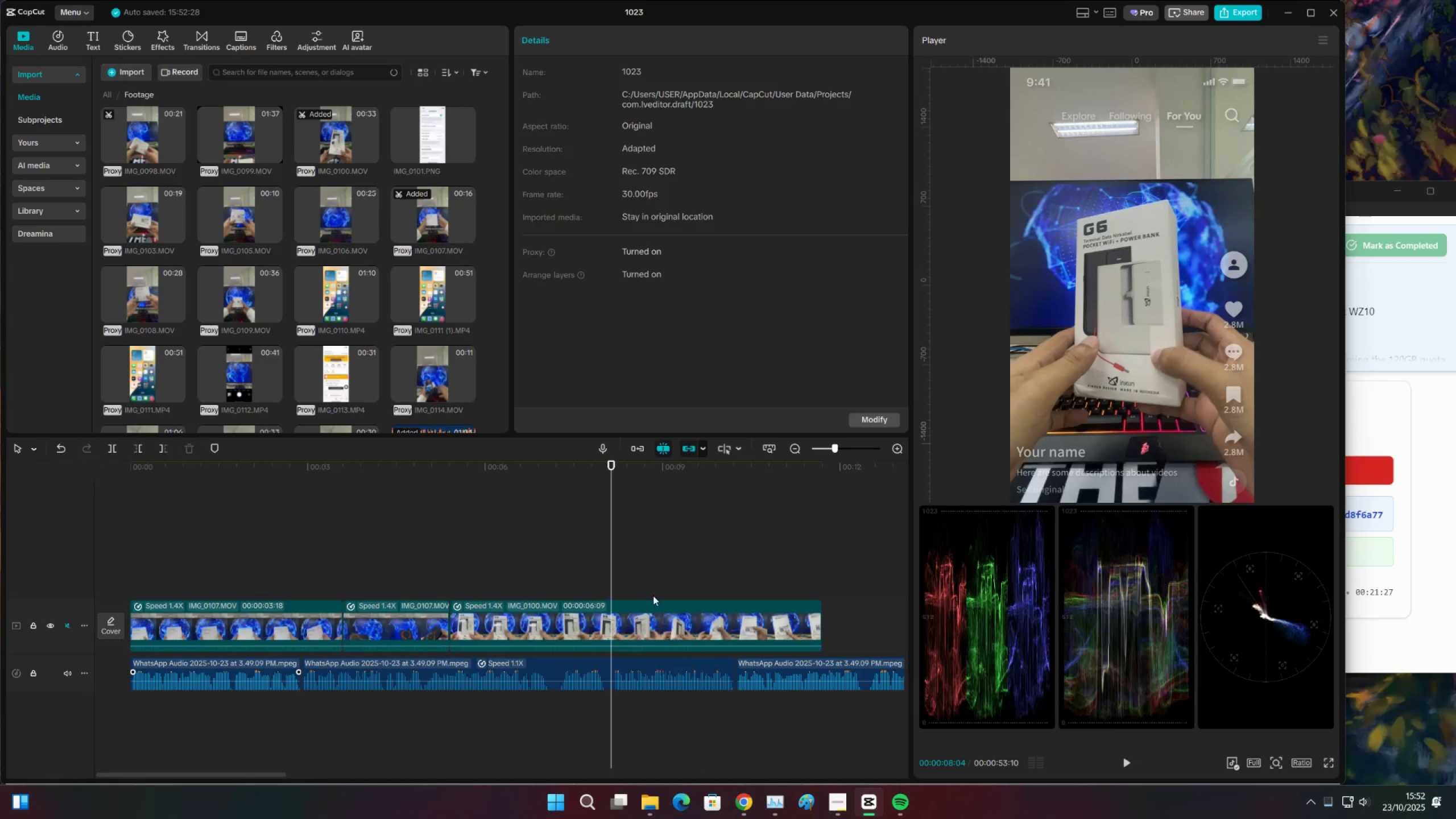 
key(Space)
 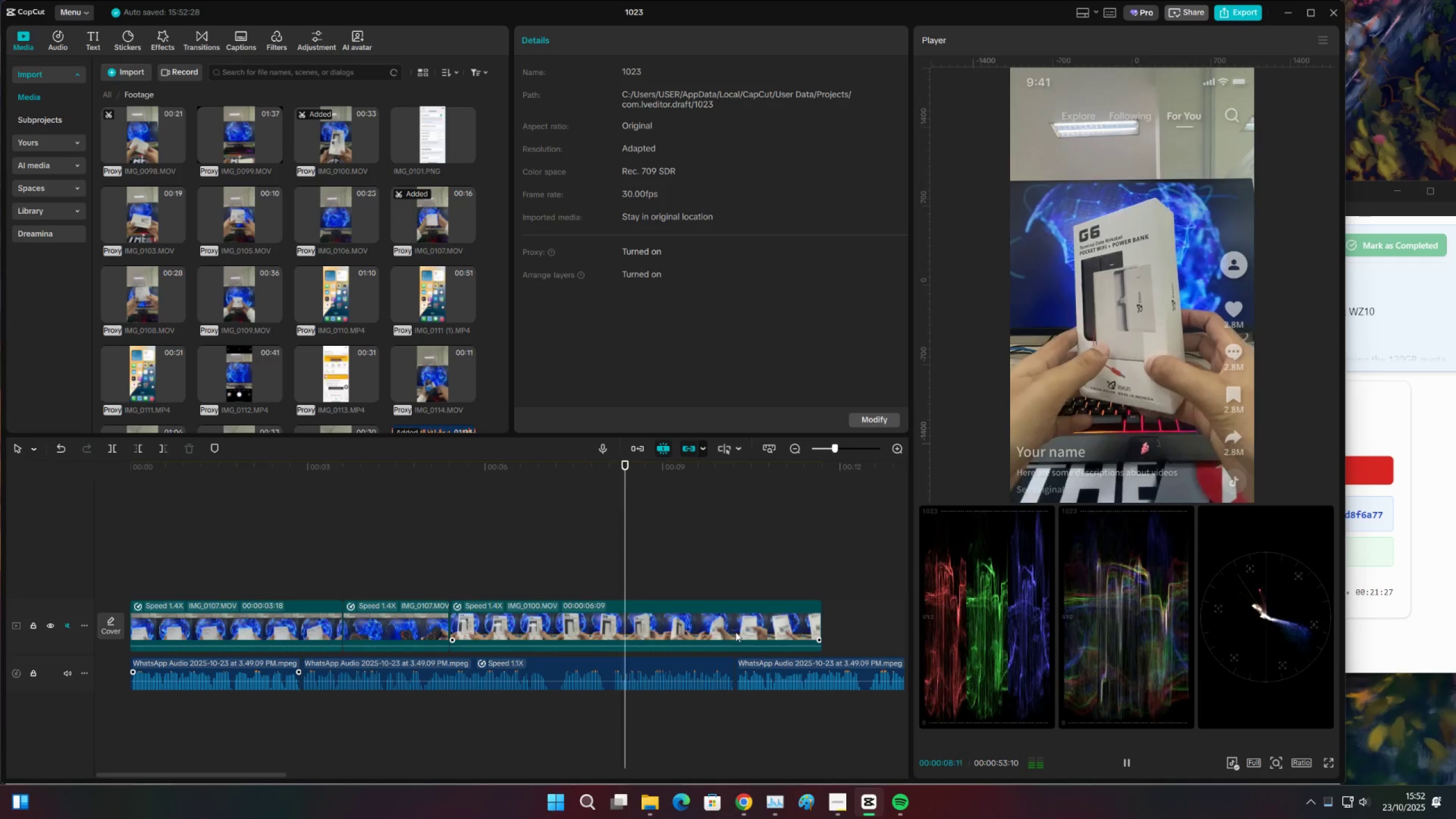 
key(Space)
 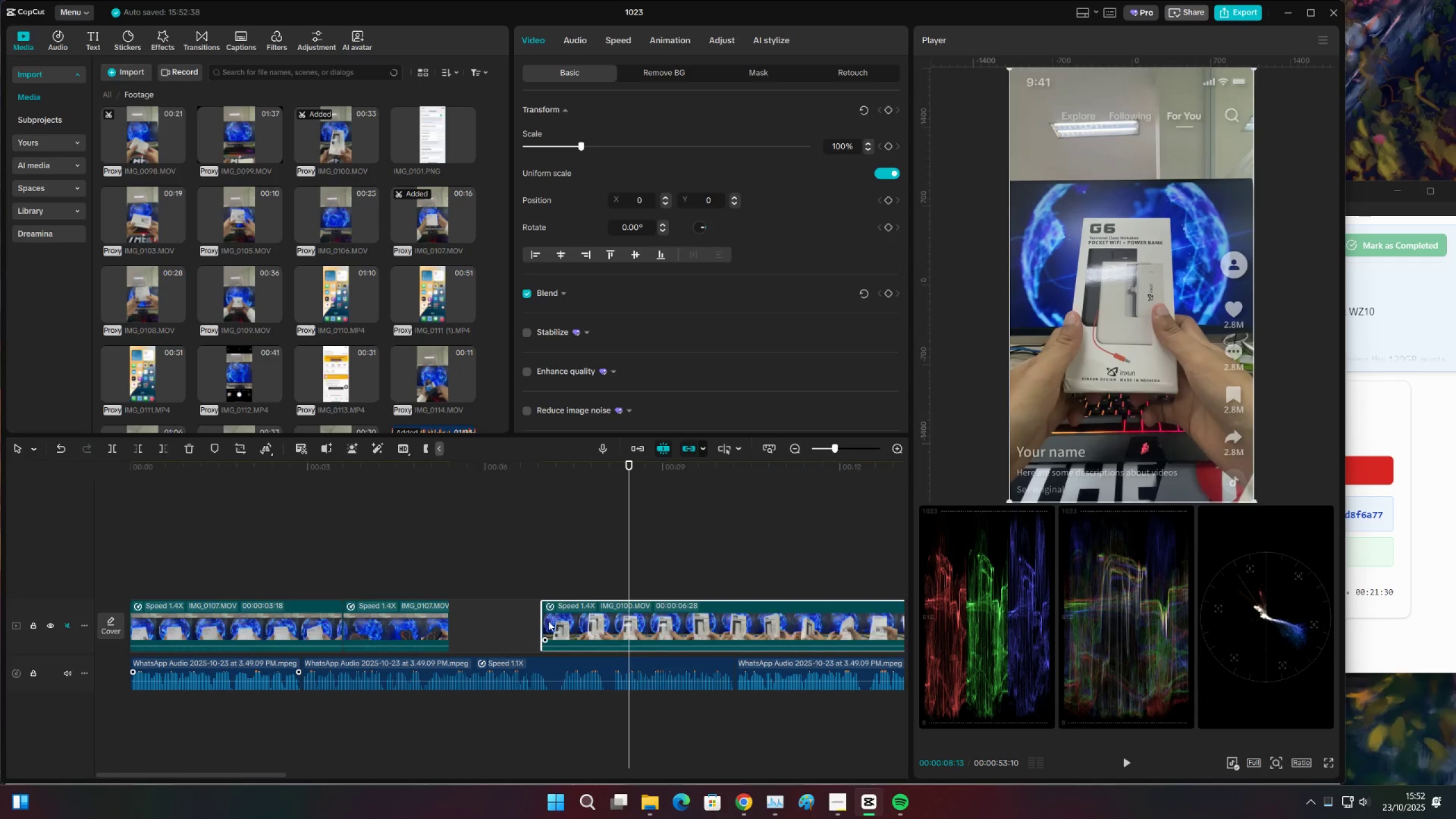 
left_click([544, 588])
 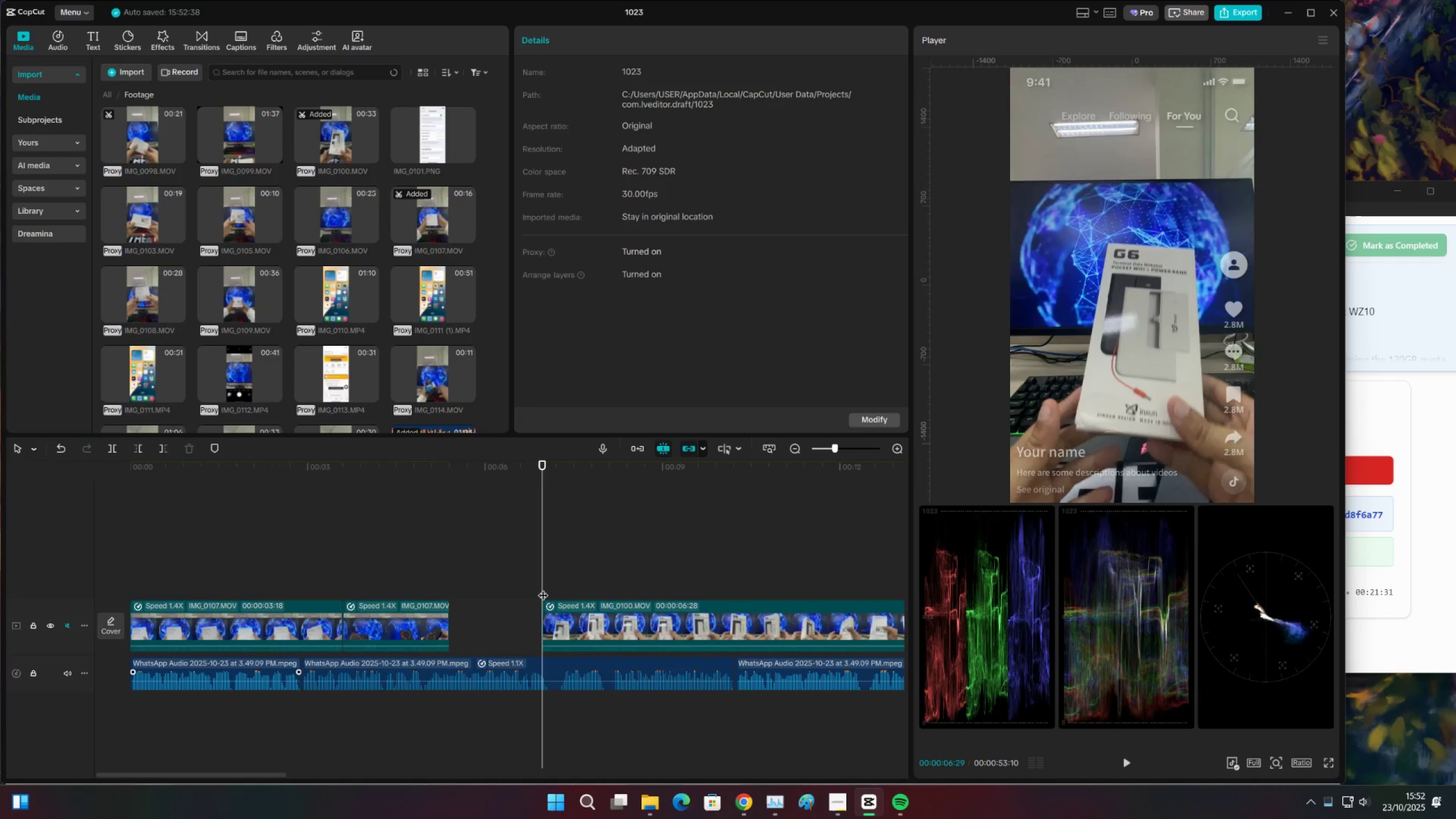 
key(Space)
 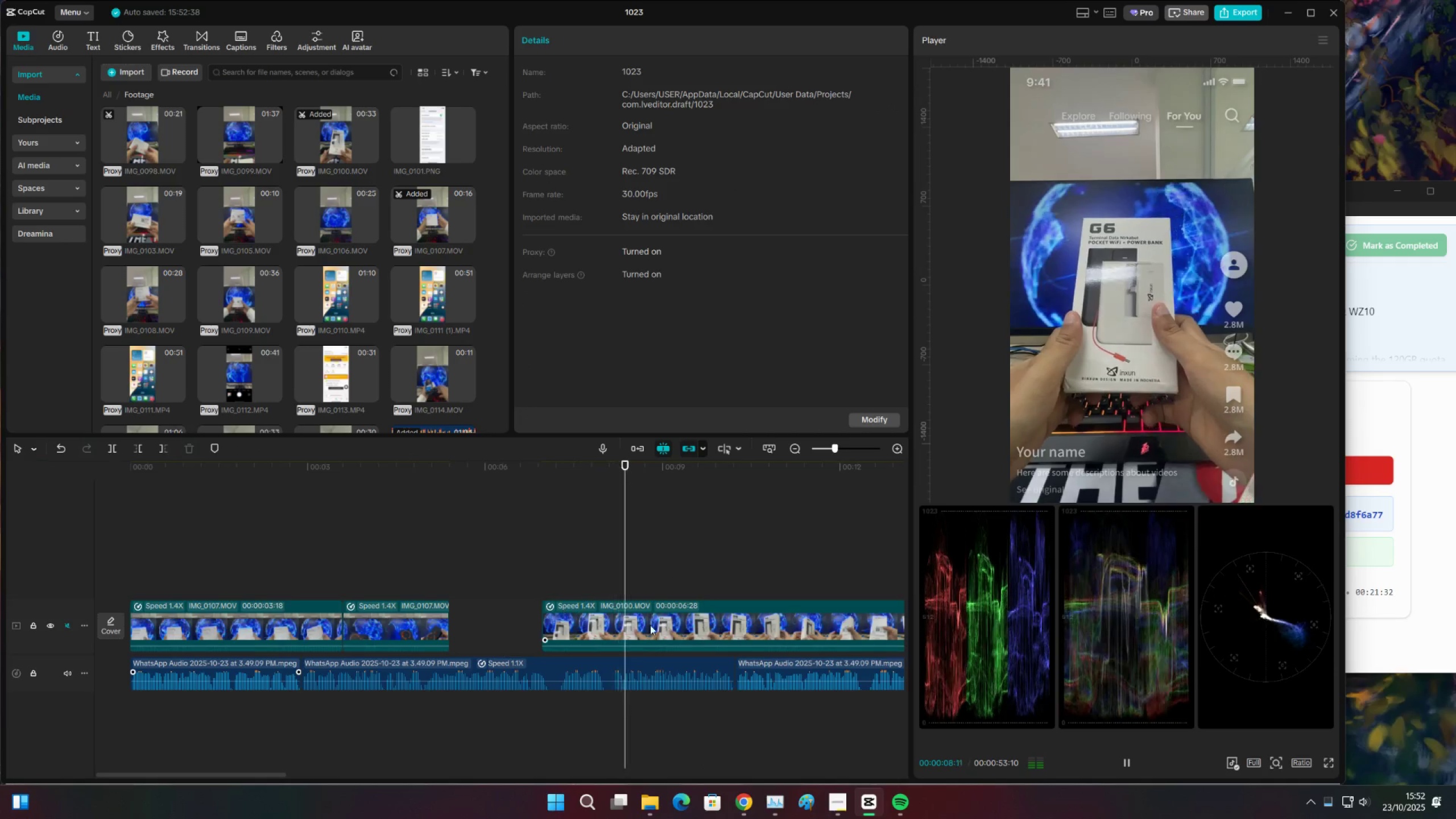 
key(Space)
 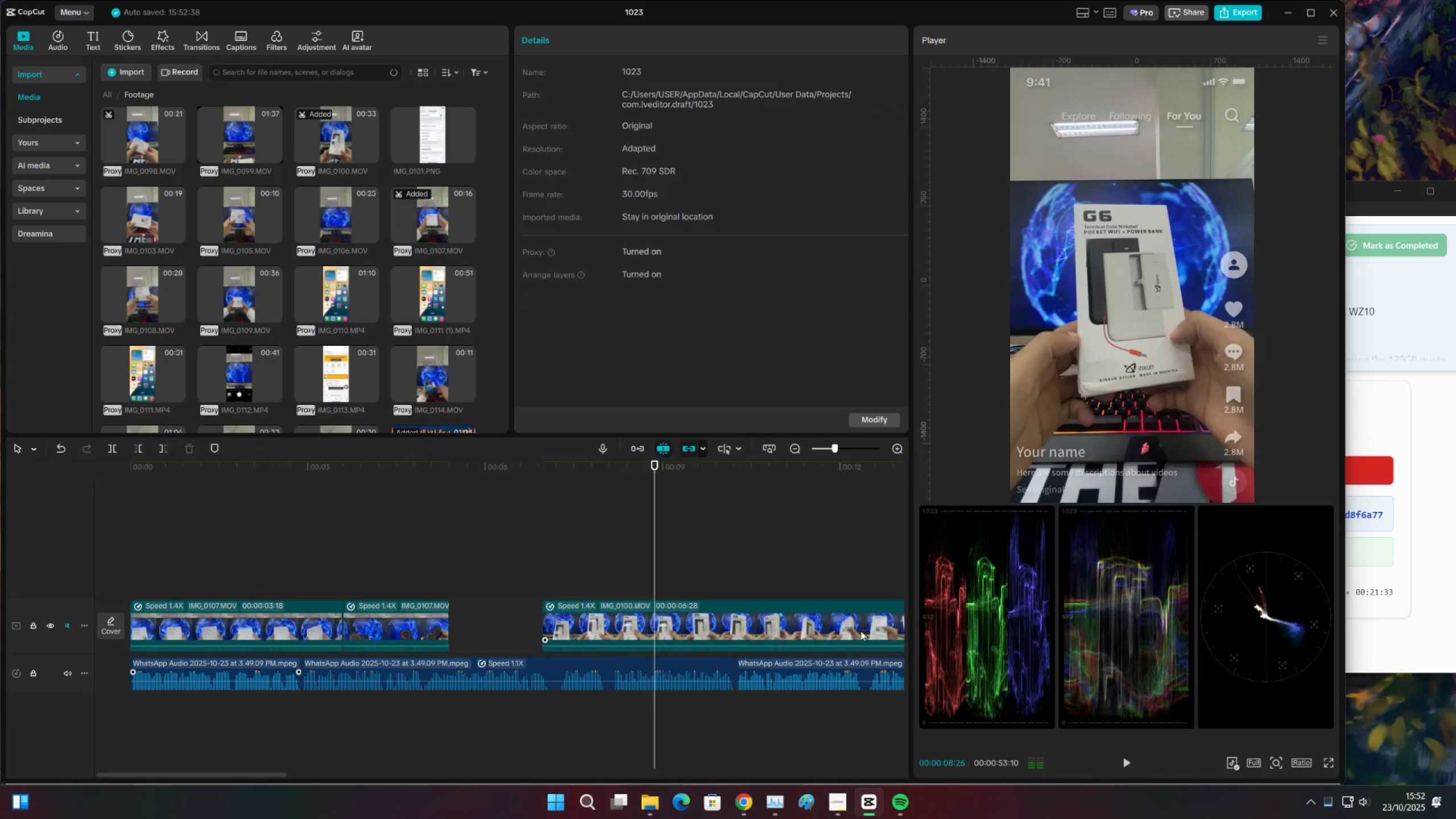 
key(C)
 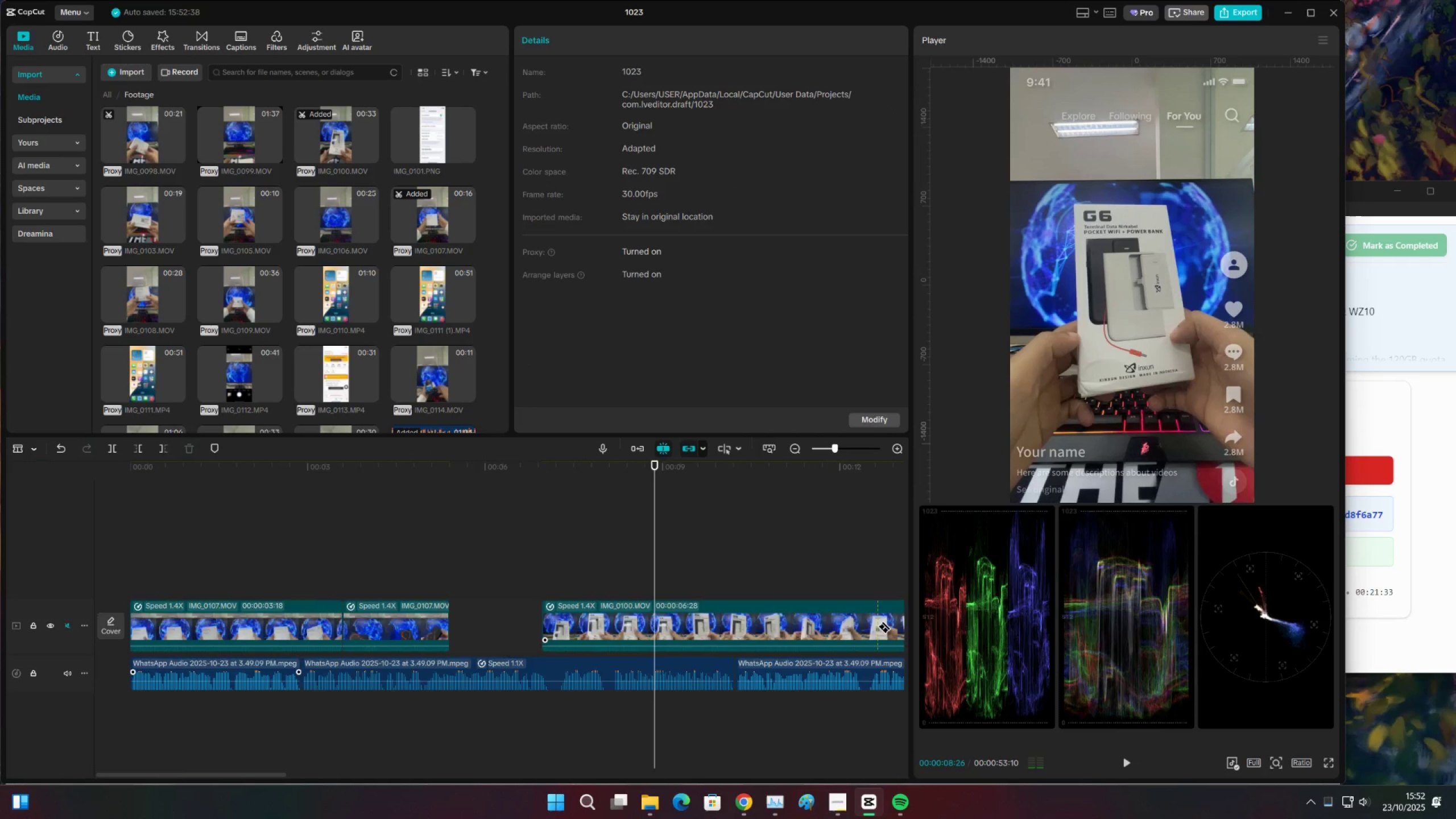 
left_click([877, 626])
 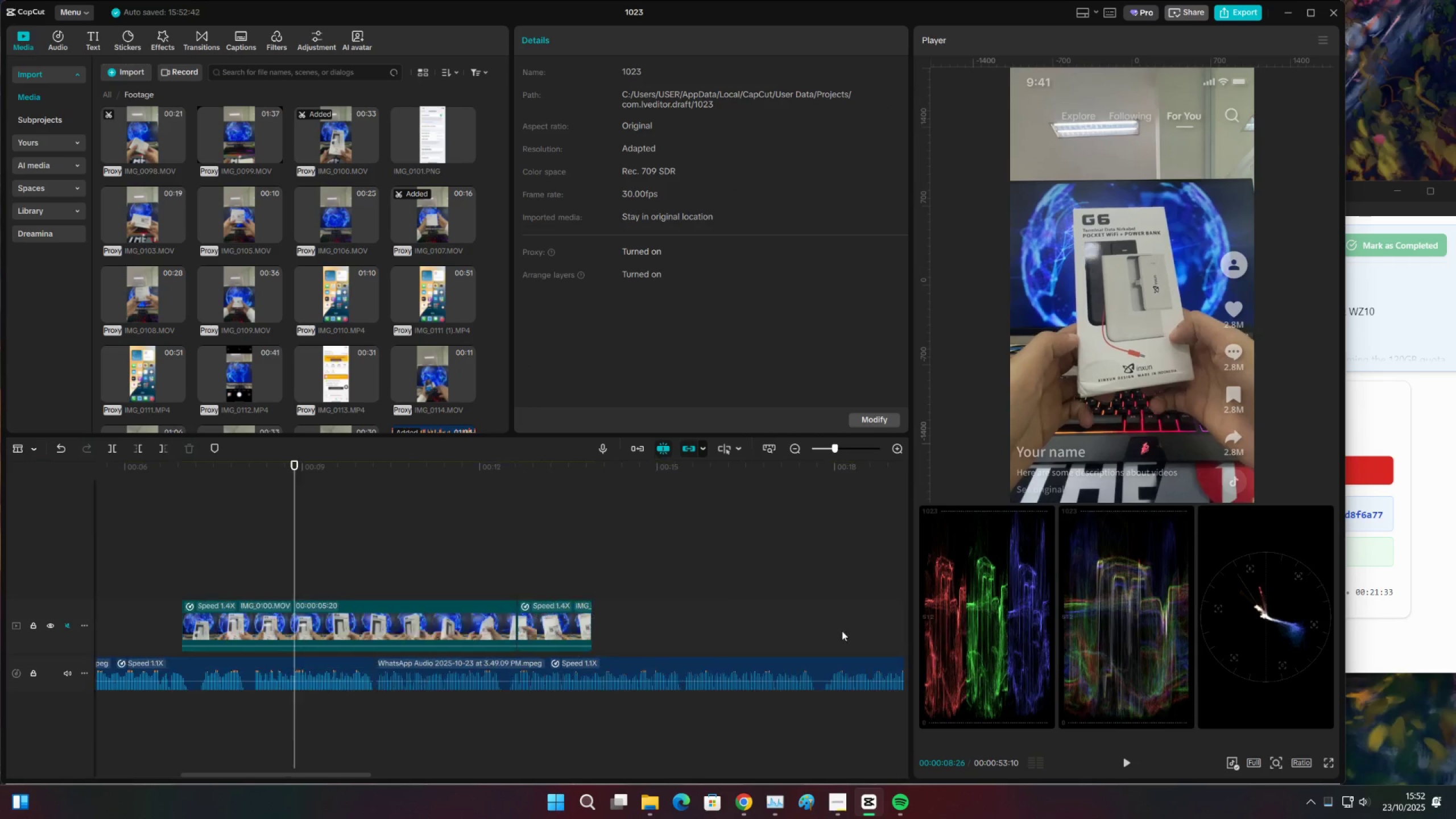 
key(V)
 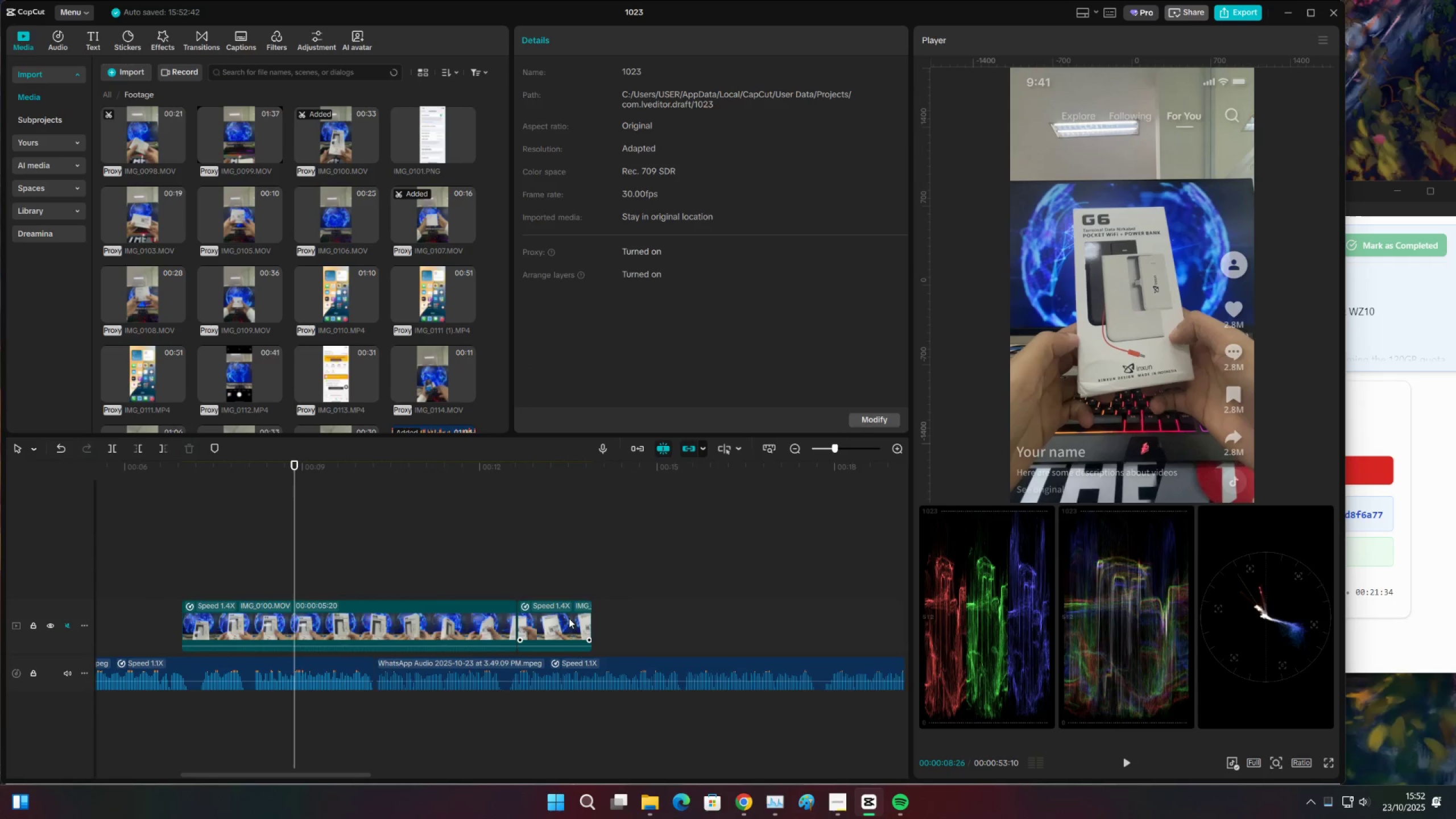 
left_click([568, 618])
 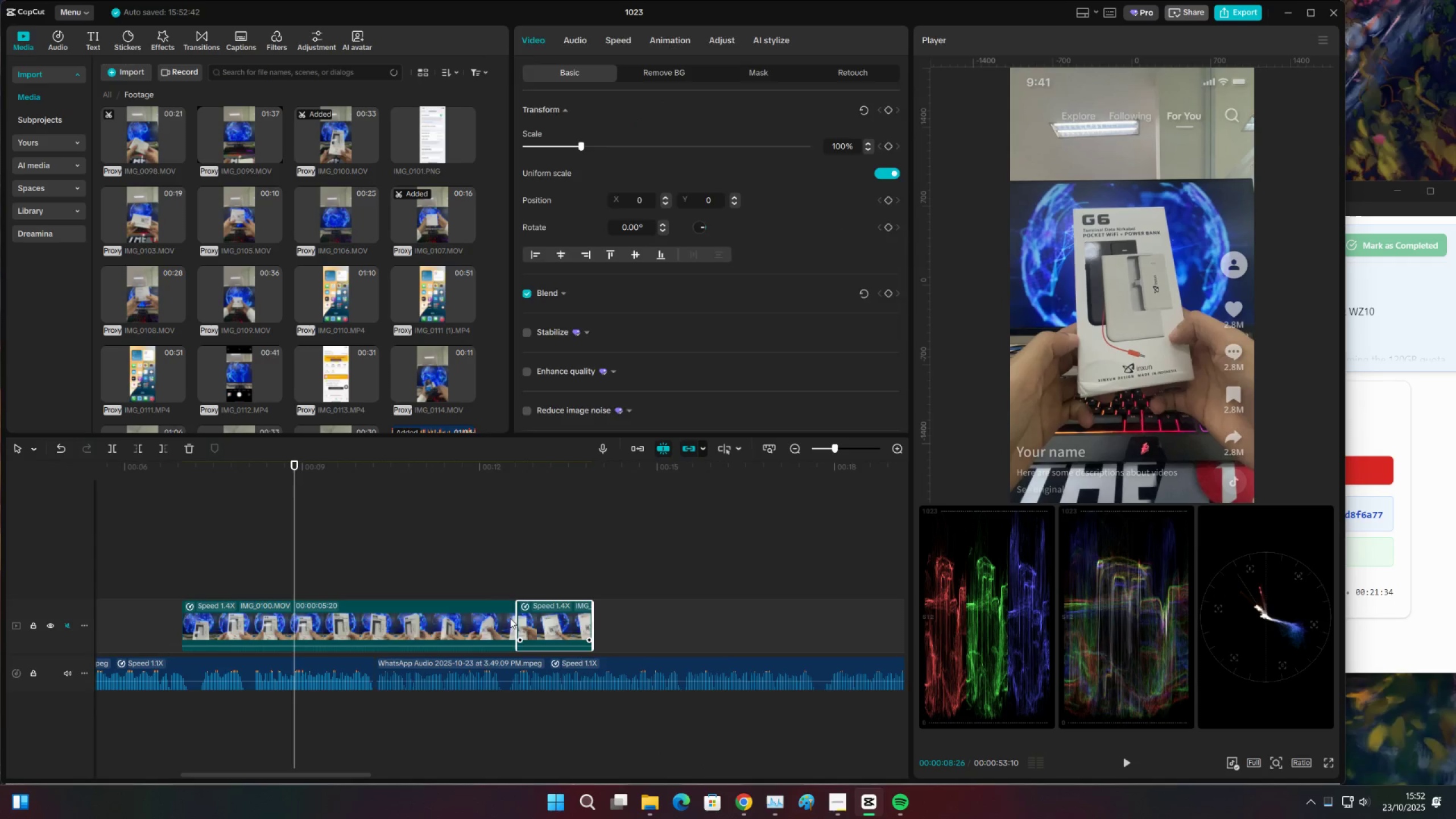 
key(X)
 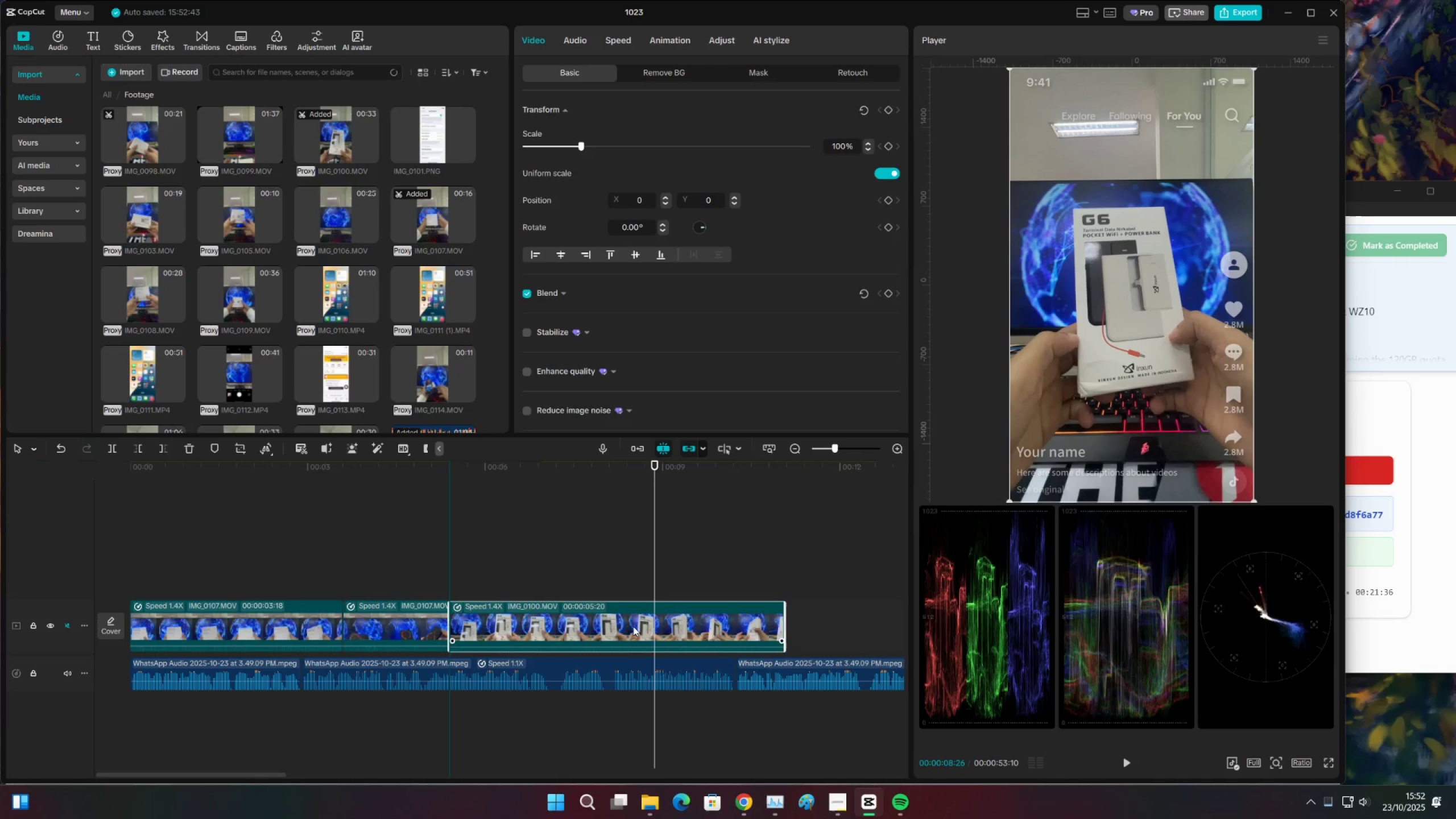 
key(Control+ControlLeft)
 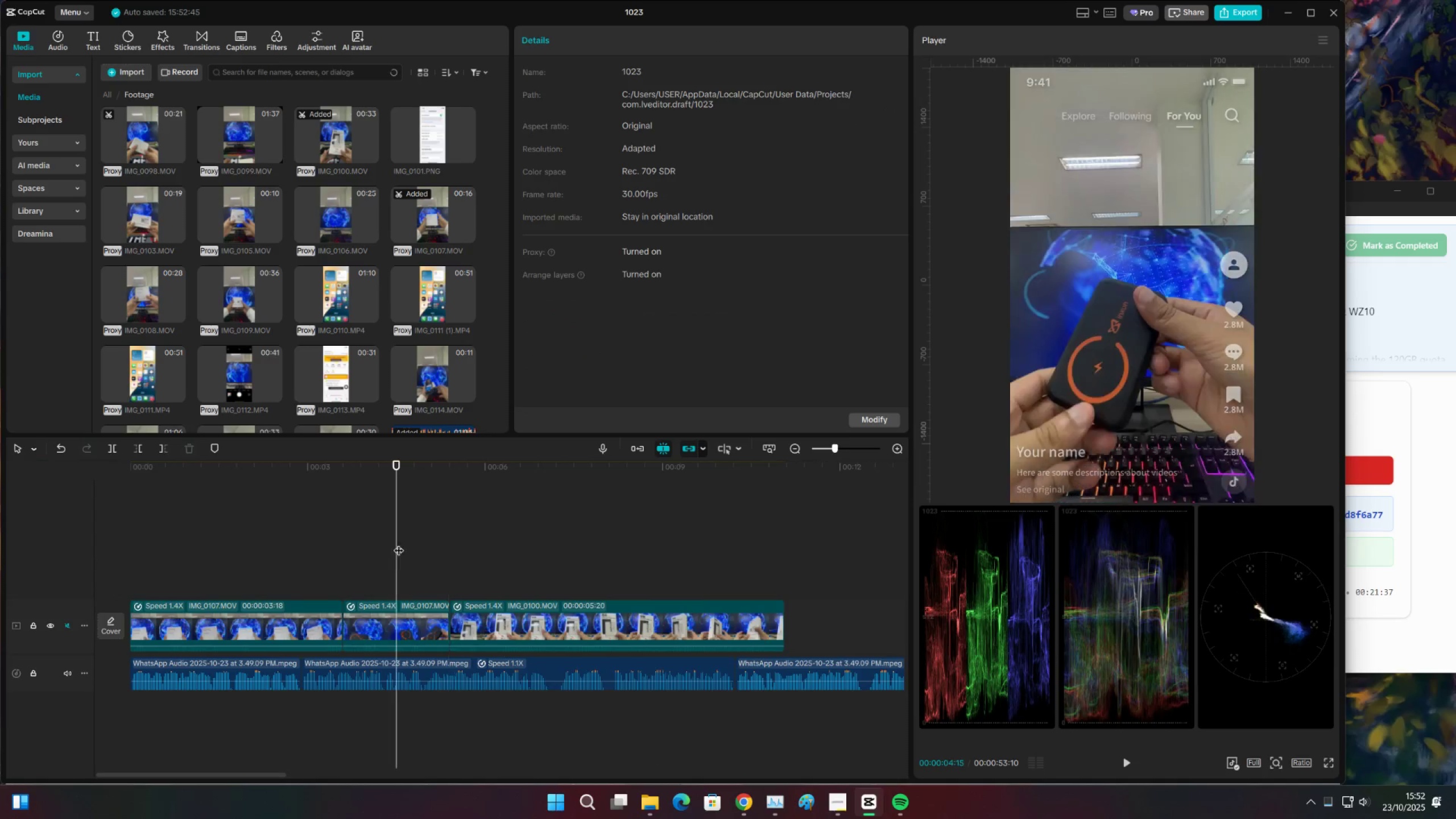 
key(Control+S)
 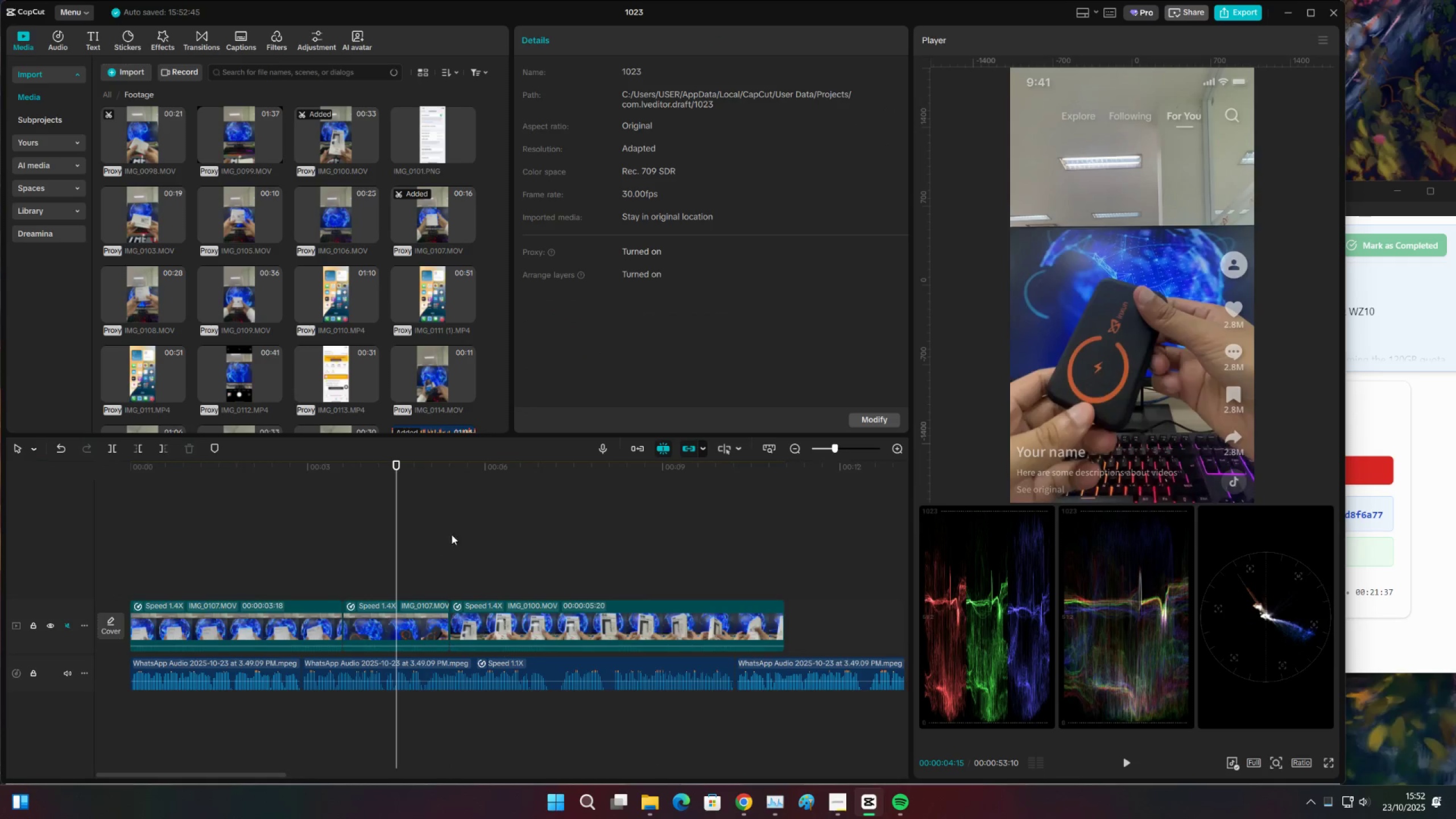 
key(Space)
 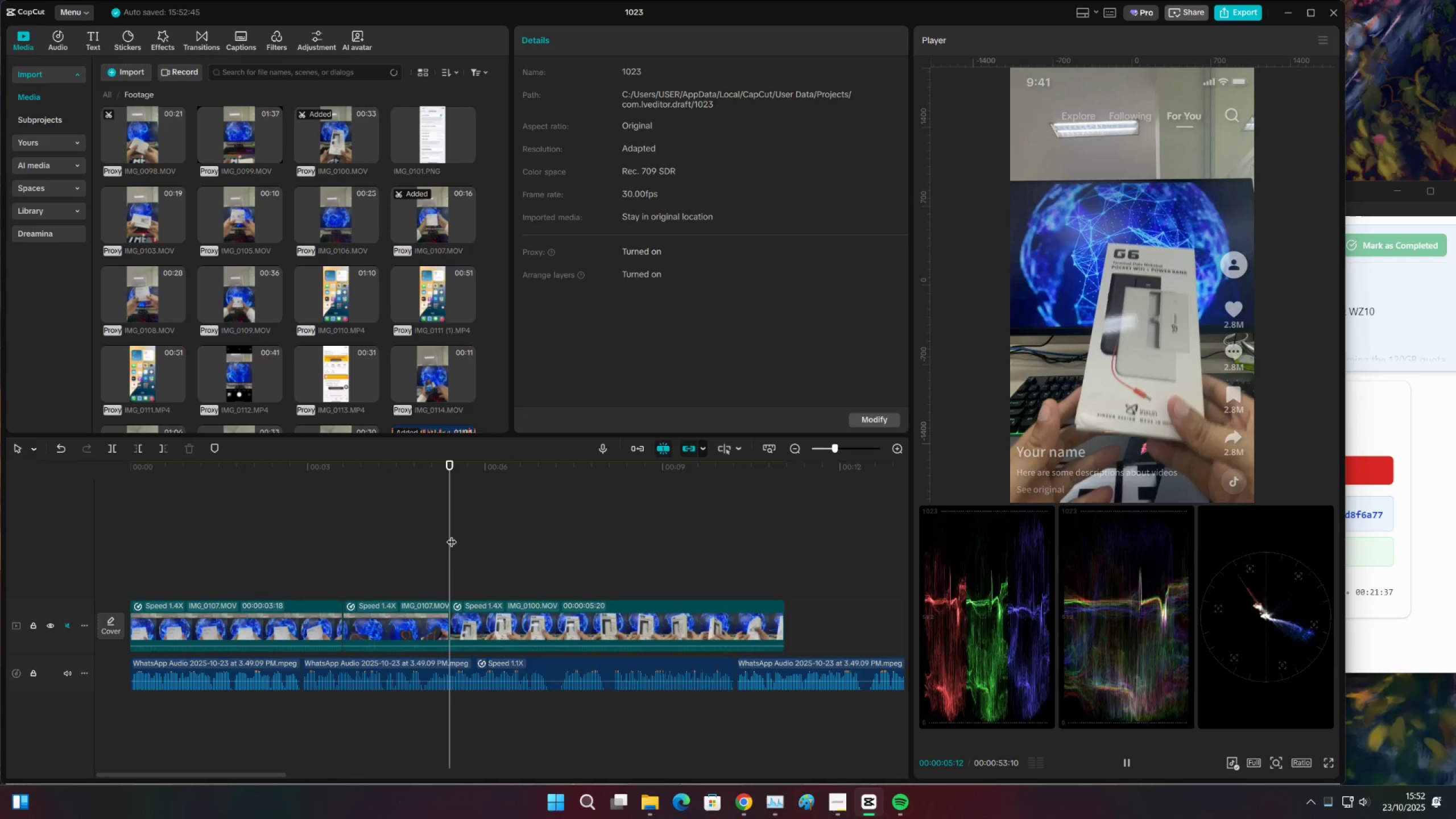 
triple_click([452, 535])
 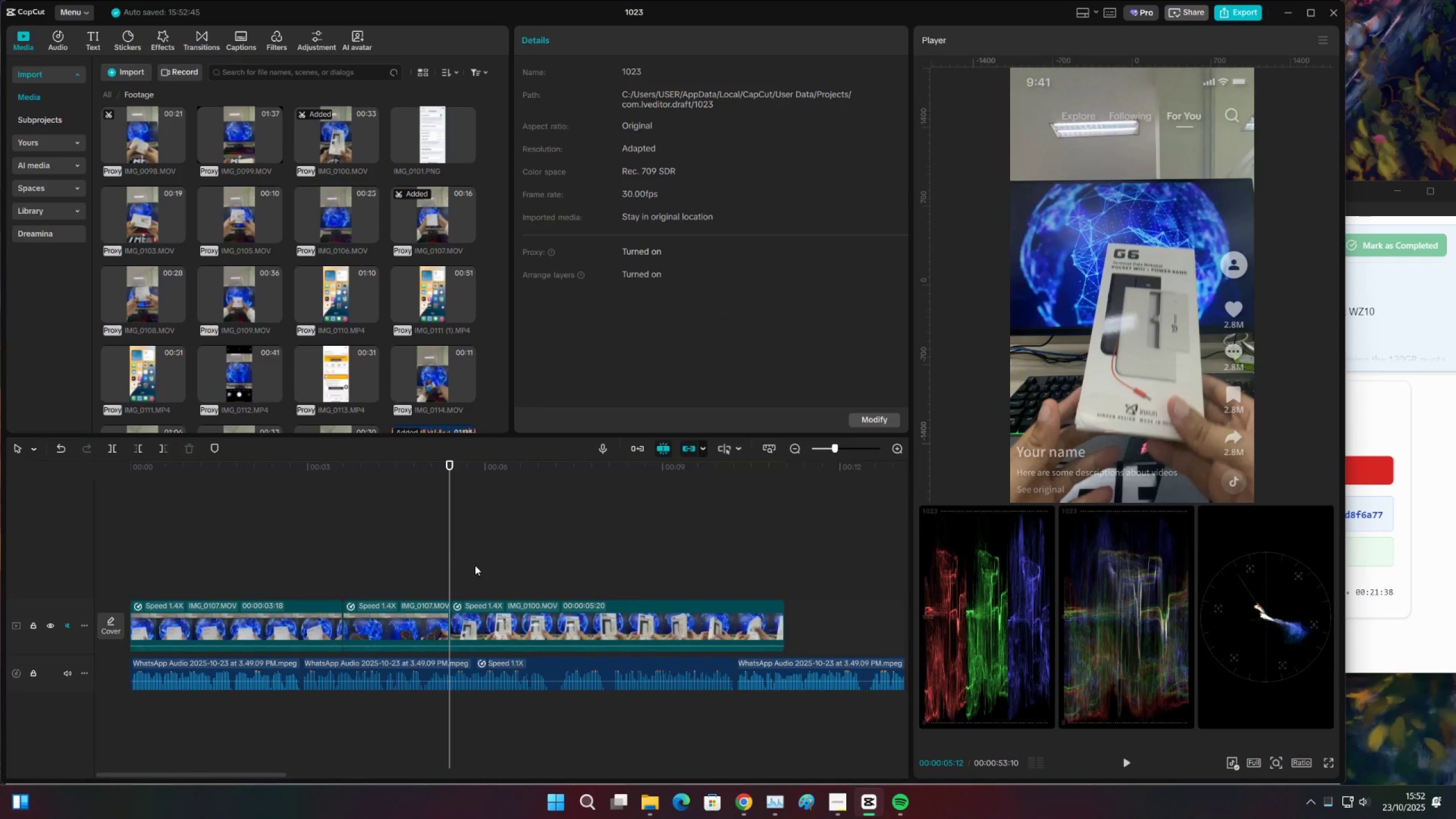 
key(Space)
 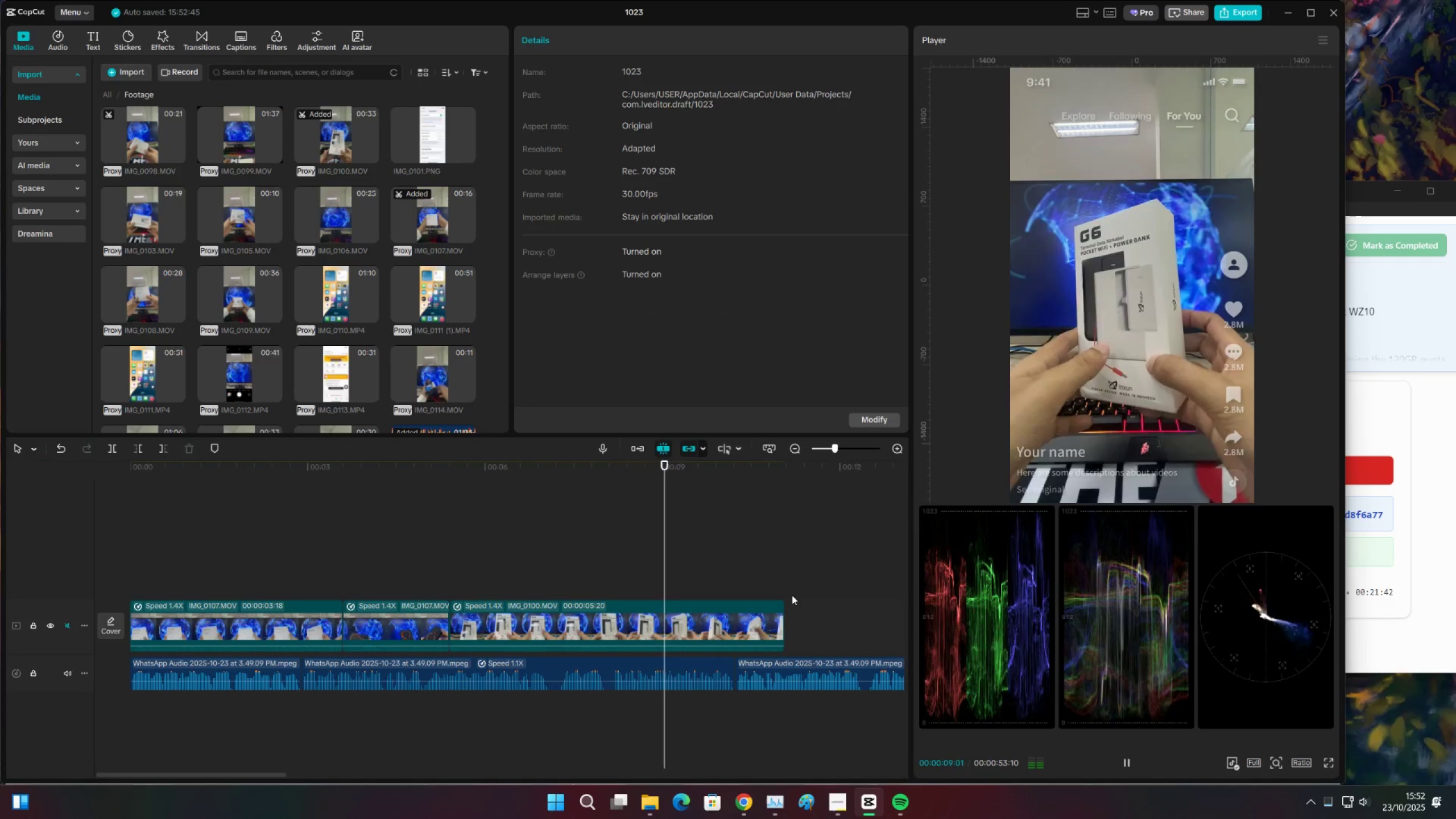 
key(Space)
 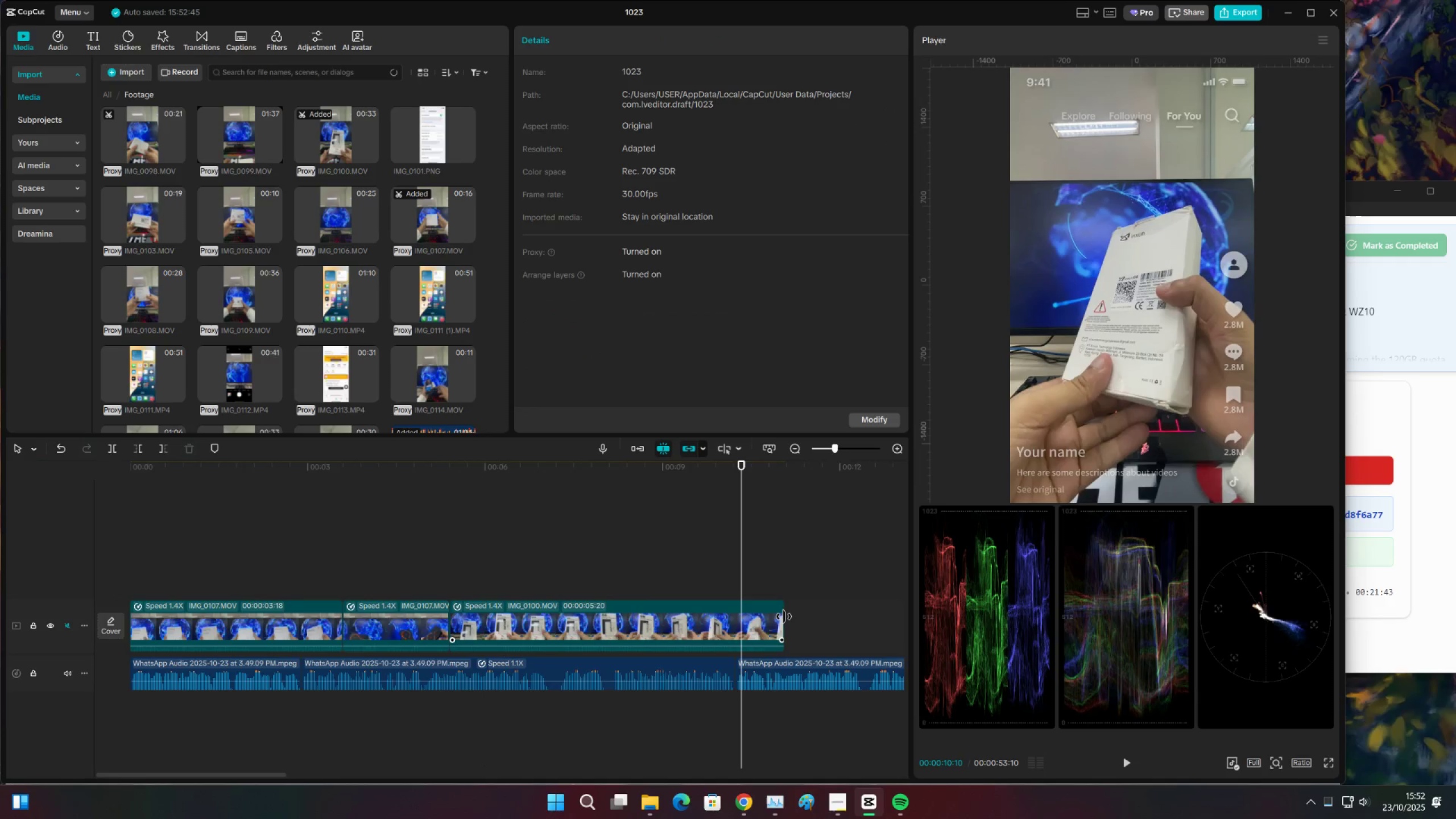 
key(Space)
 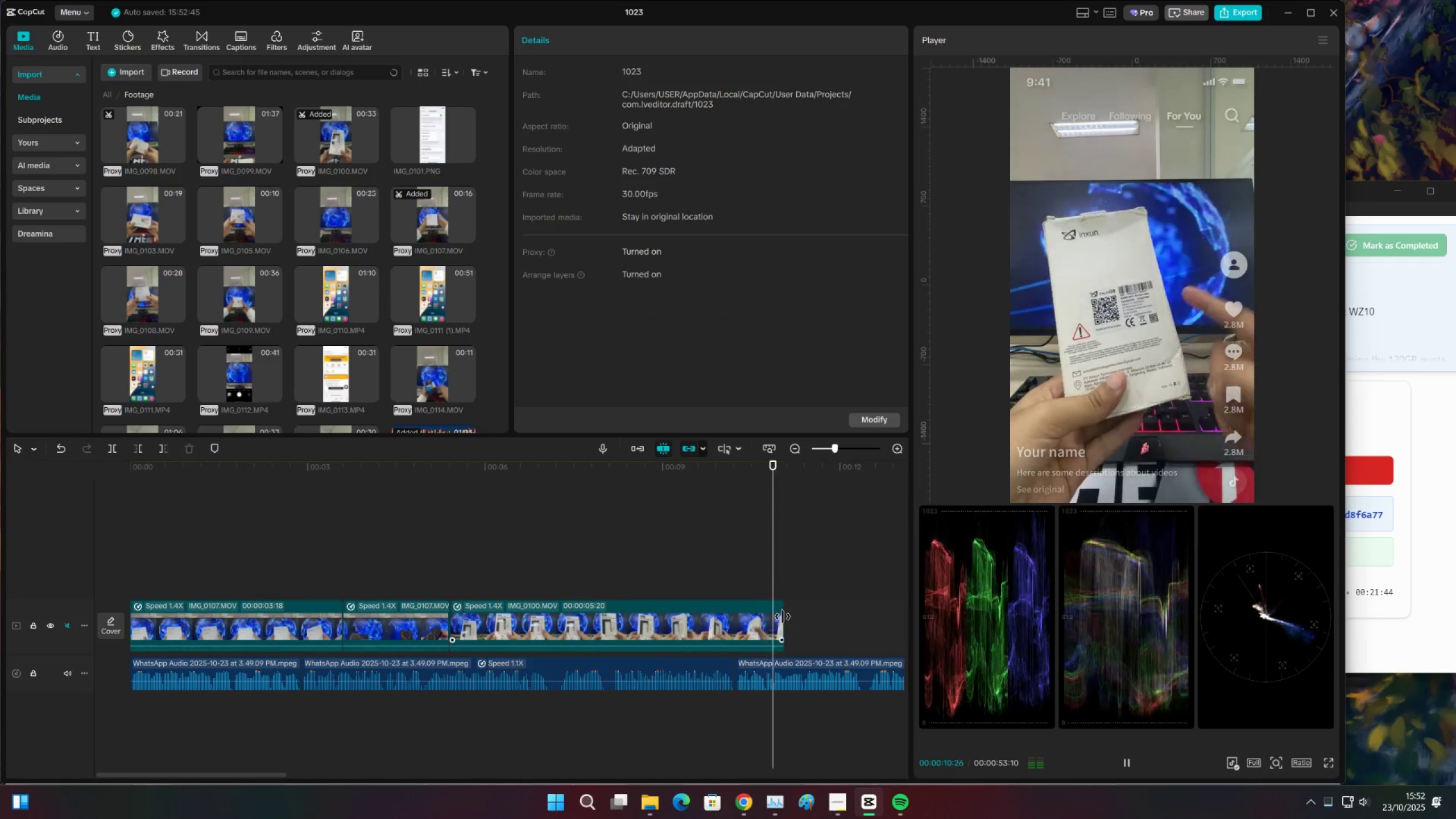 
key(Space)
 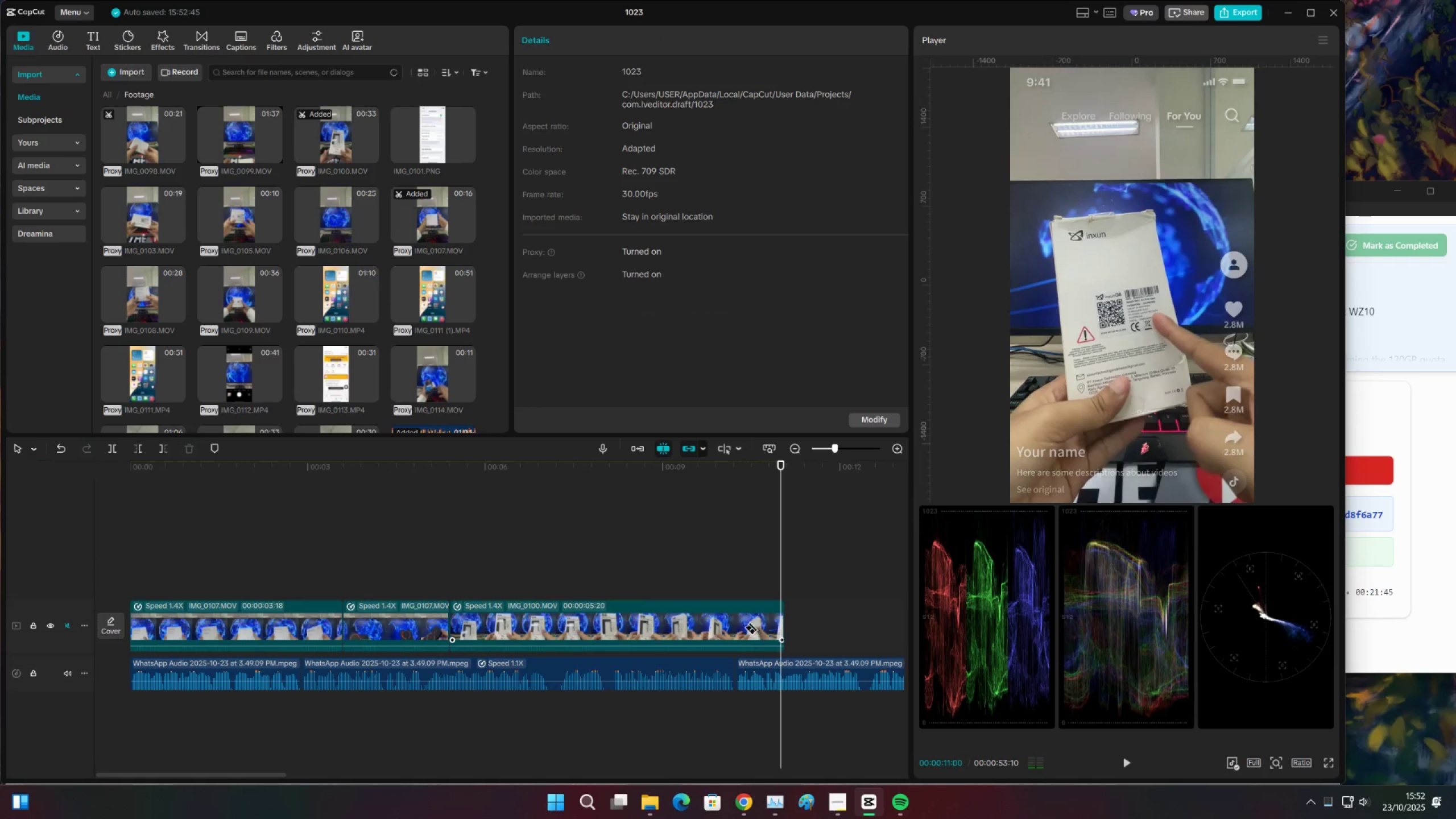 
key(C)
 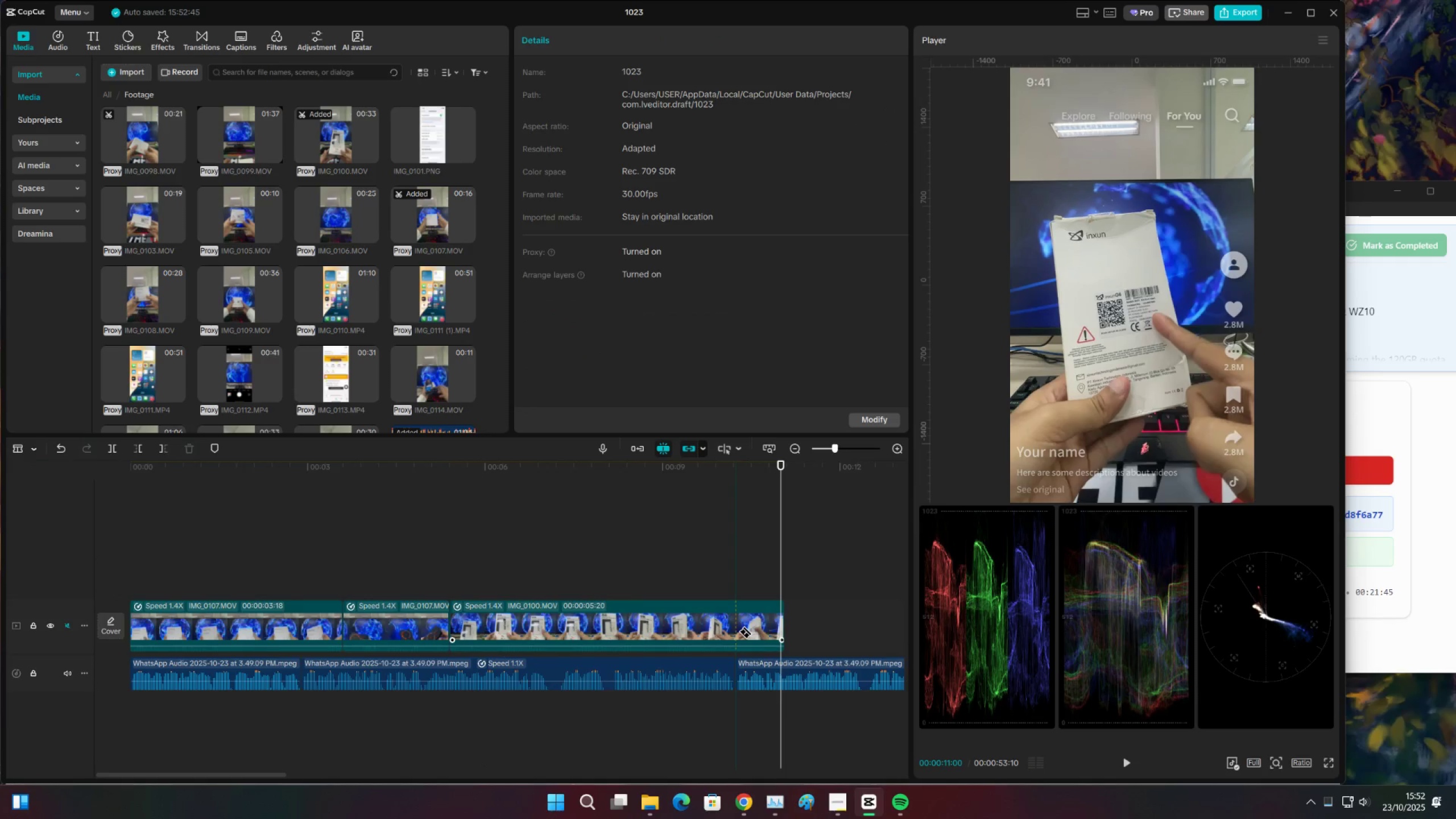 
left_click([738, 631])
 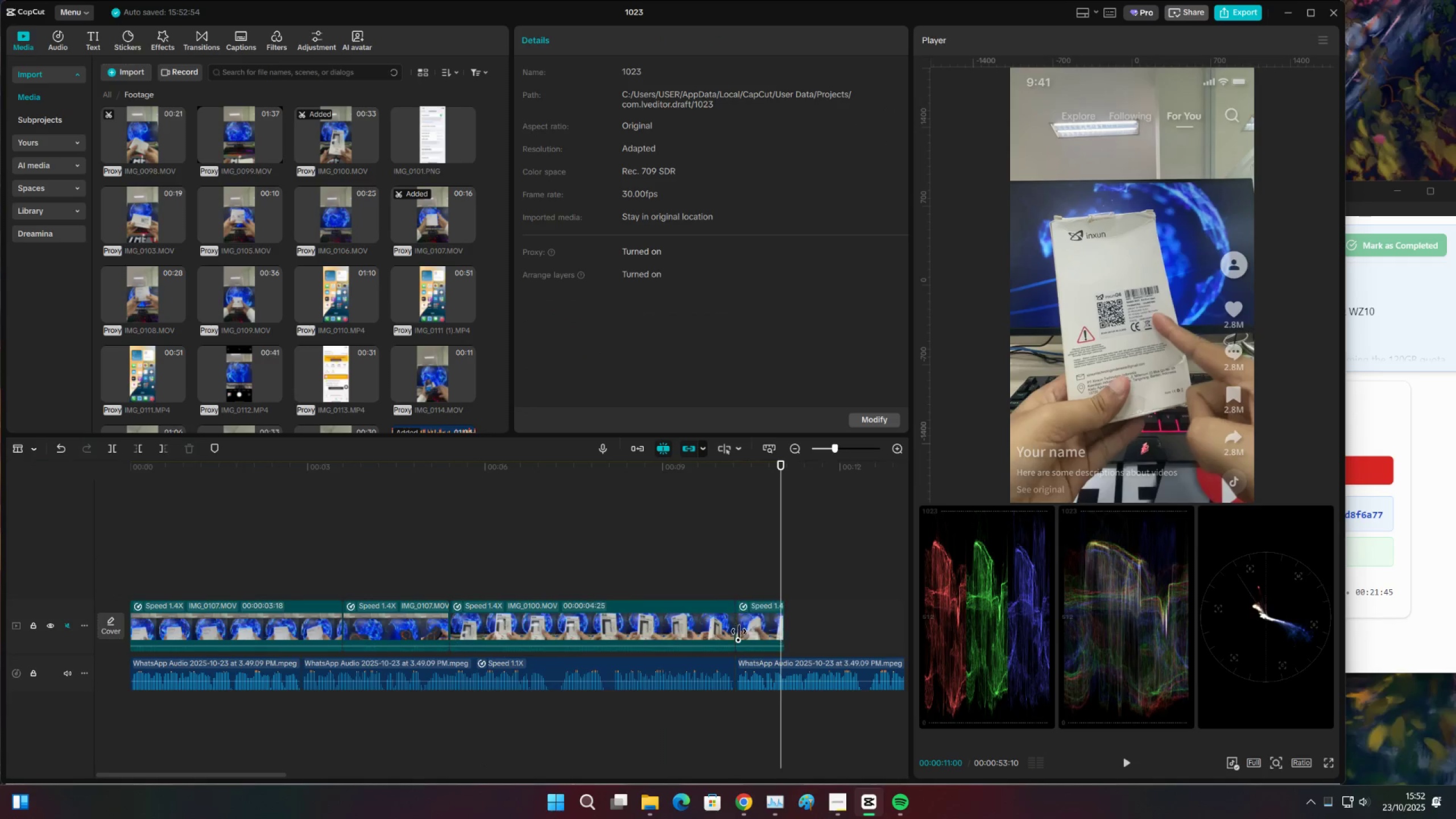 
type(vx)
 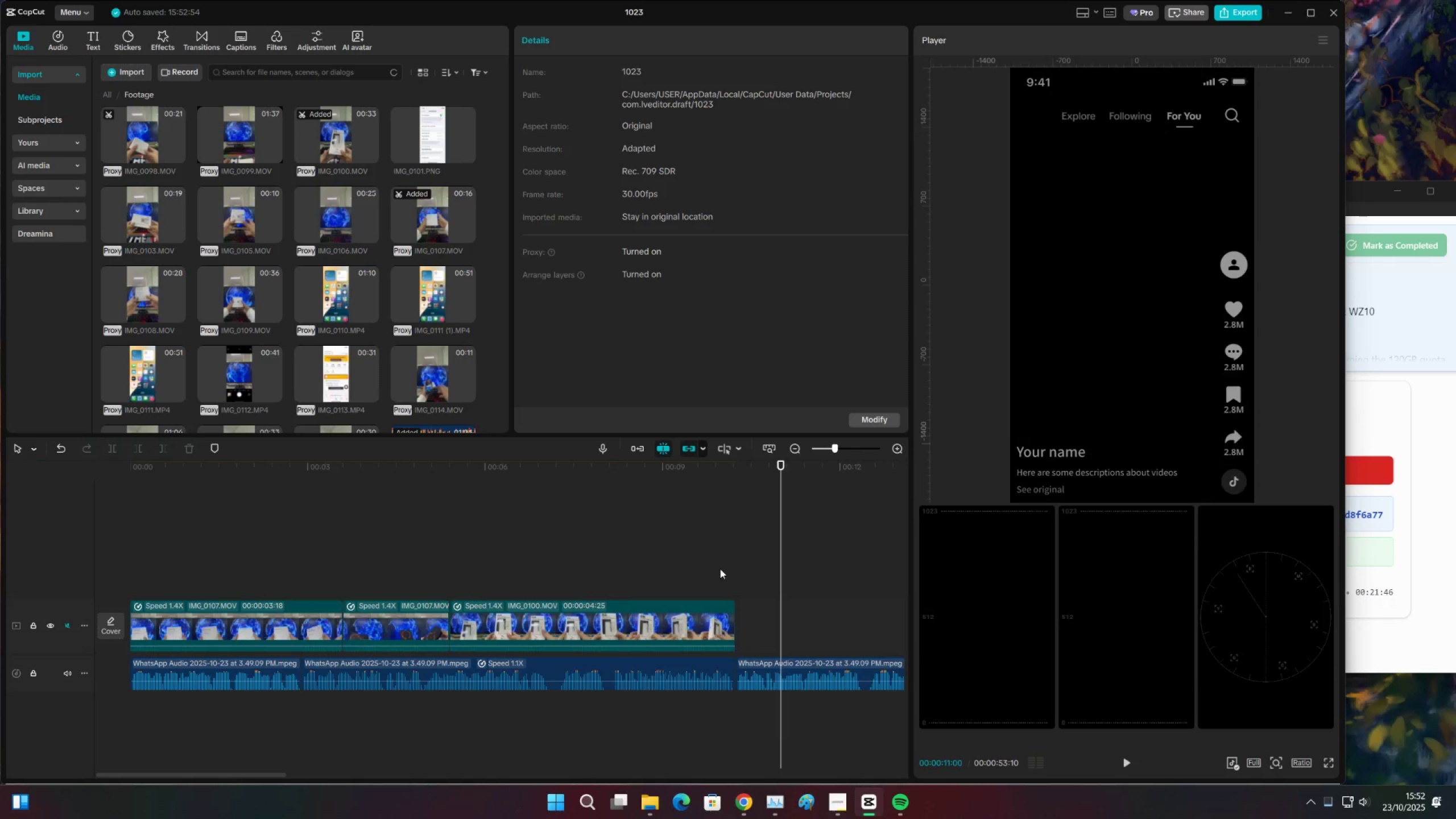 
triple_click([720, 569])
 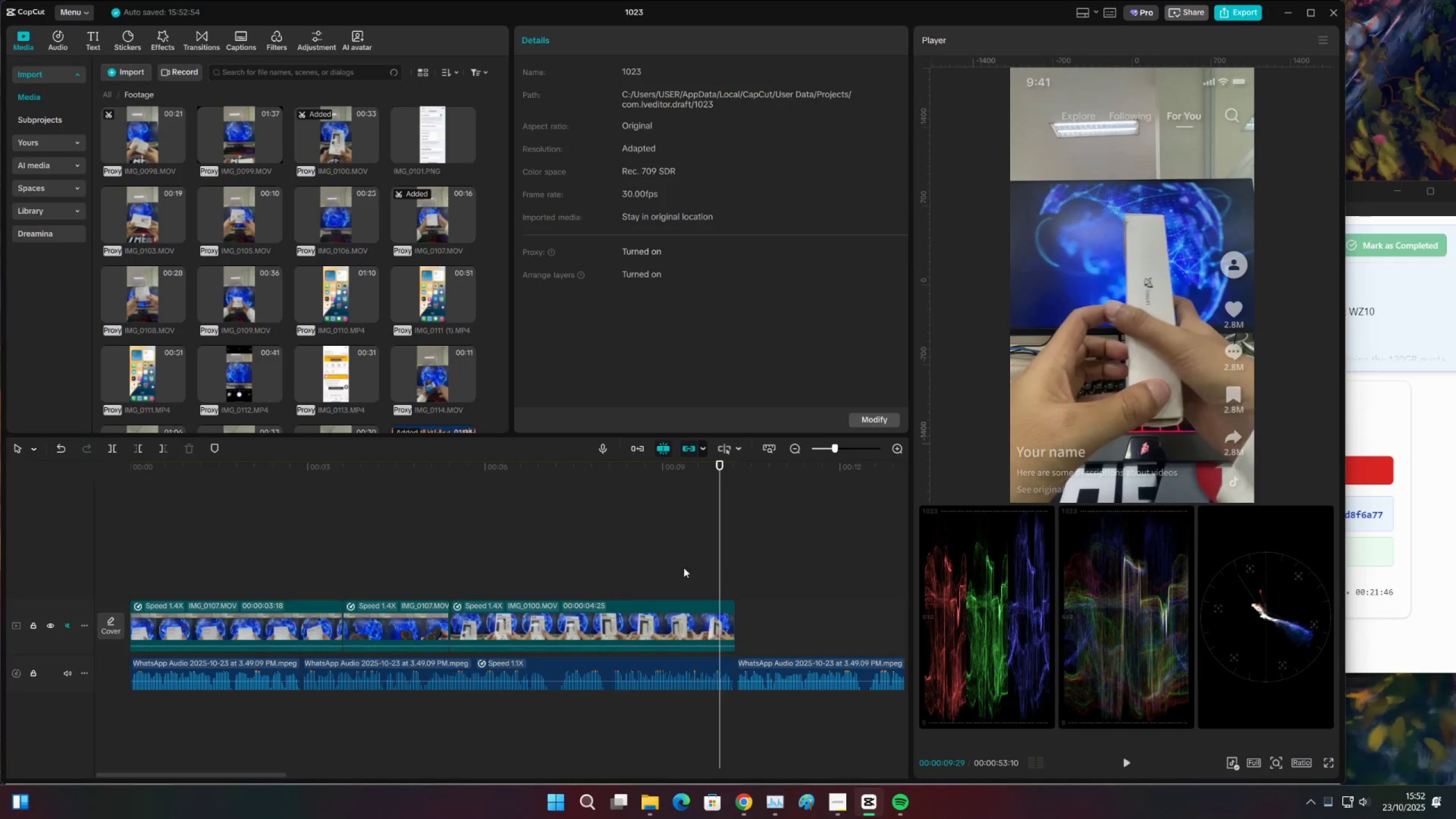 
triple_click([684, 568])
 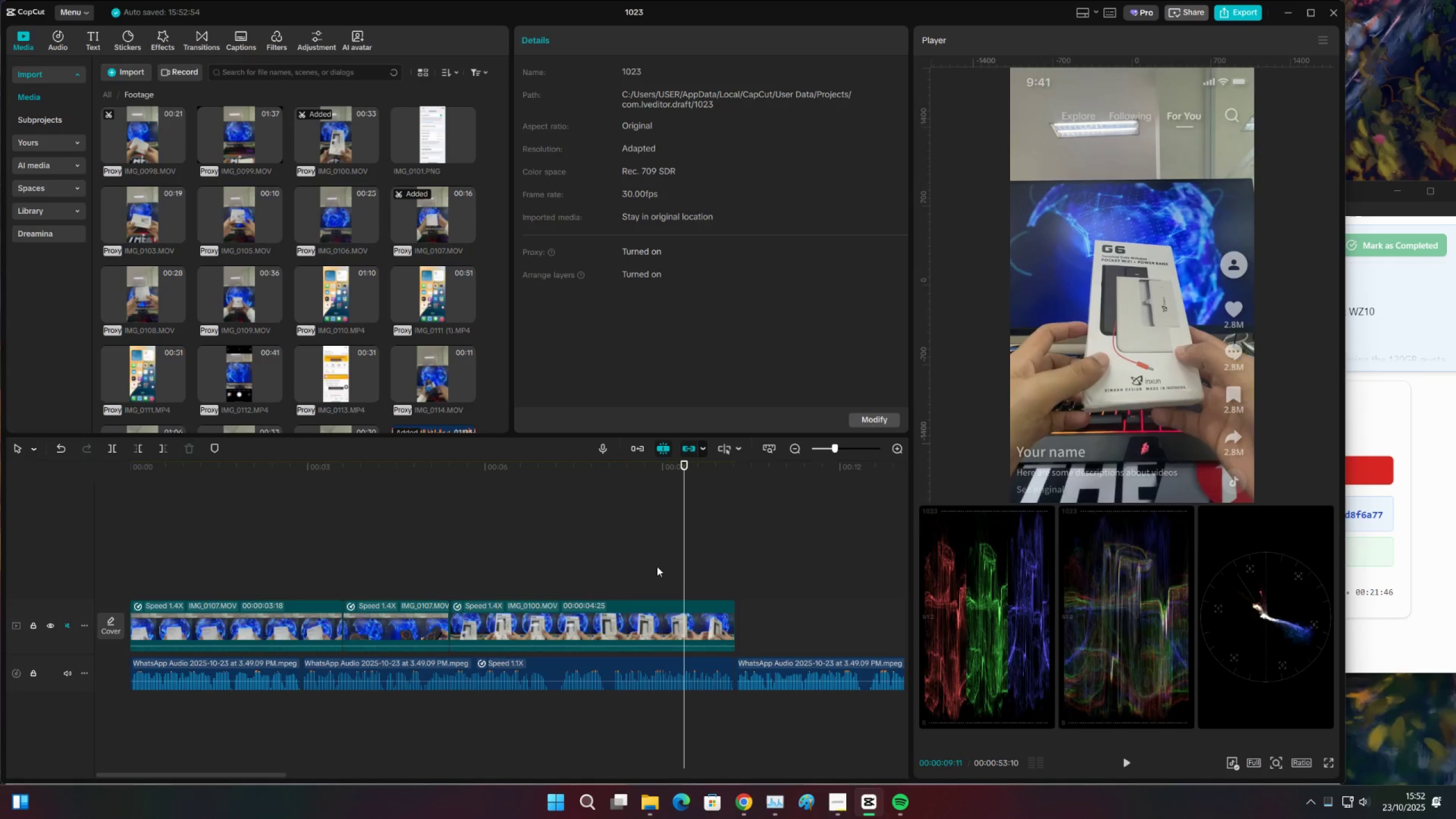 
triple_click([657, 566])
 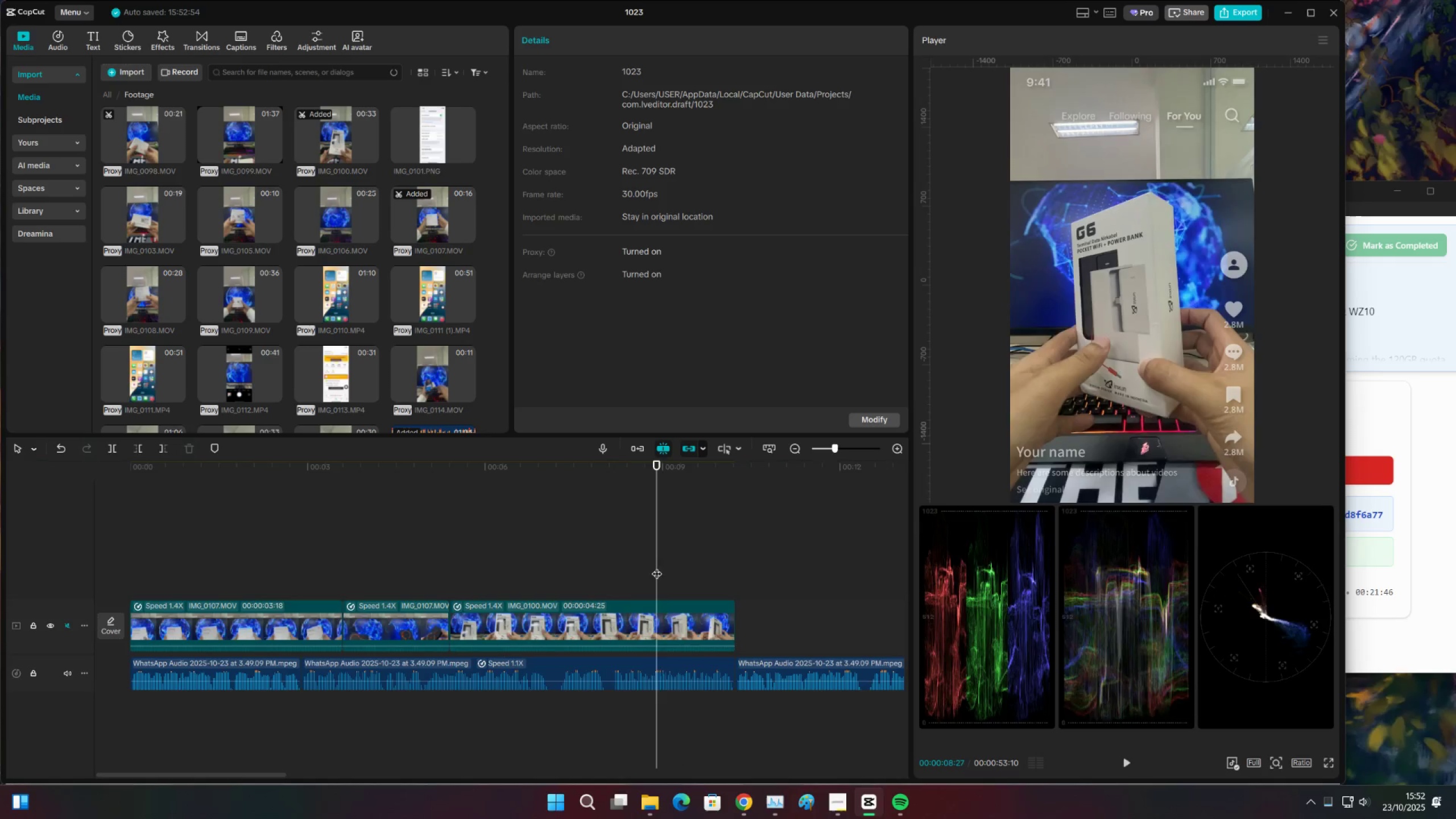 
key(Space)
 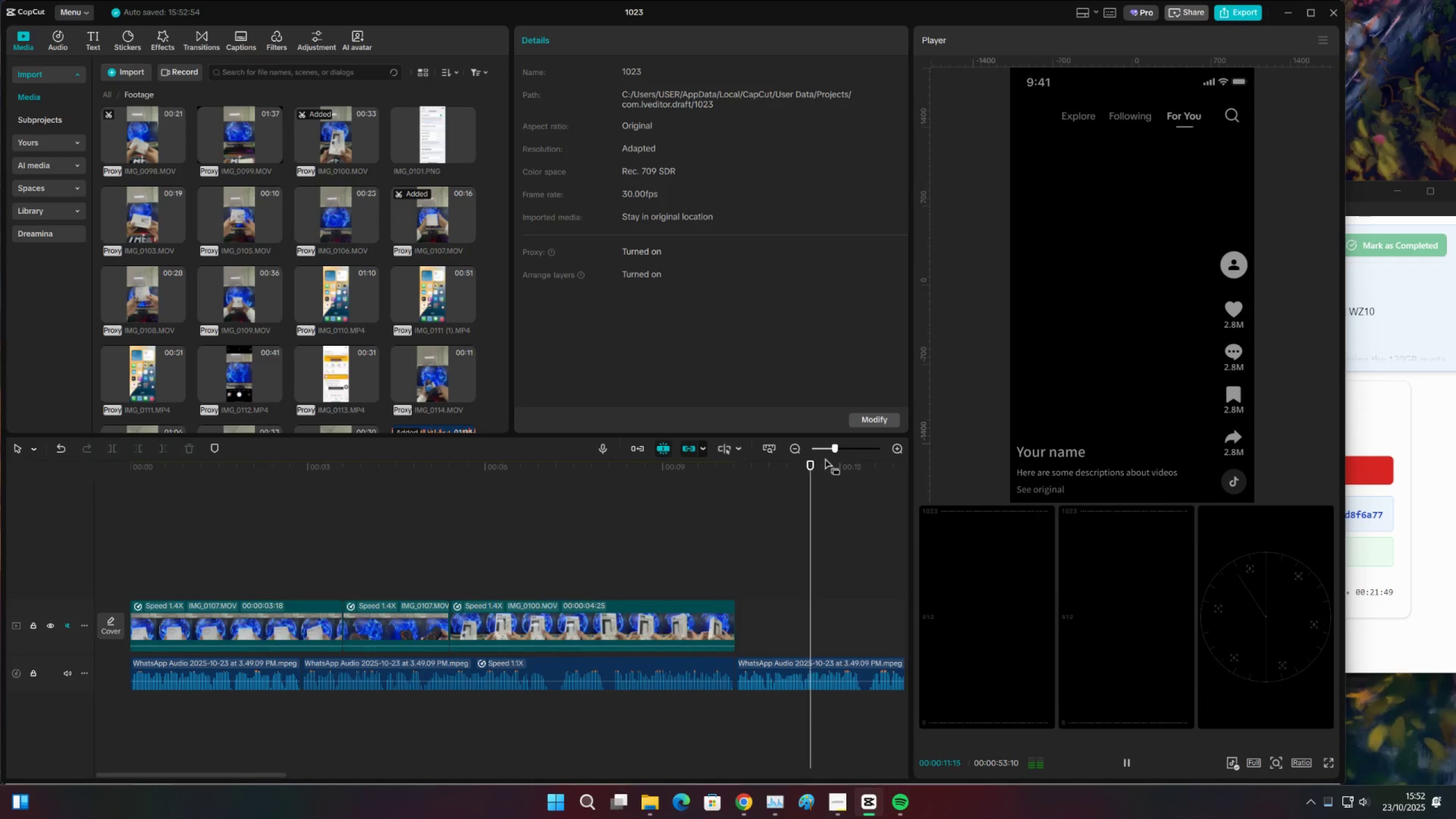 
left_click([826, 450])
 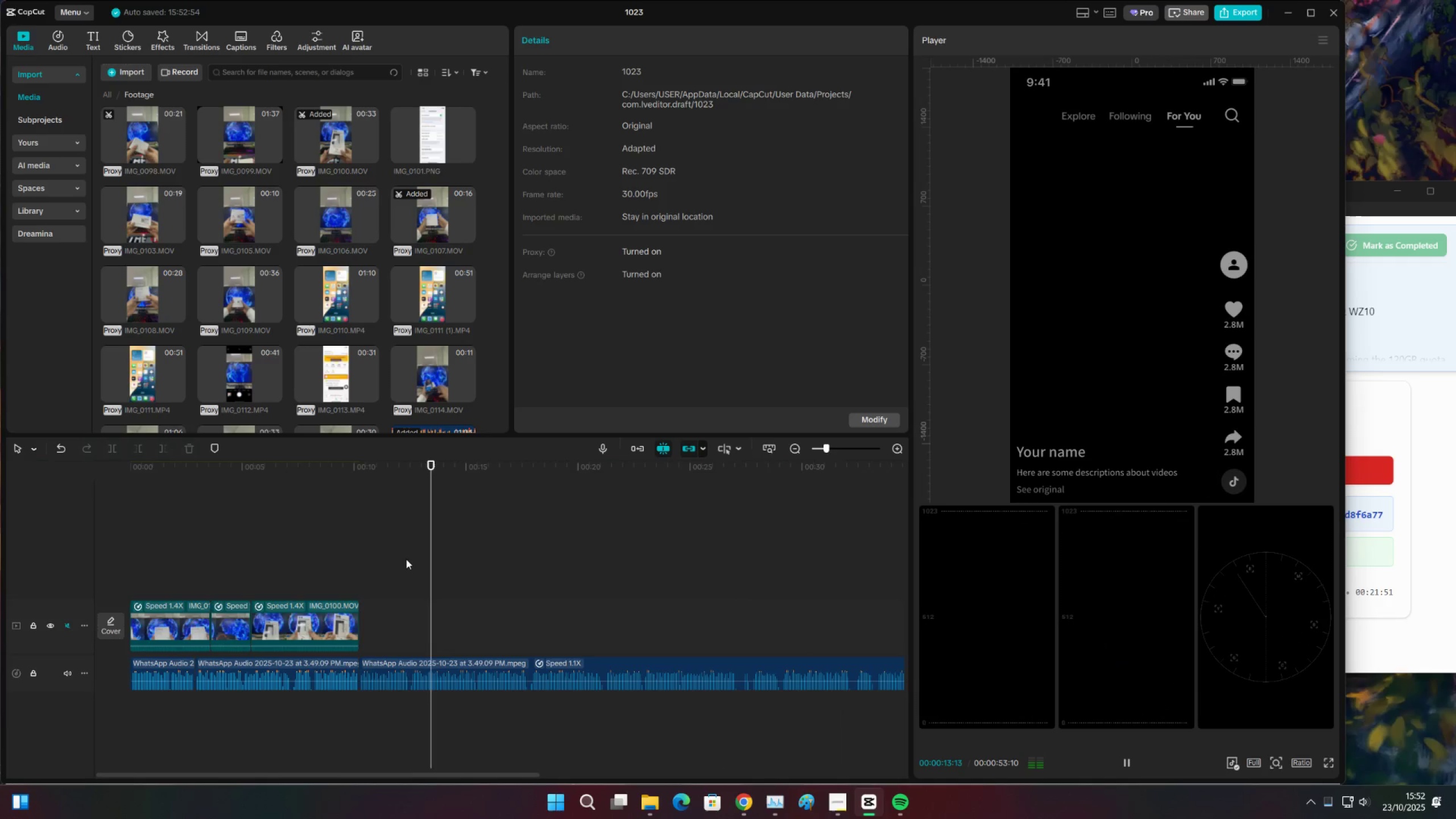 
key(Space)
 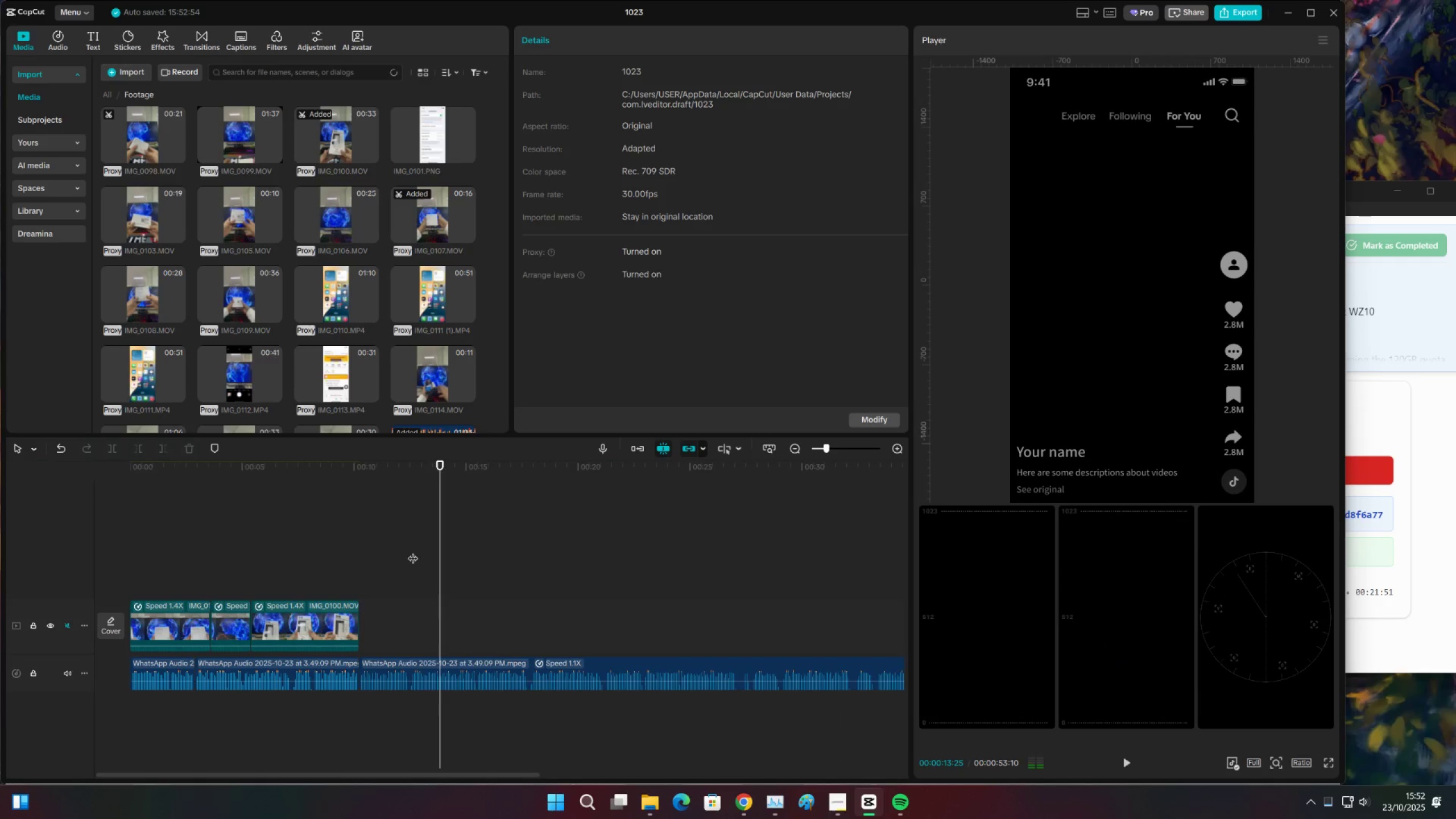 
left_click([413, 551])
 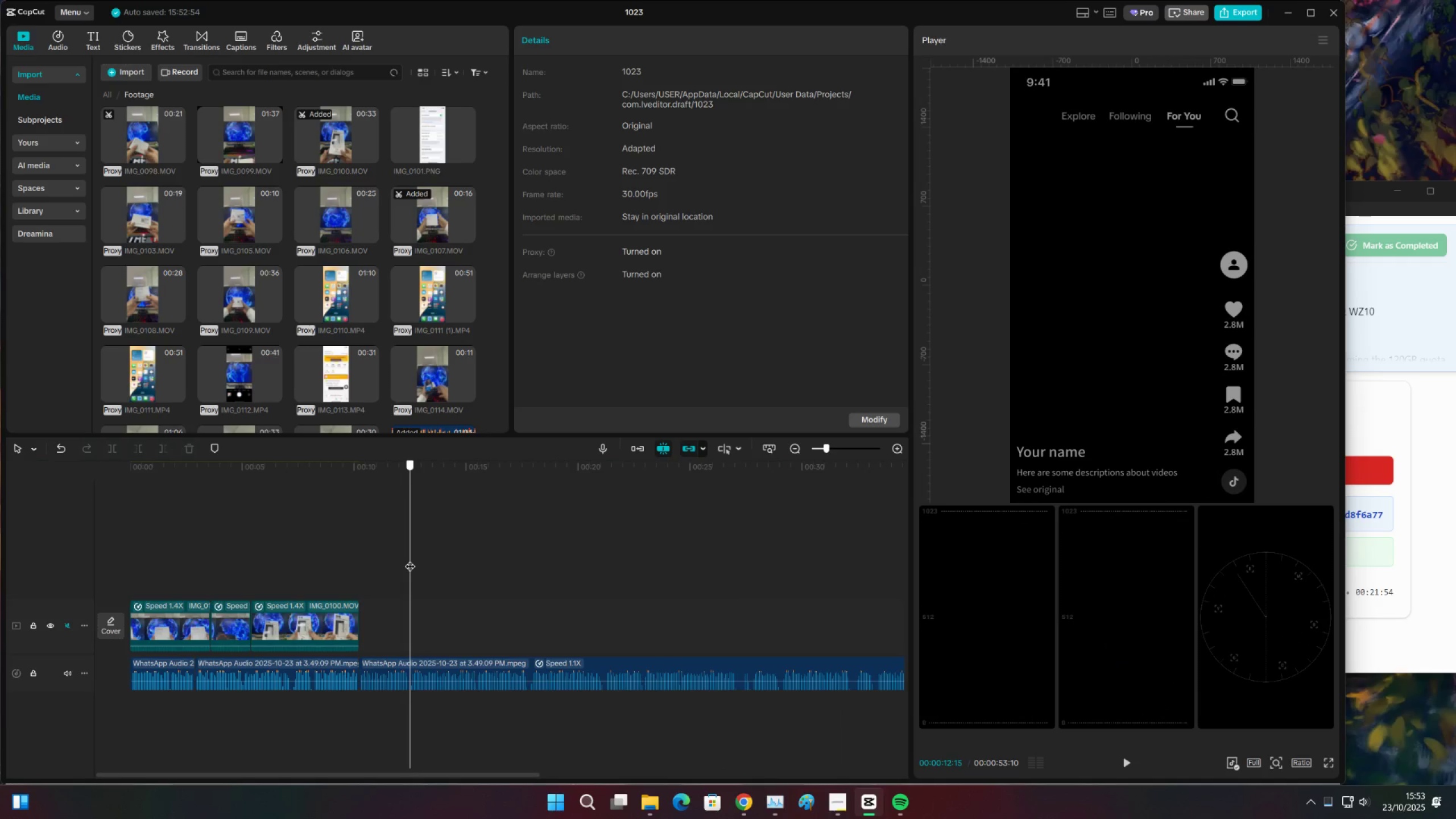 
key(C)
 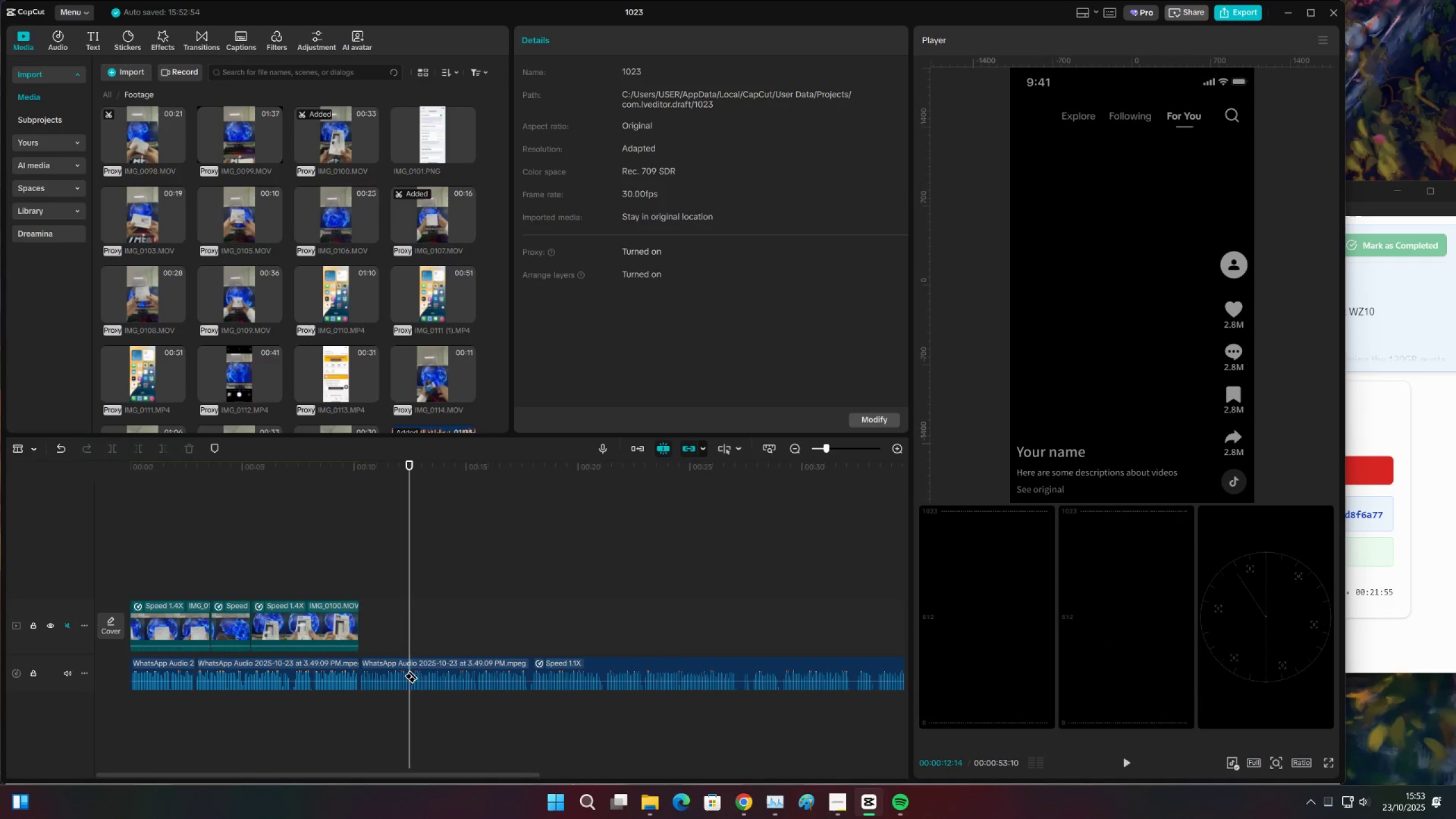 
left_click([411, 670])
 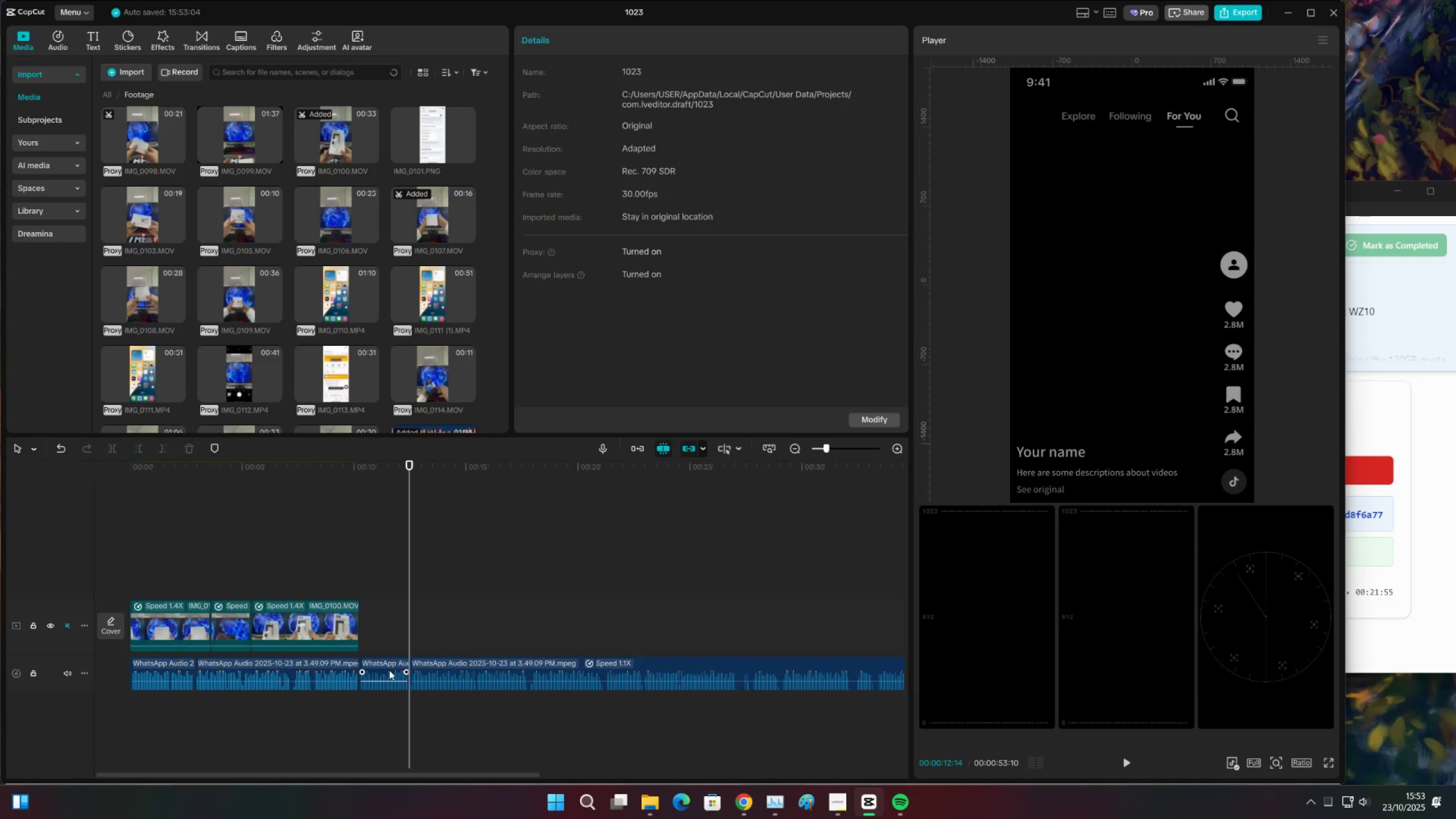 
double_click([389, 670])
 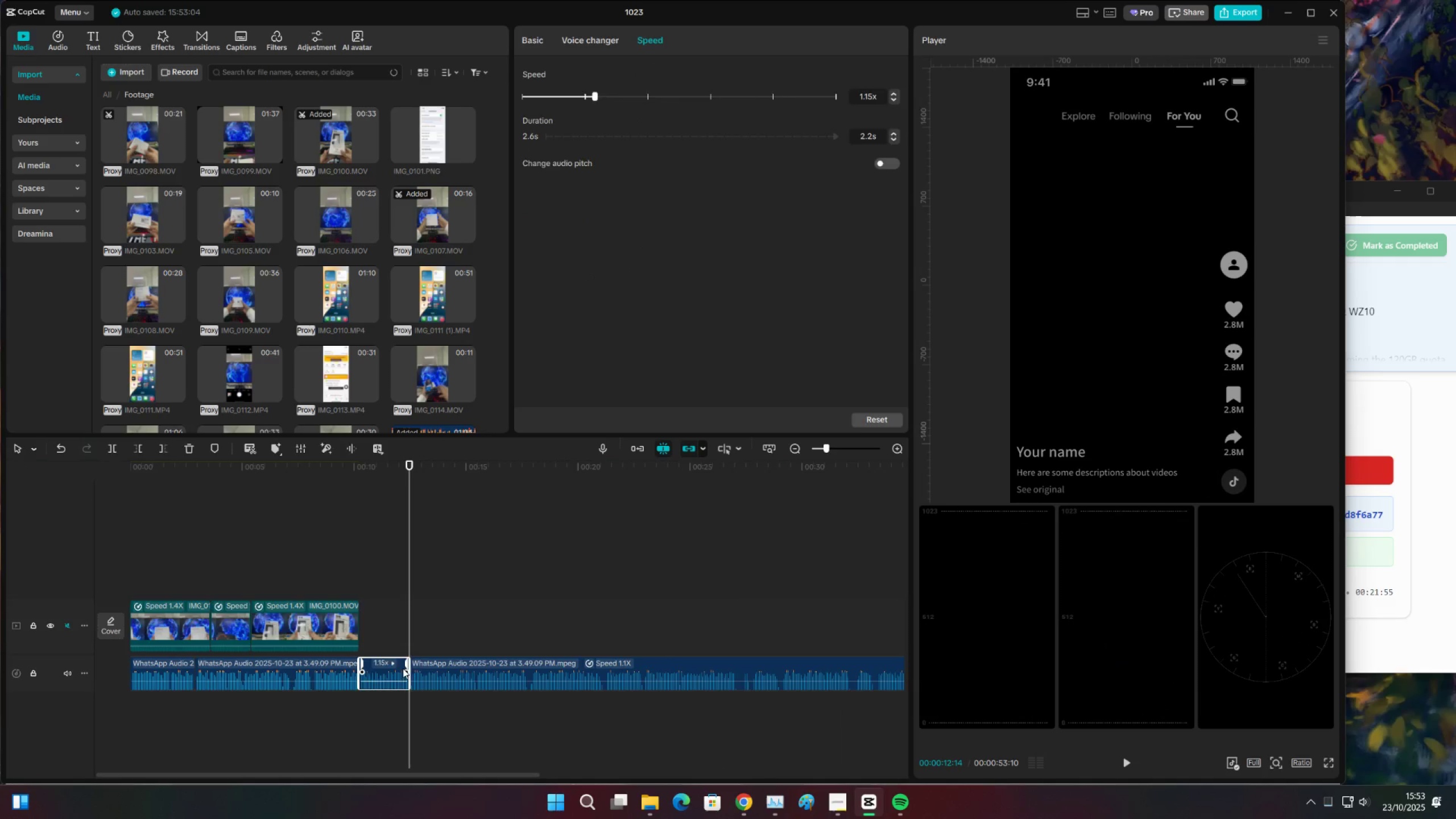 
key(X)
 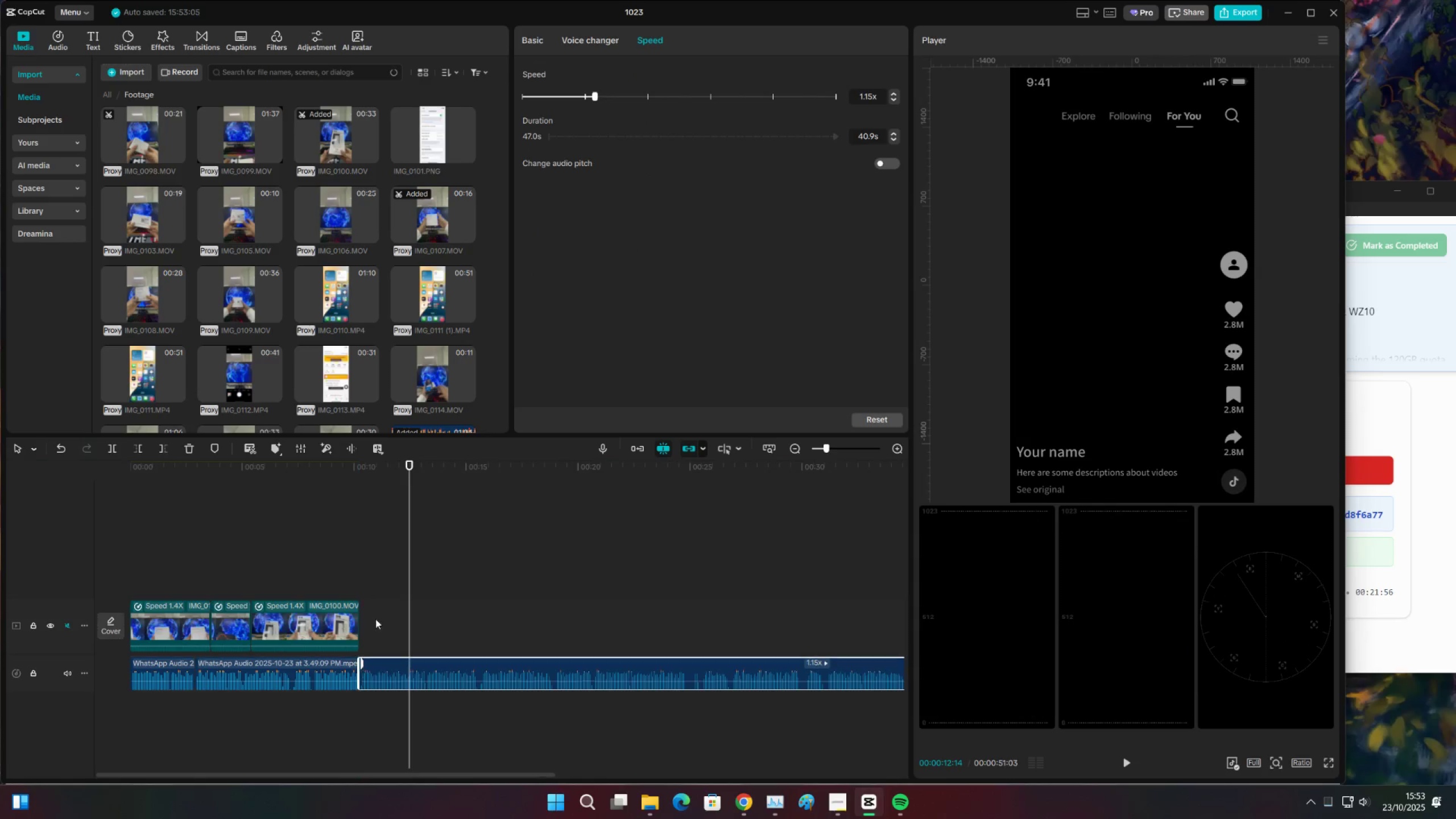 
left_click([356, 549])
 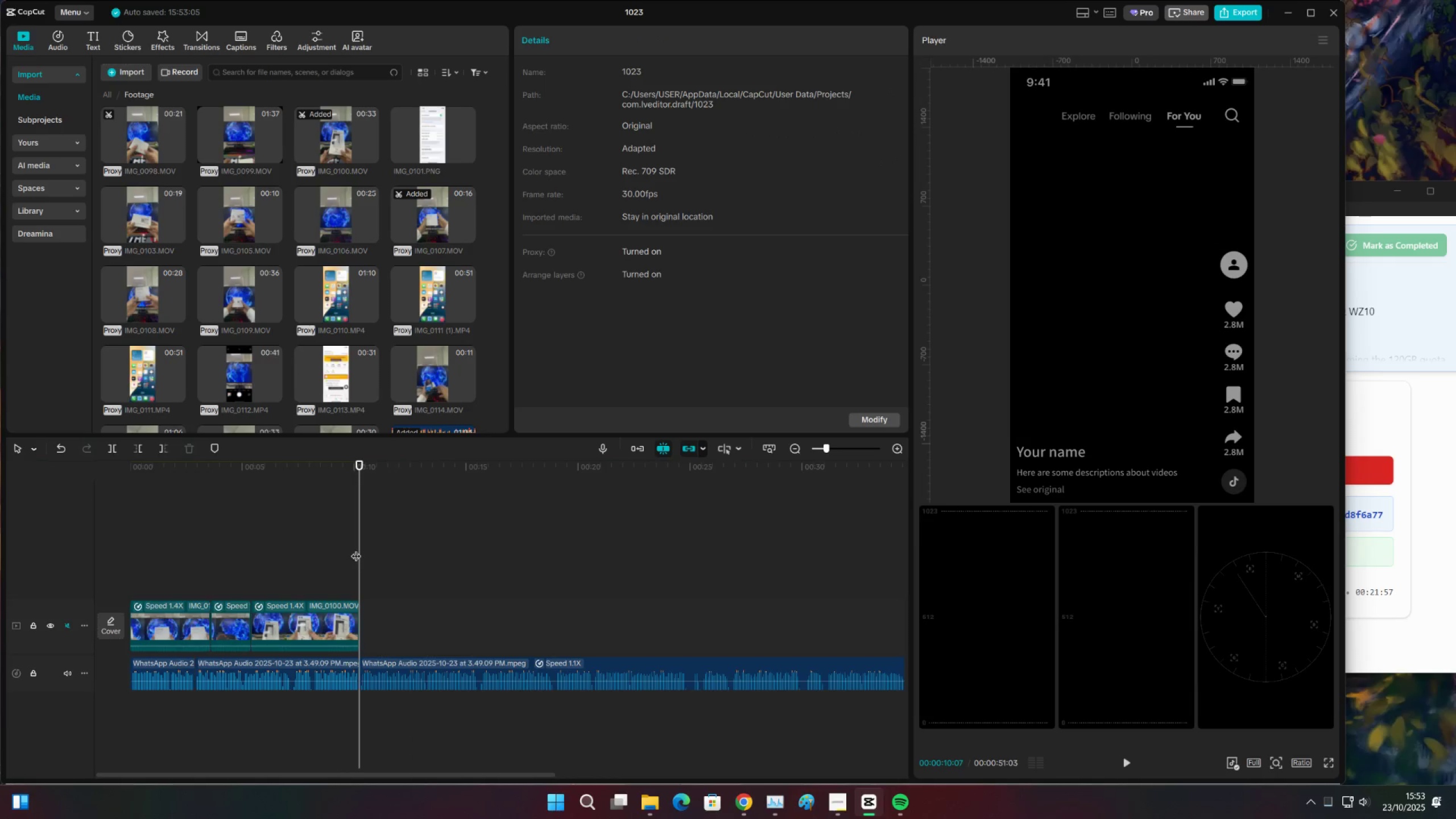 
key(Space)
 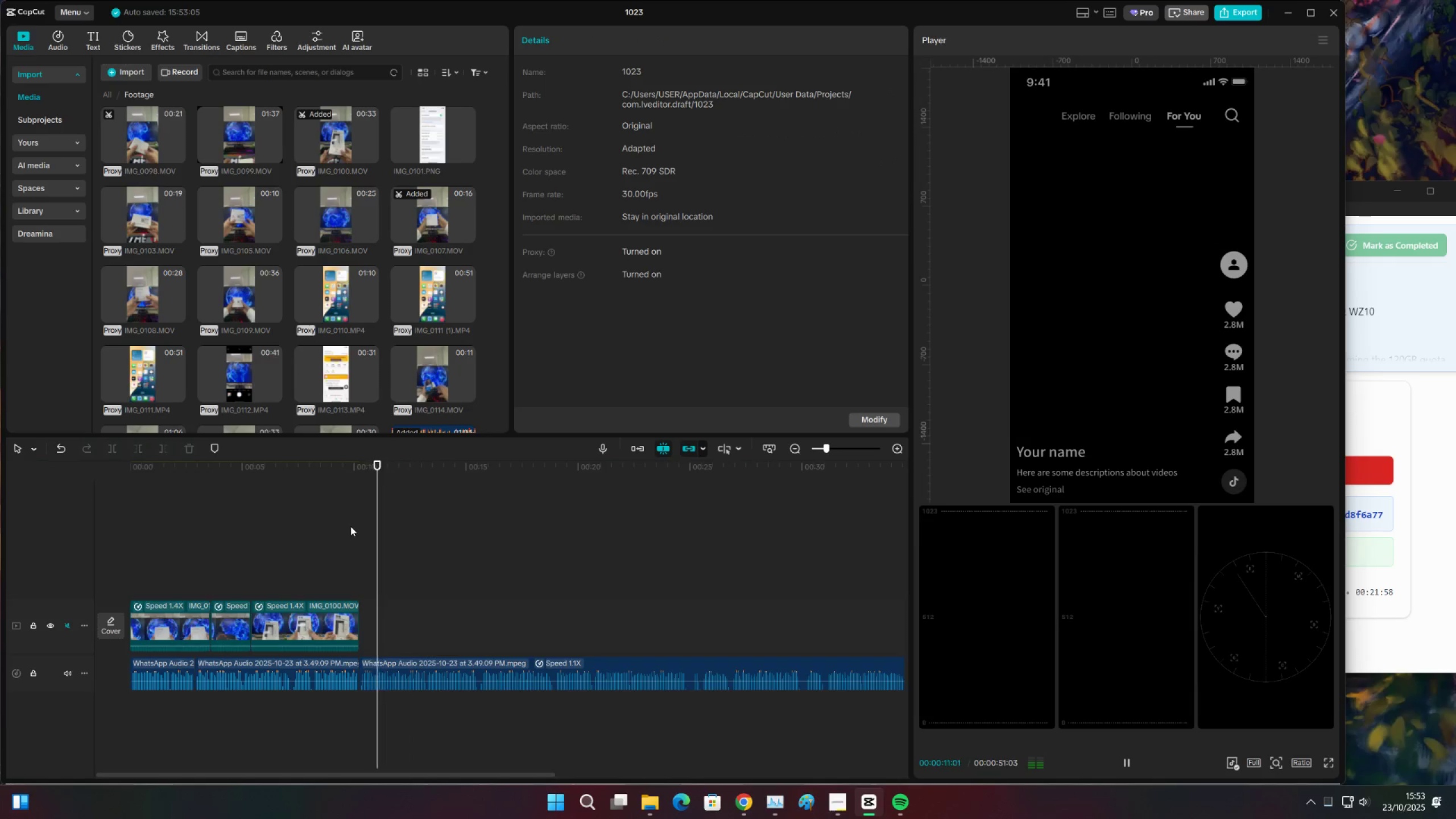 
left_click([350, 526])
 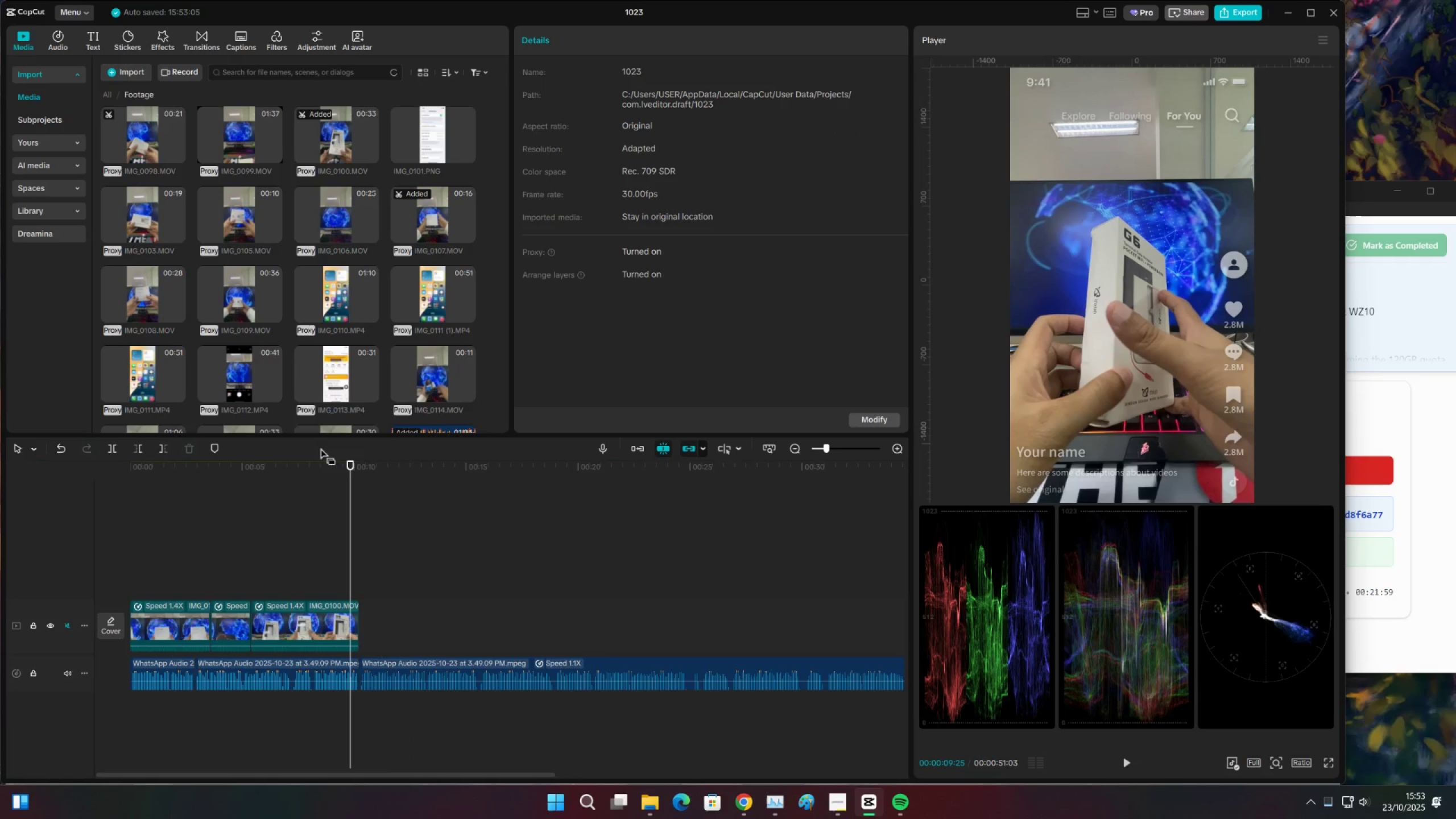 
key(Space)
 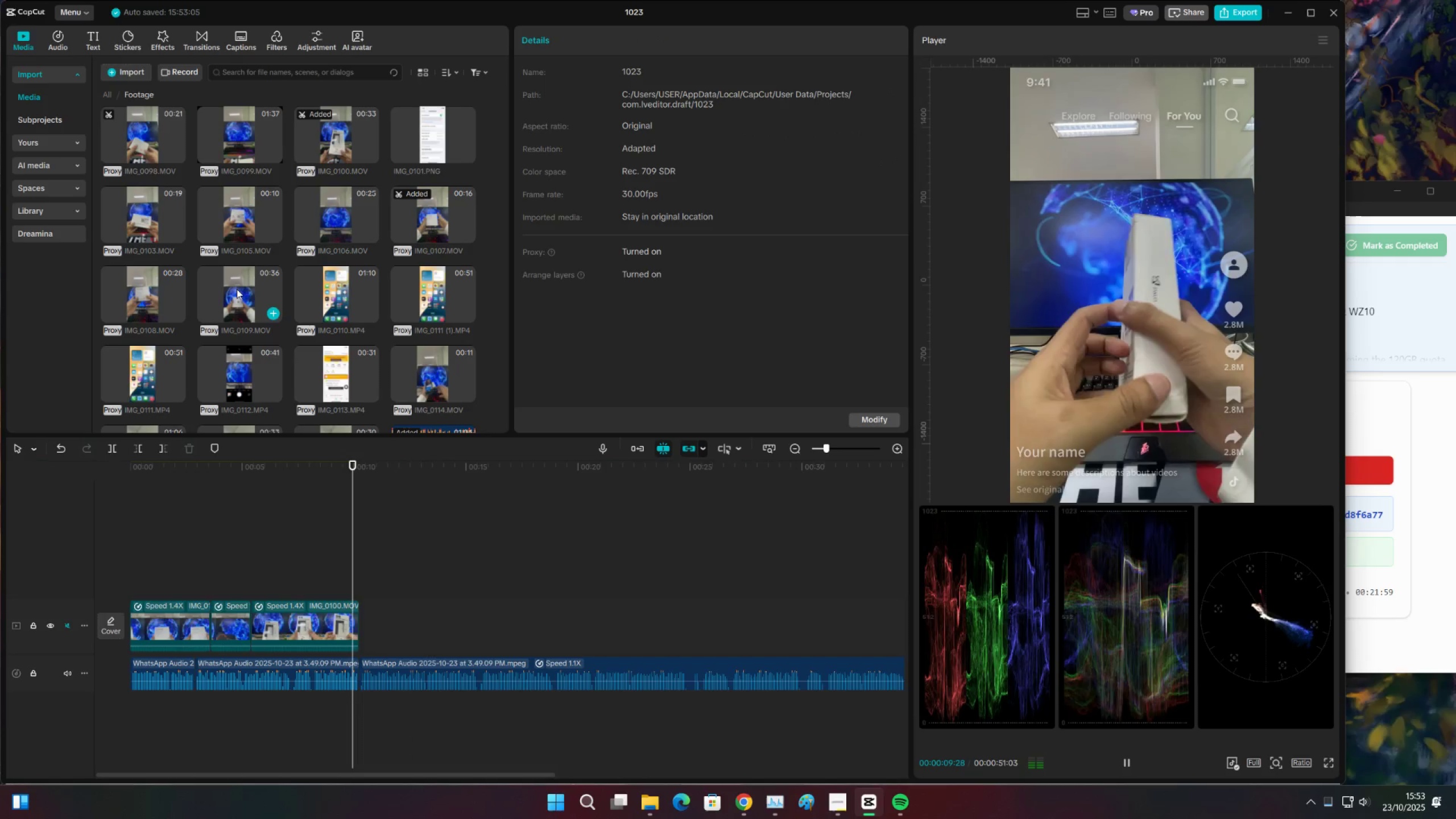 
key(Space)
 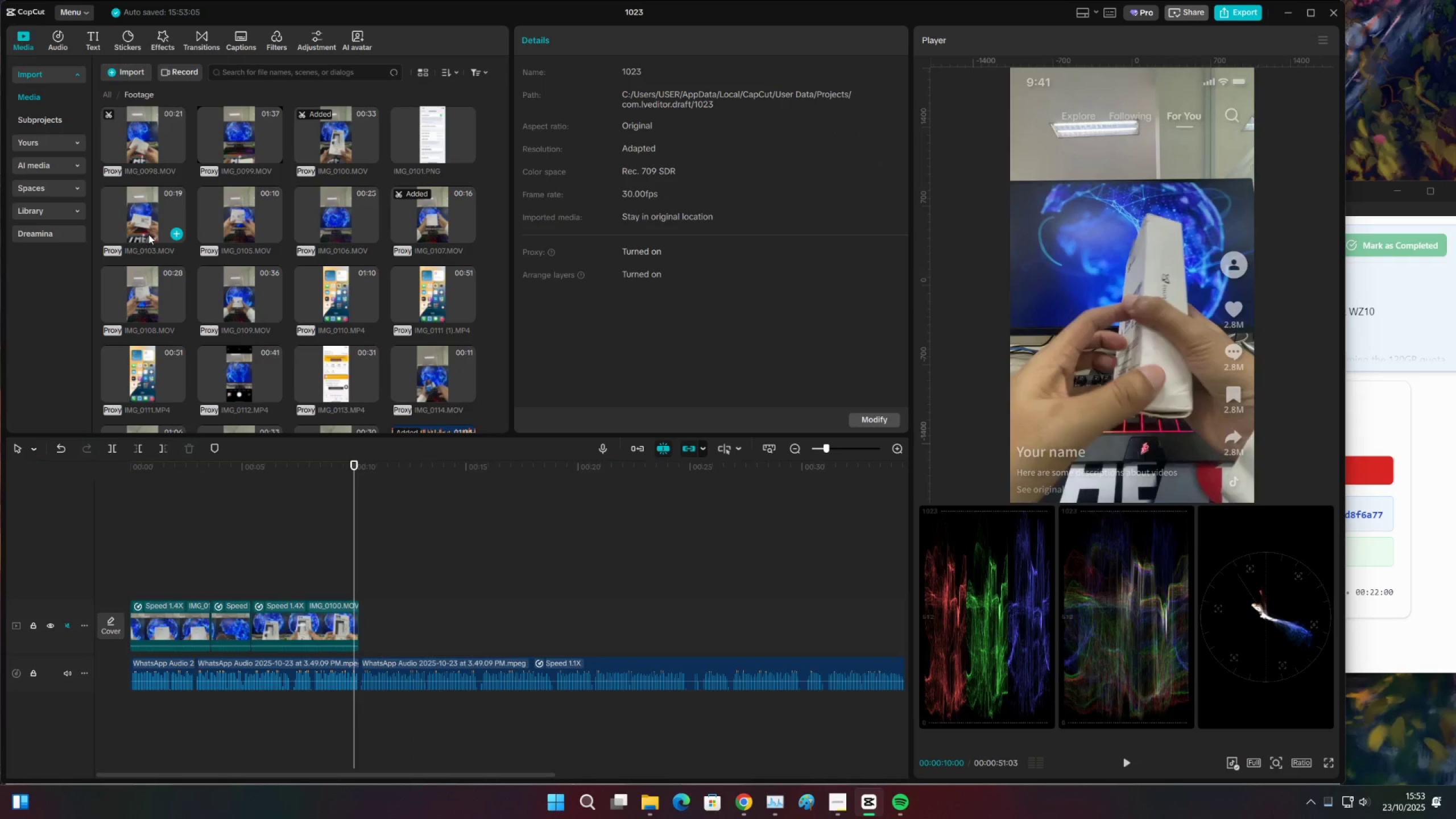 
double_click([135, 226])
 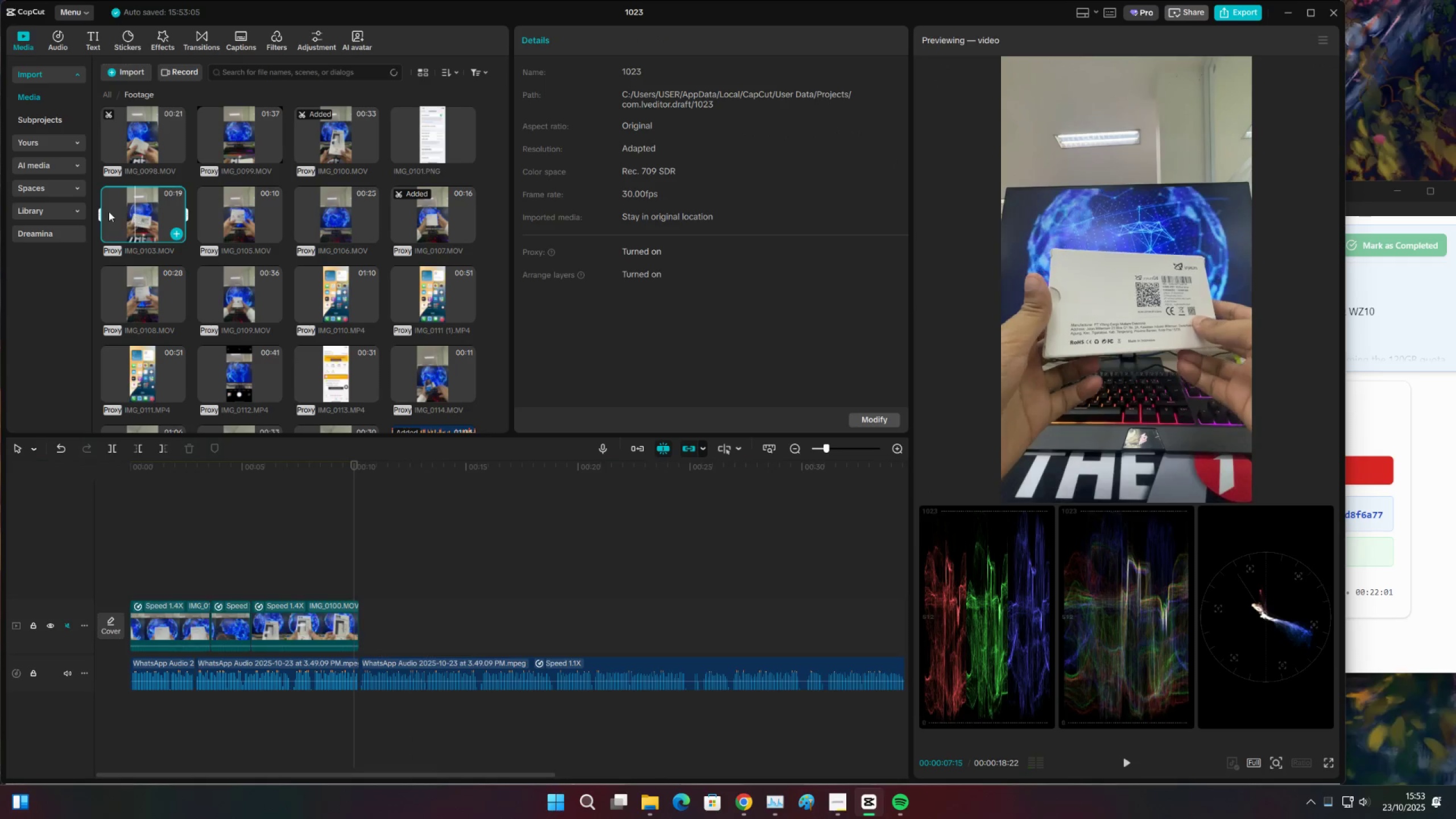 
triple_click([109, 212])
 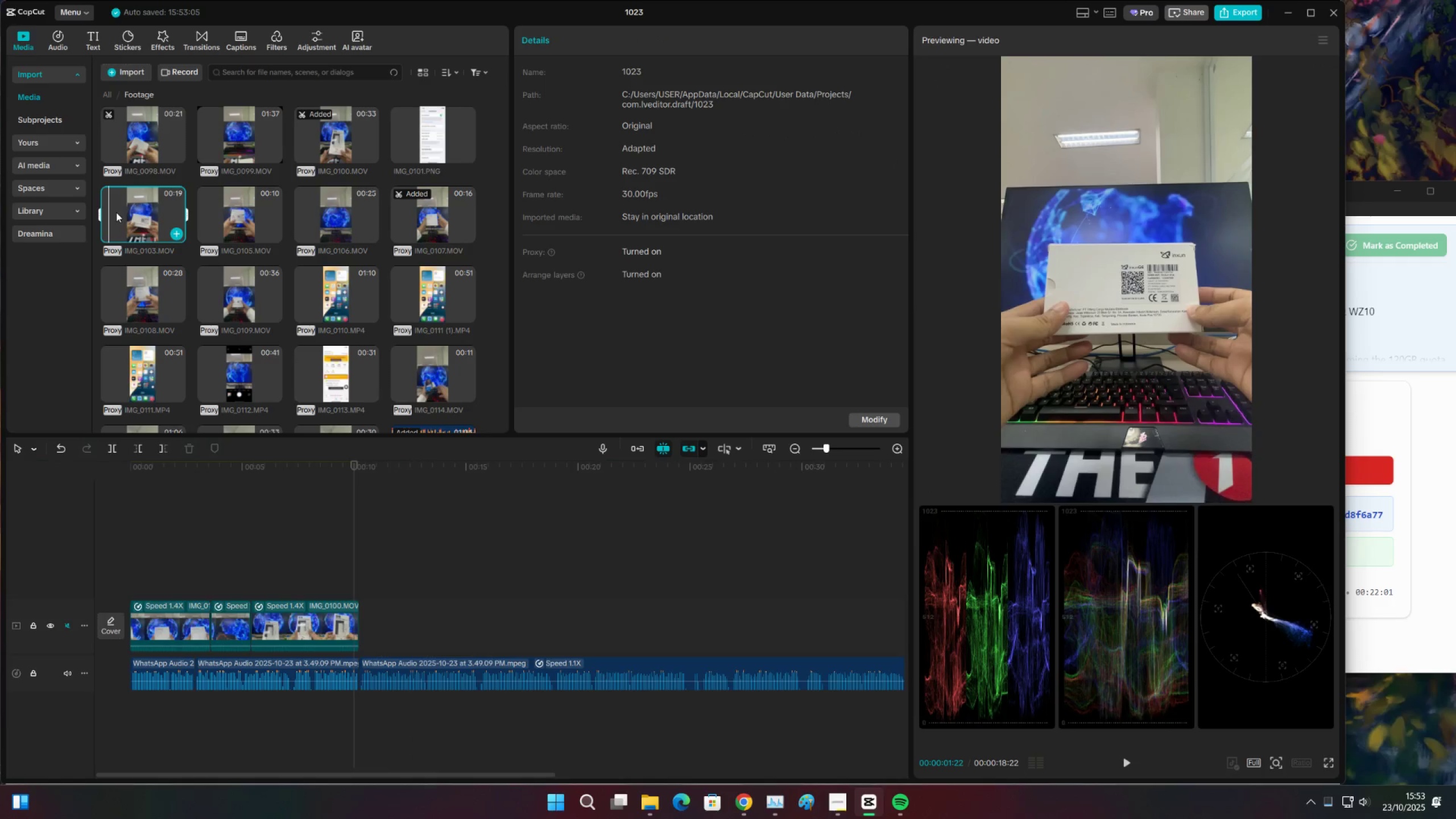 
triple_click([116, 212])
 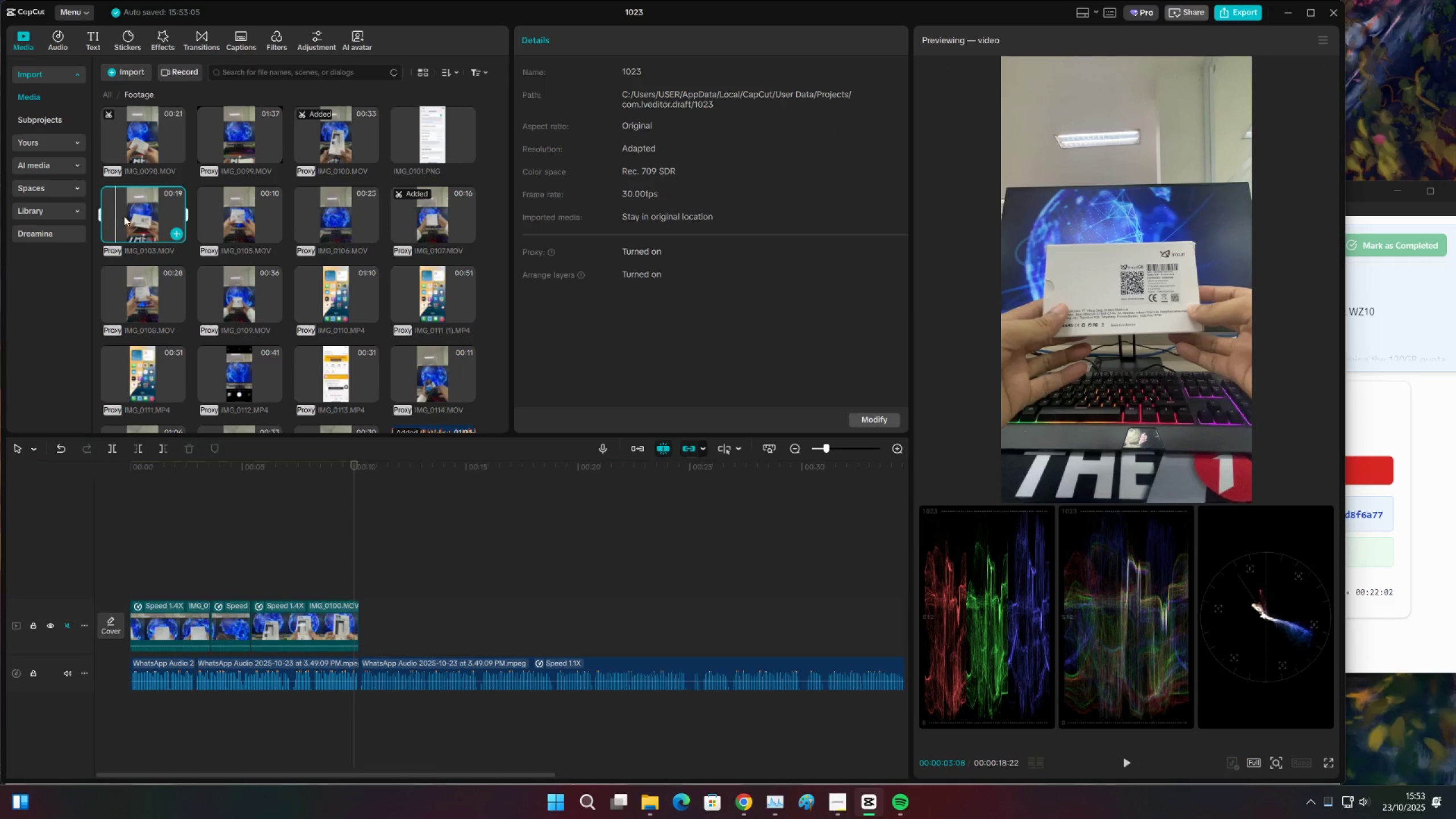 
left_click([125, 216])
 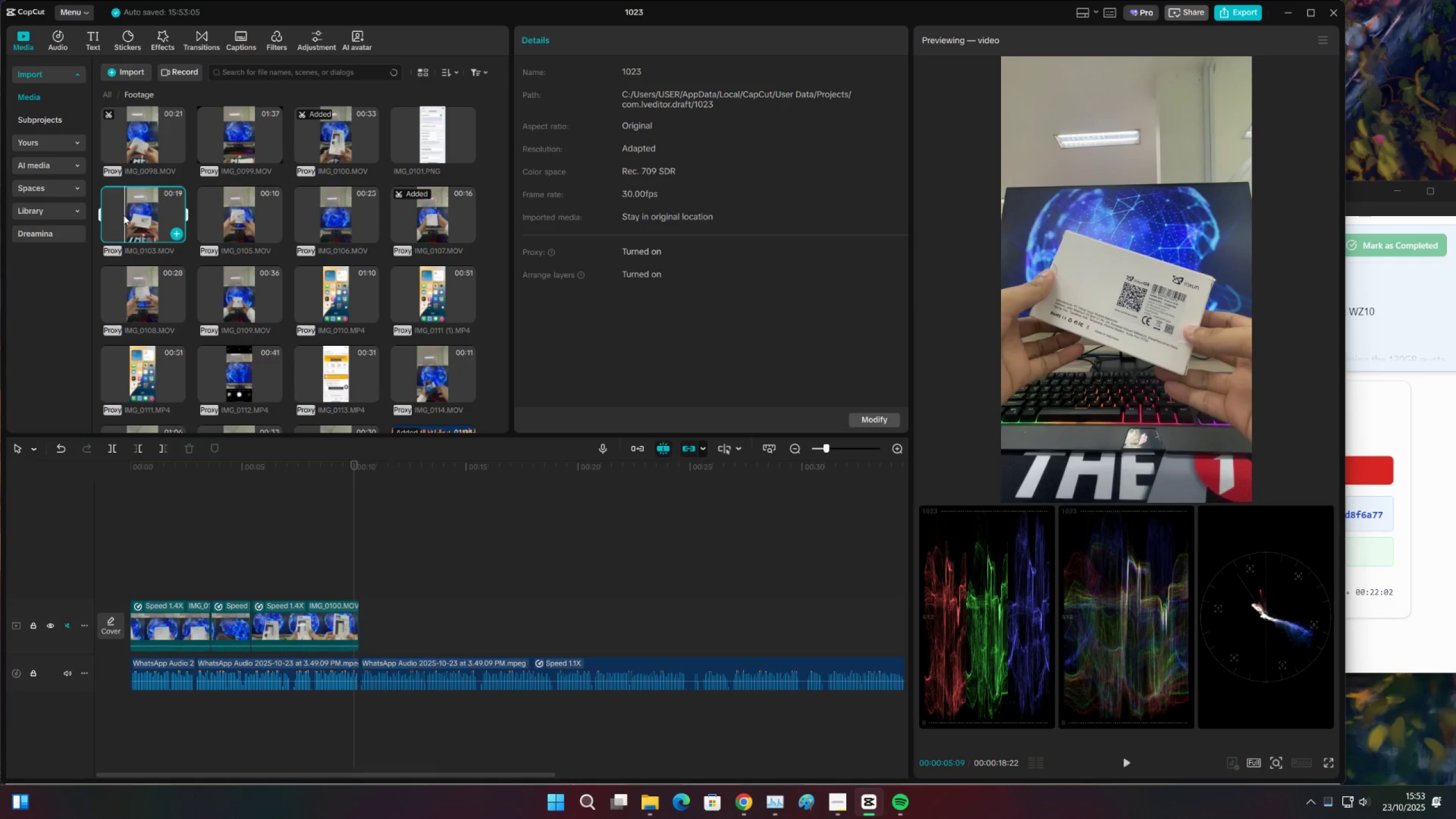 
left_click([123, 215])
 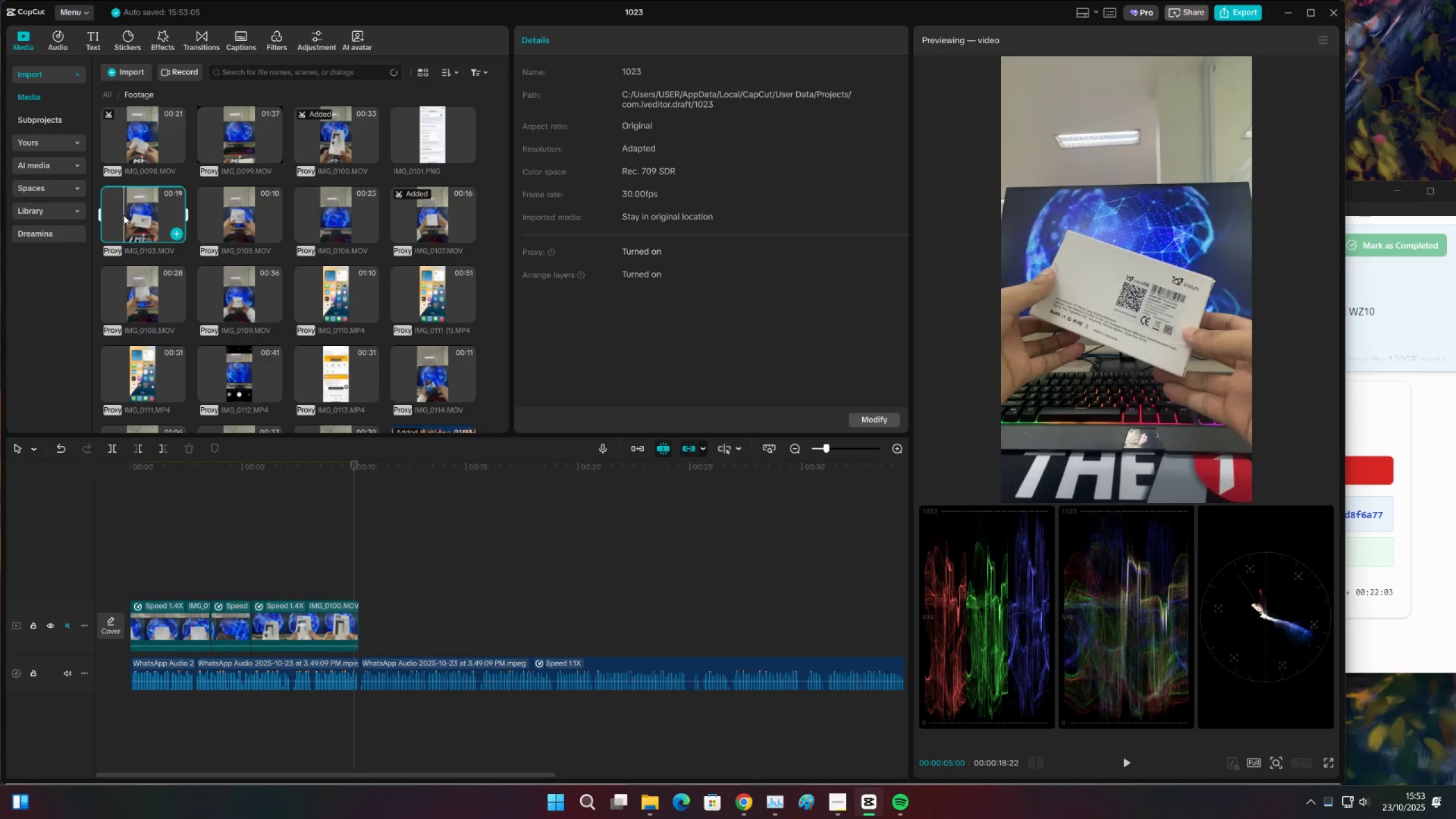 
key(I)
 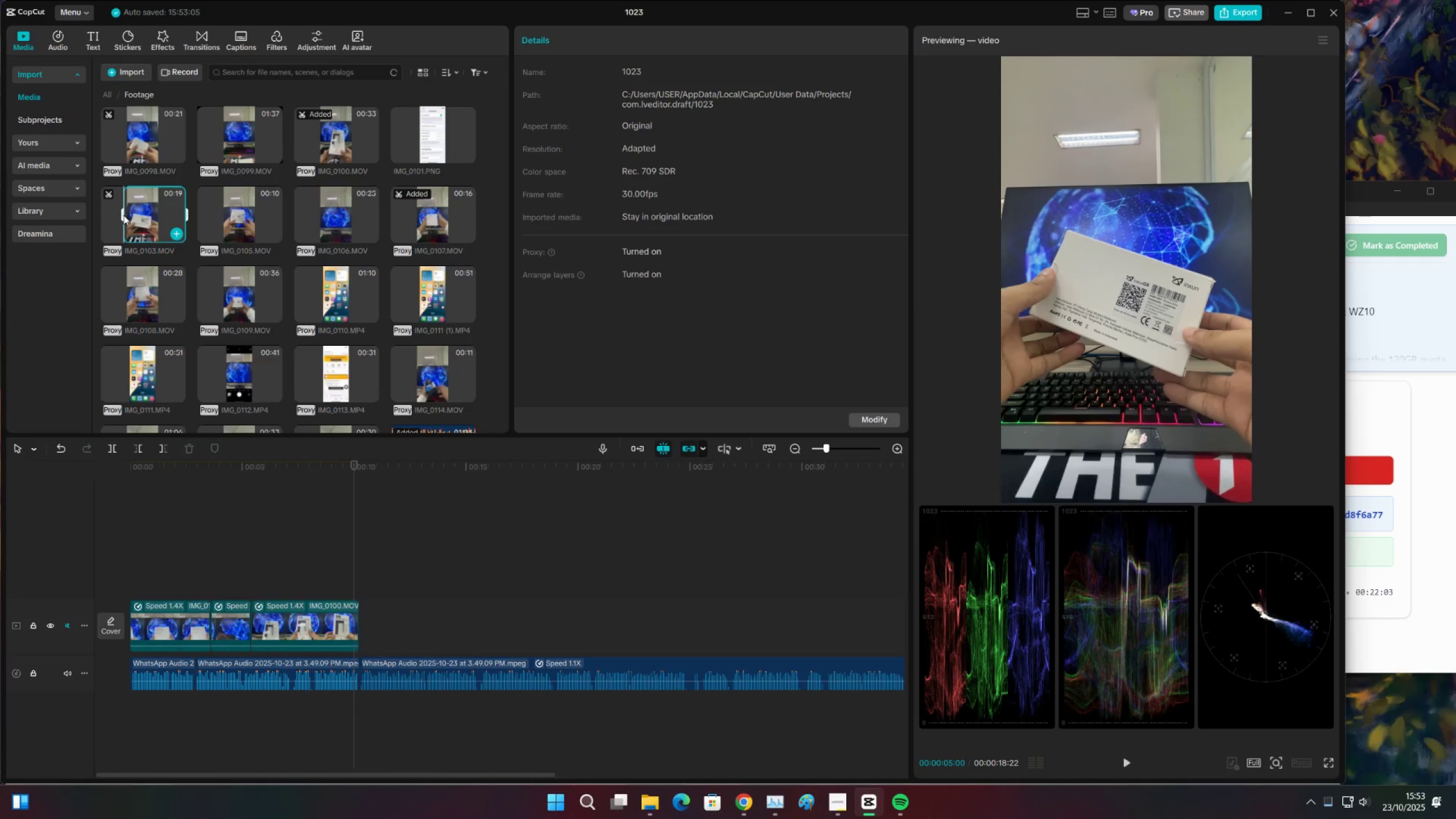 
key(Space)
 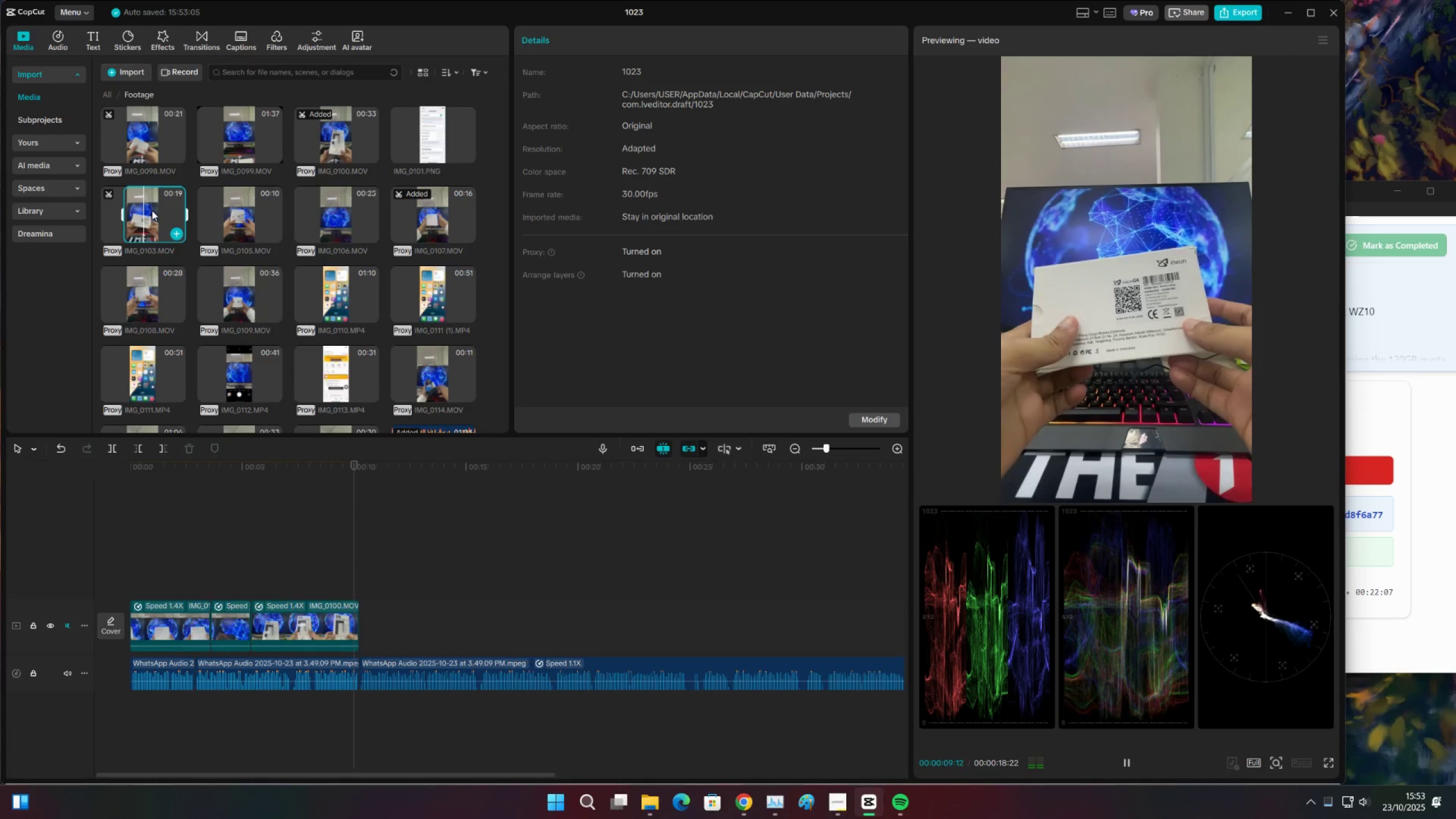 
wait(5.94)
 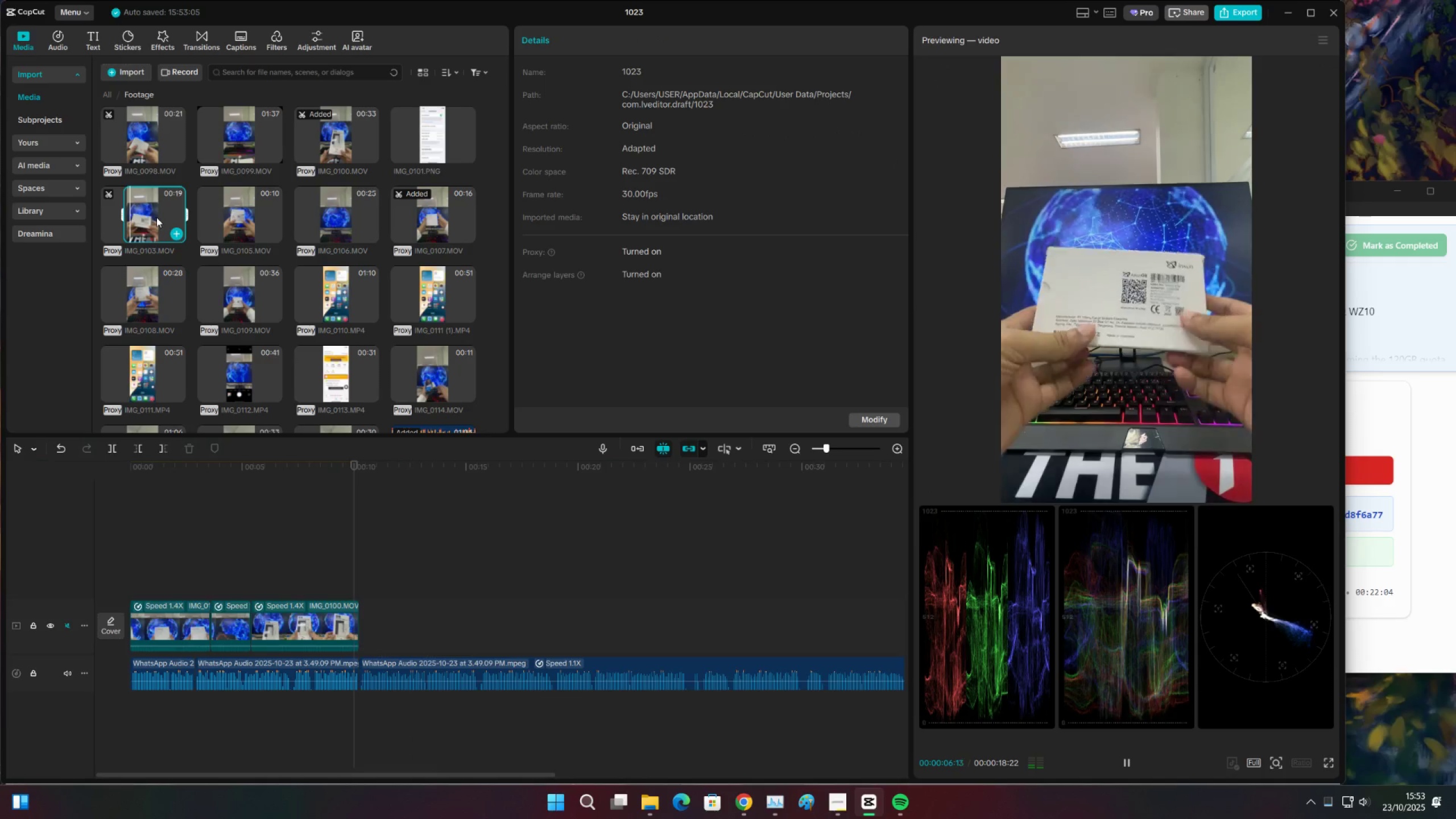 
double_click([135, 210])
 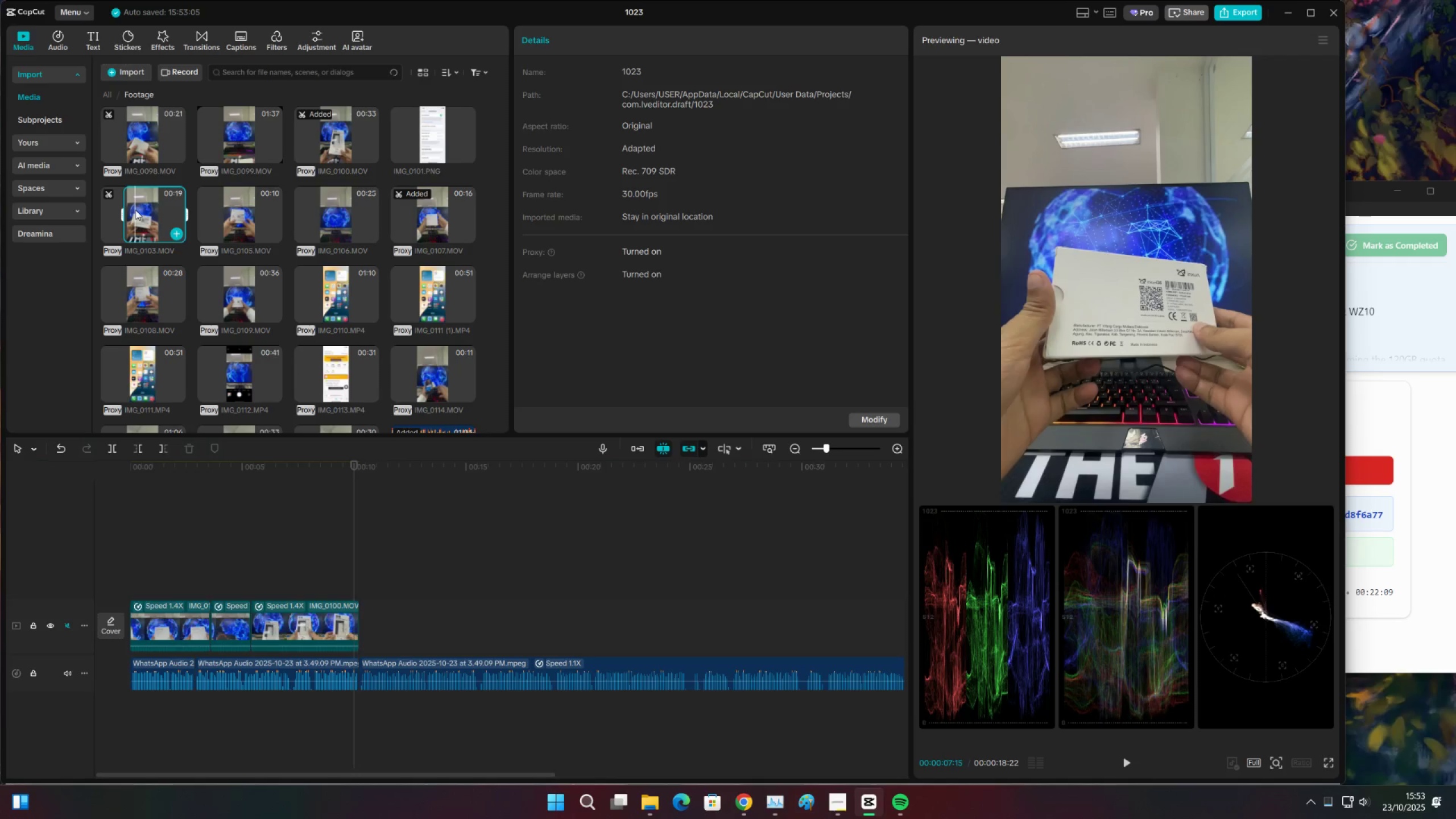 
key(I)
 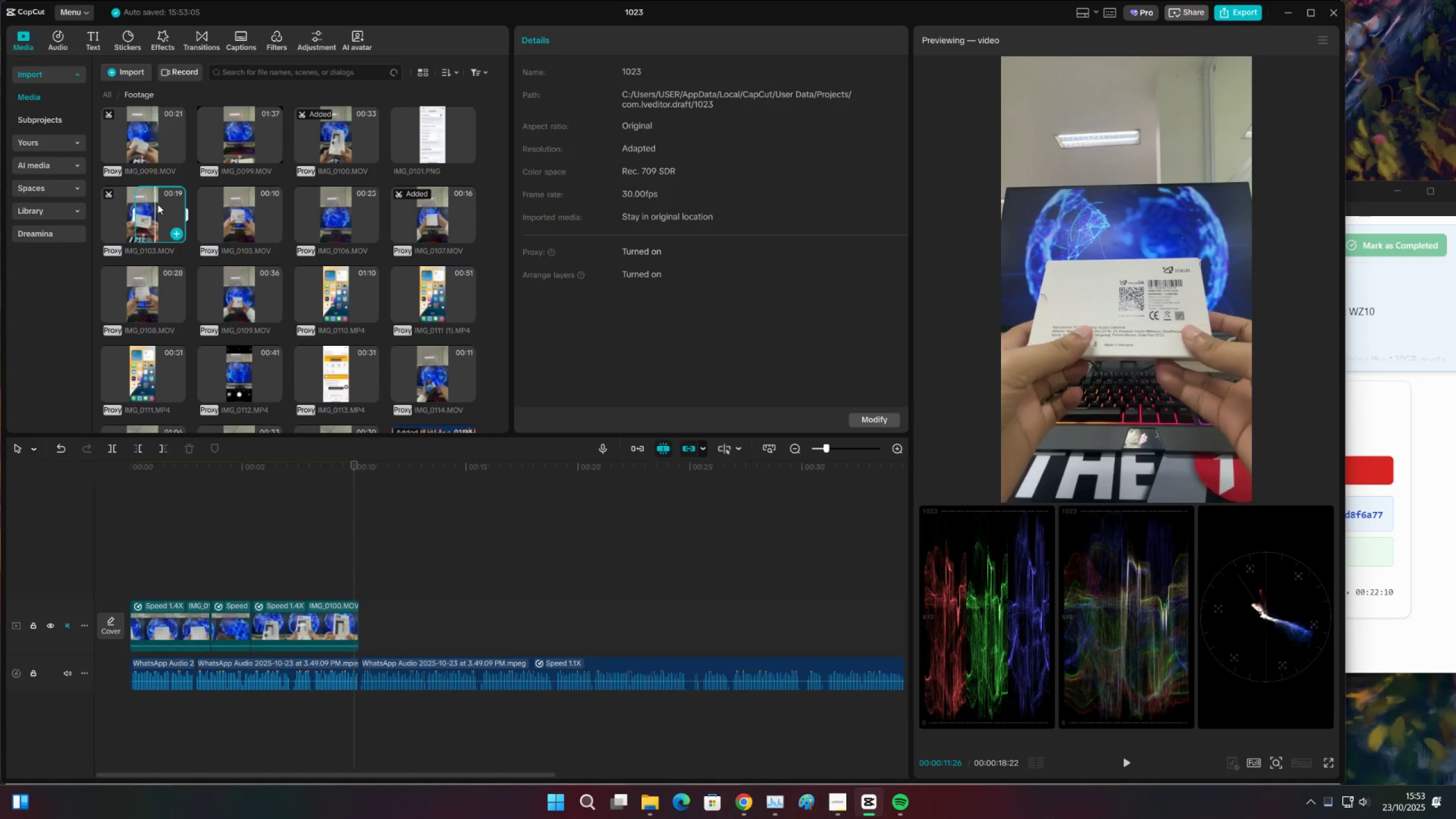 
double_click([158, 204])
 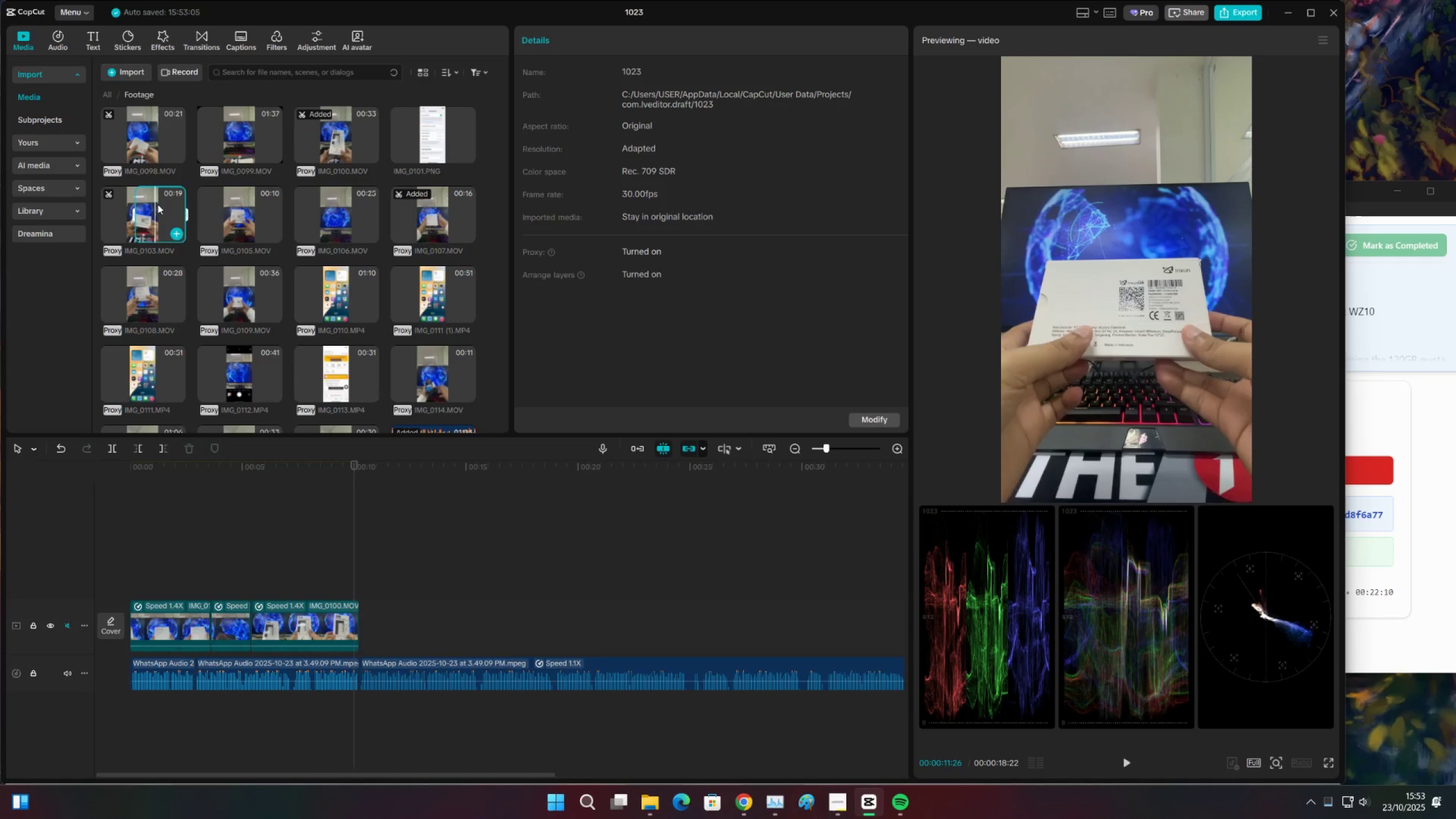 
key(O)
 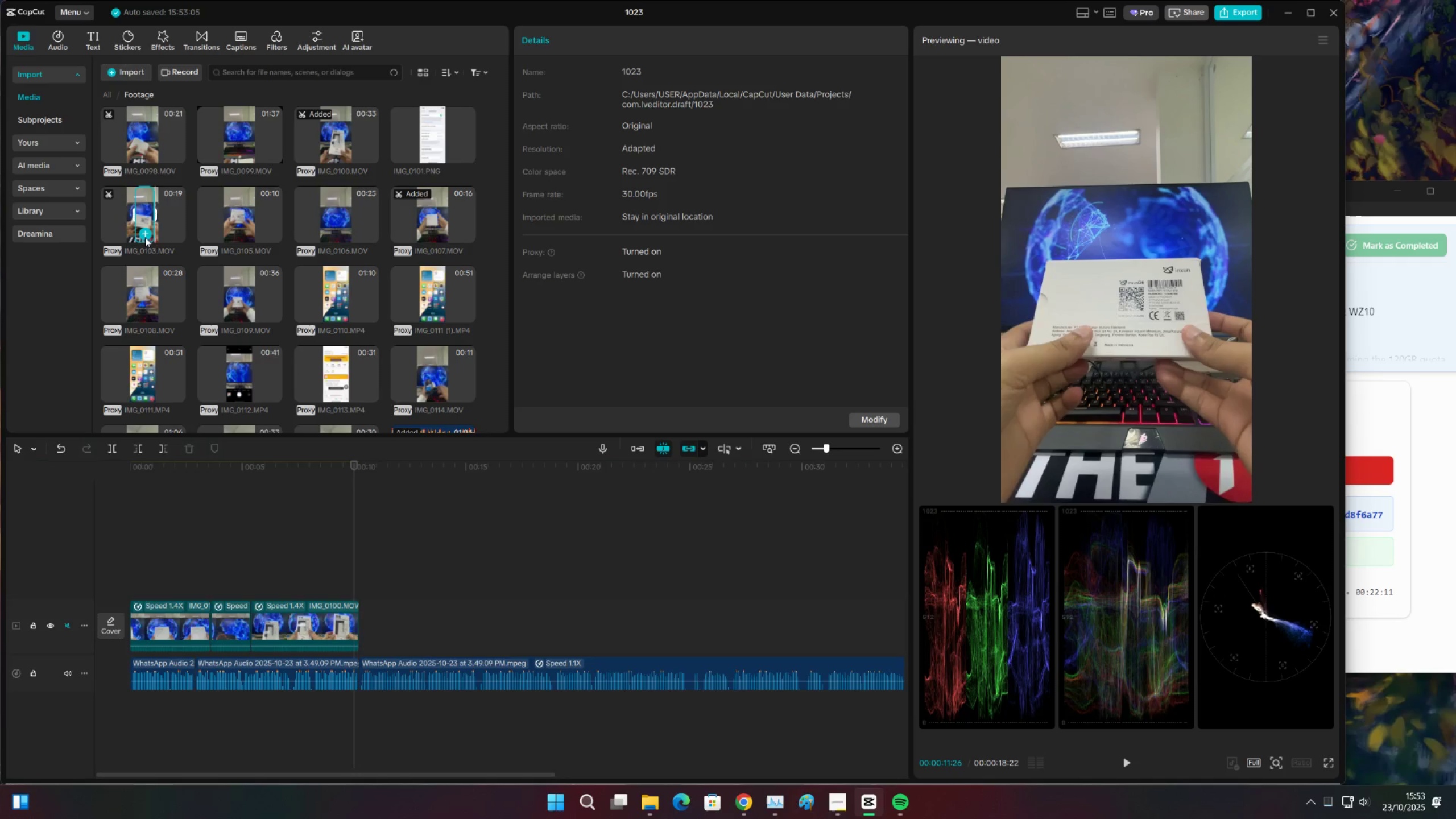 
left_click([145, 237])
 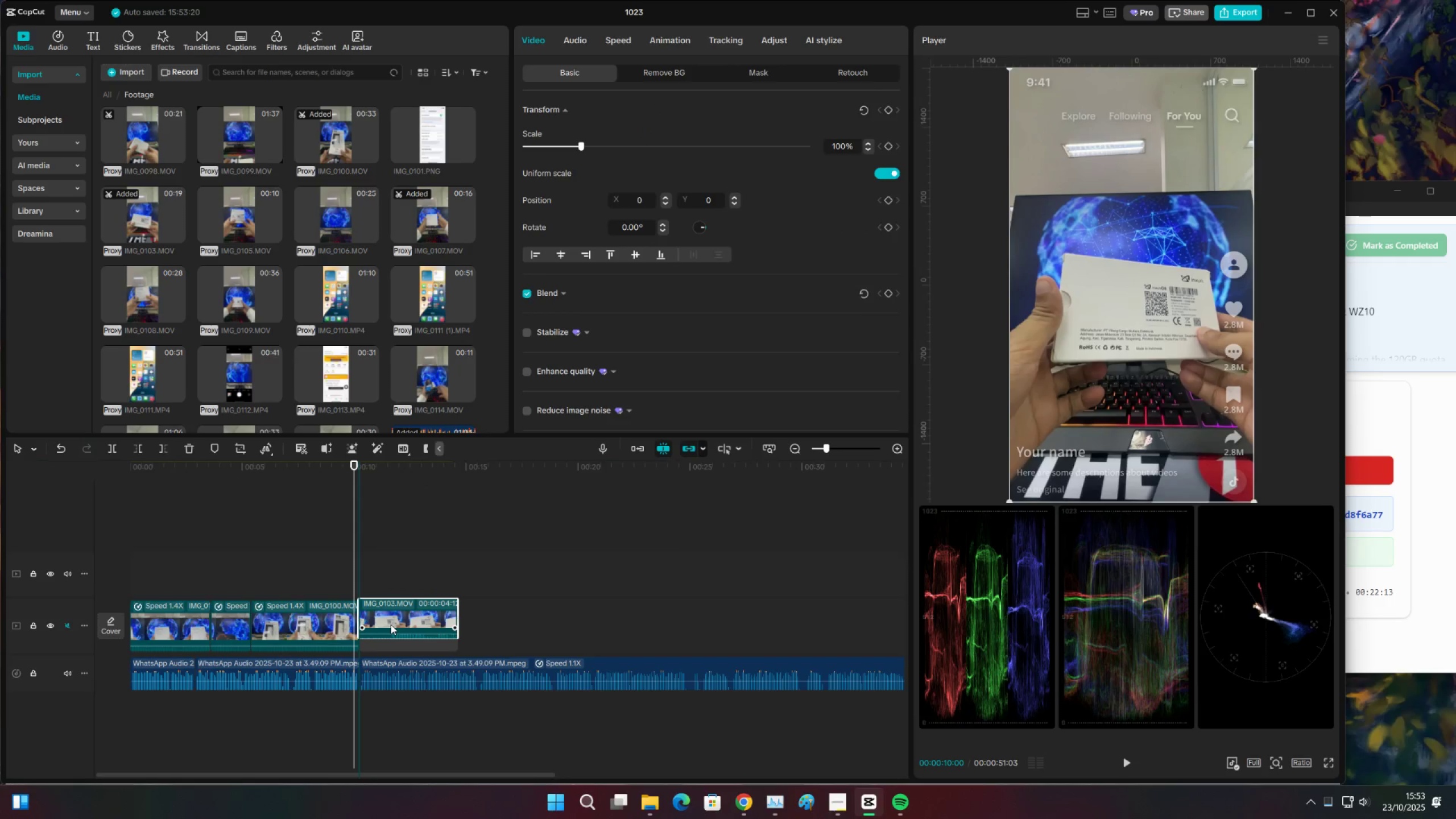 
left_click([392, 521])
 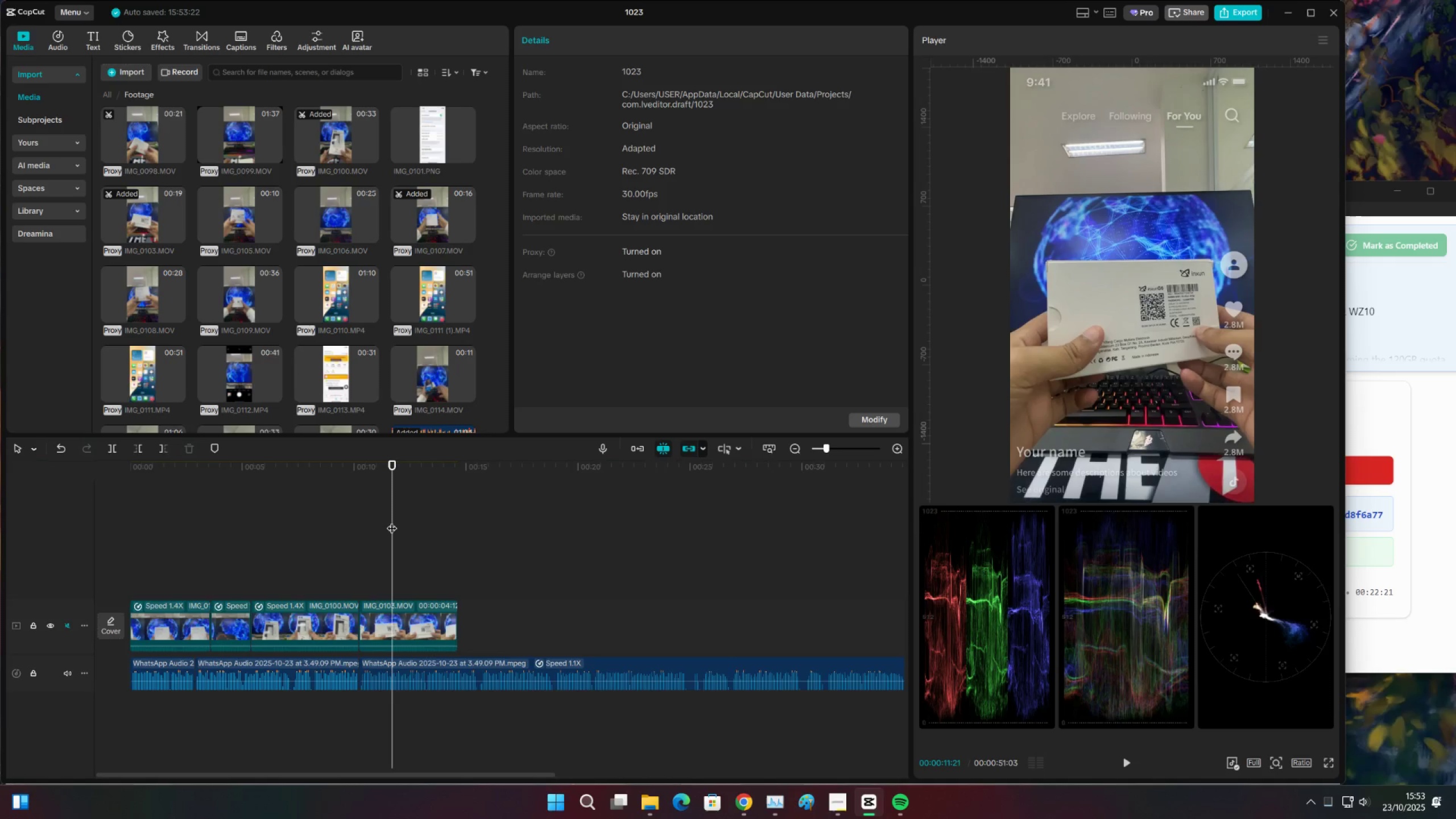 
wait(12.38)
 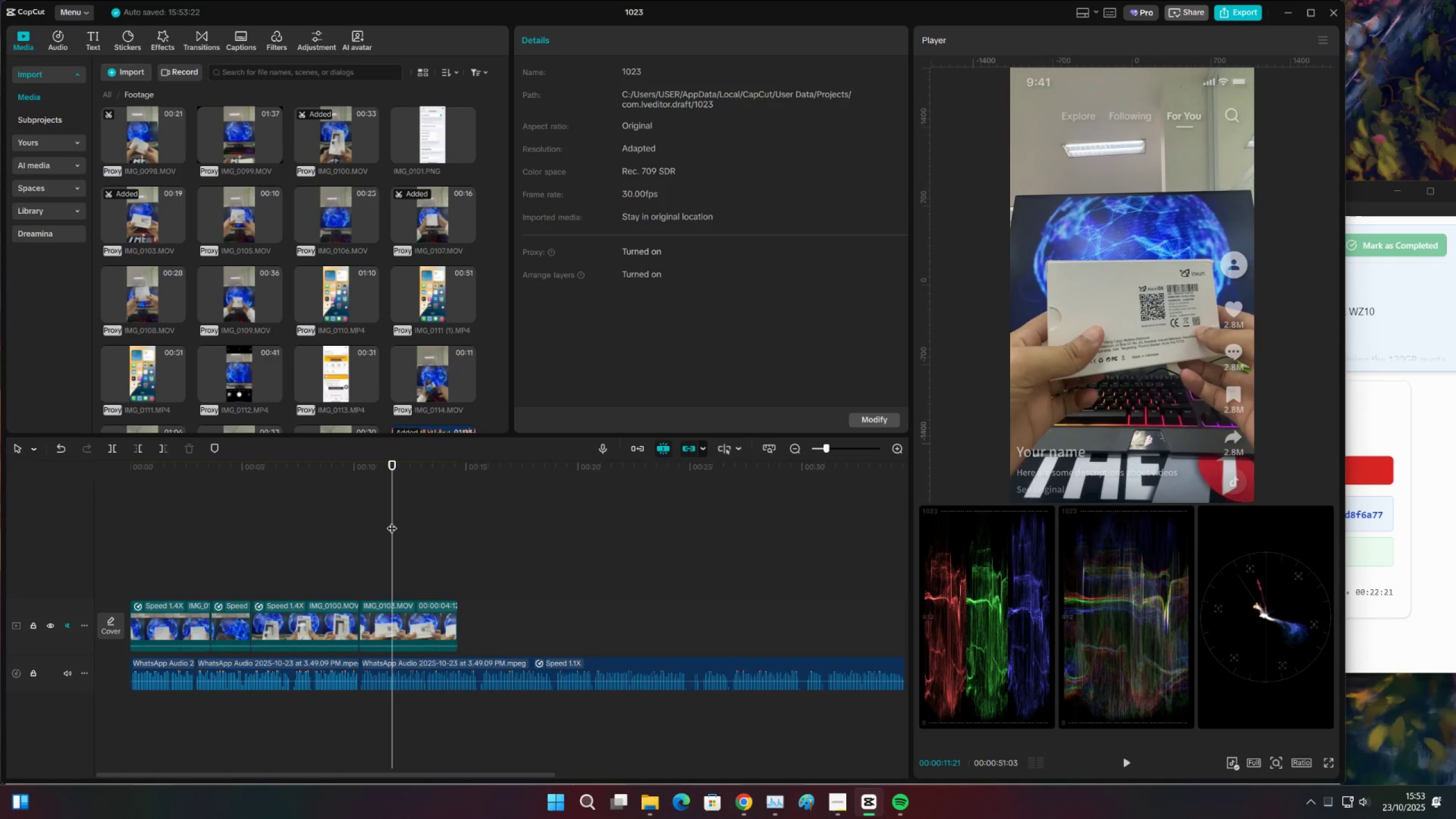 
double_click([362, 493])
 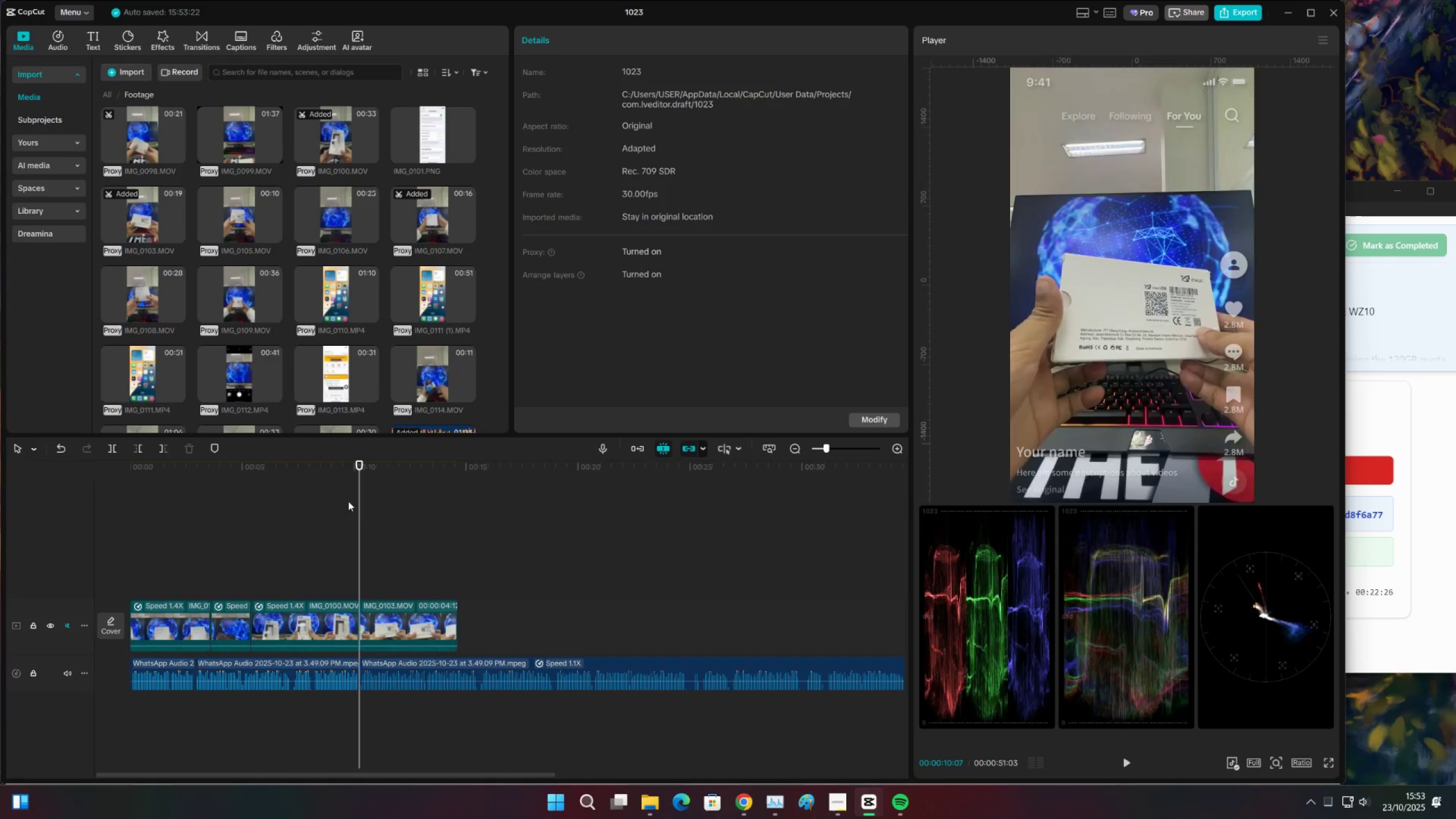 
triple_click([348, 501])
 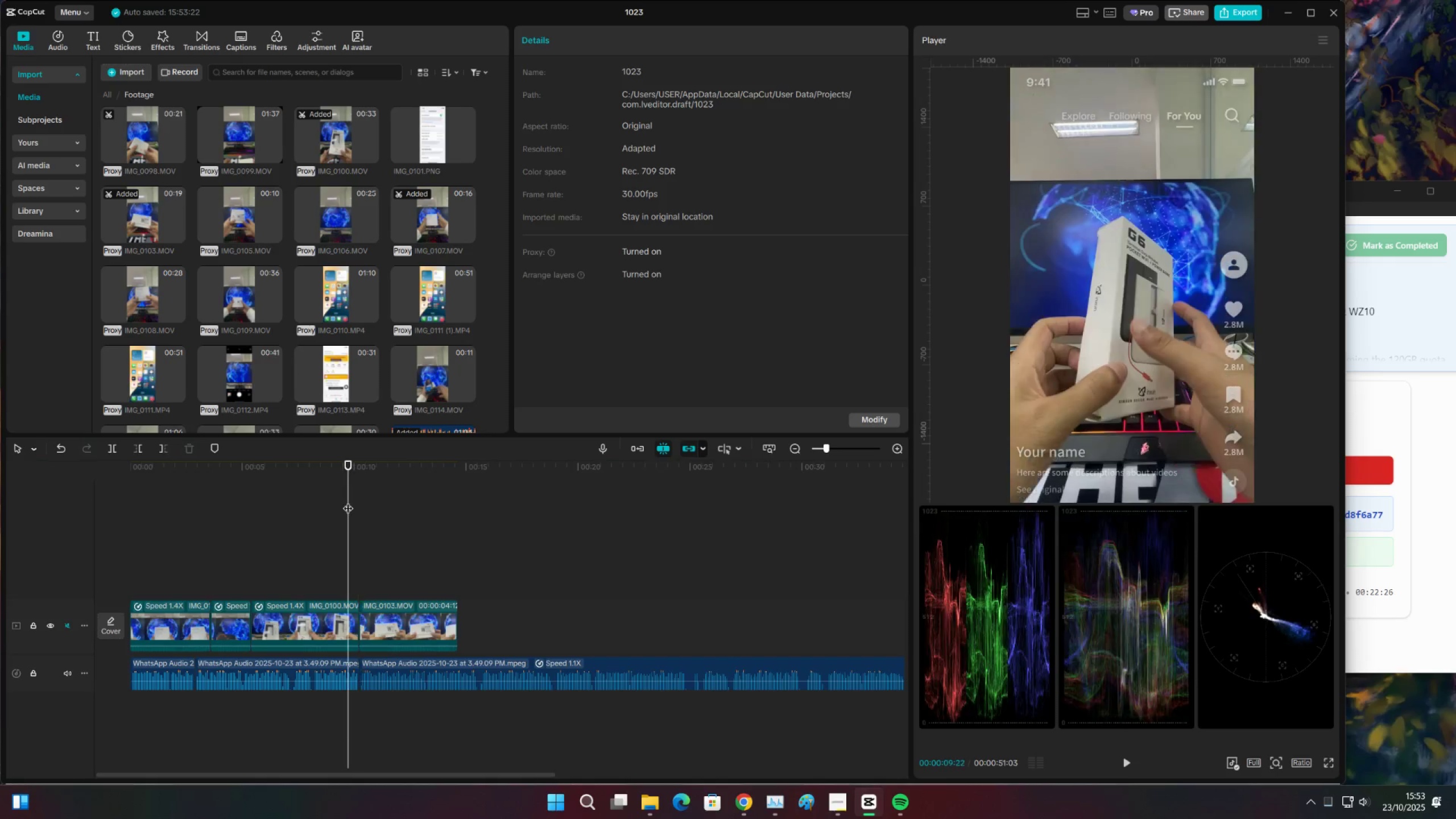 
key(Control+ControlLeft)
 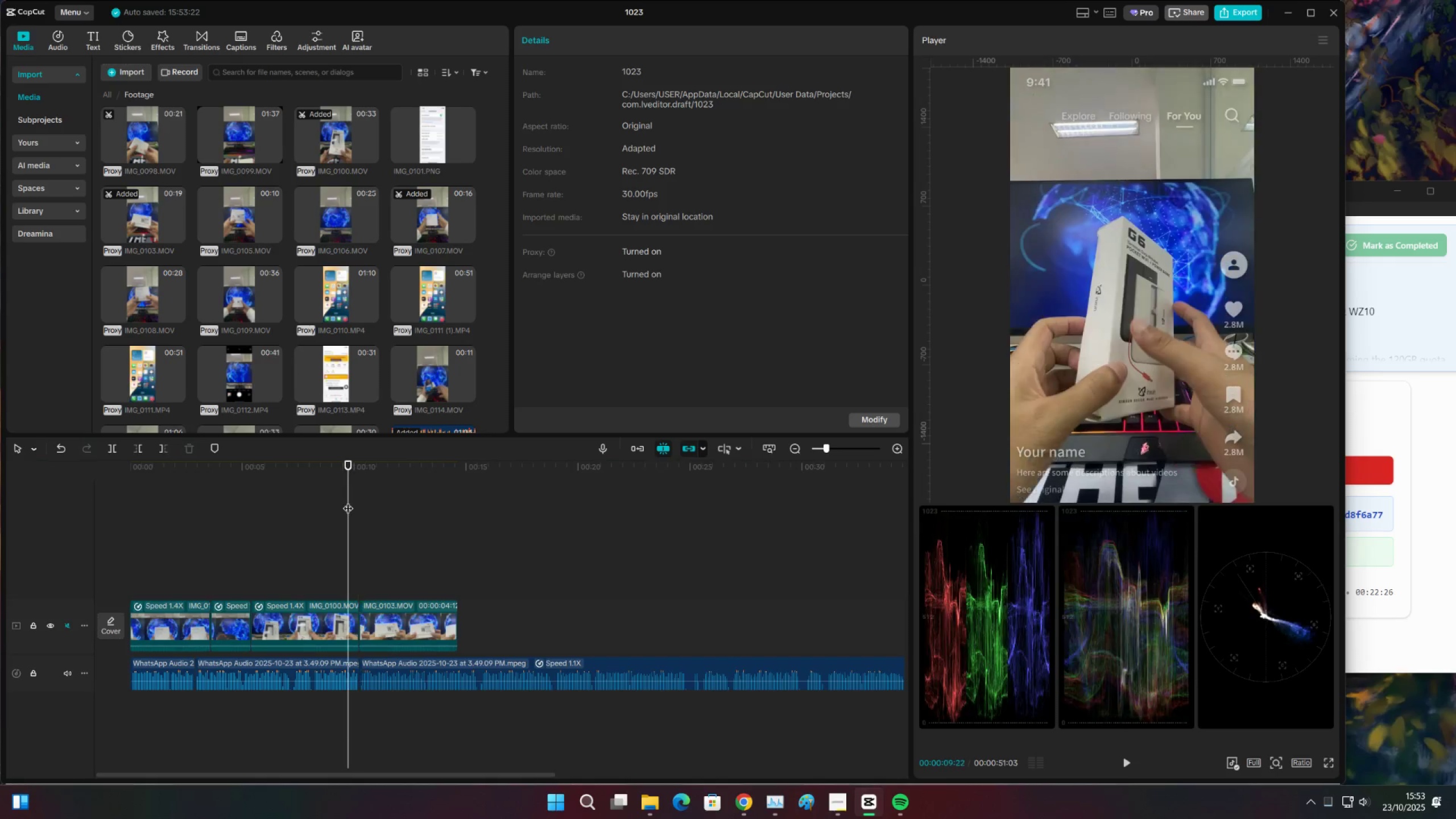 
key(Control+S)
 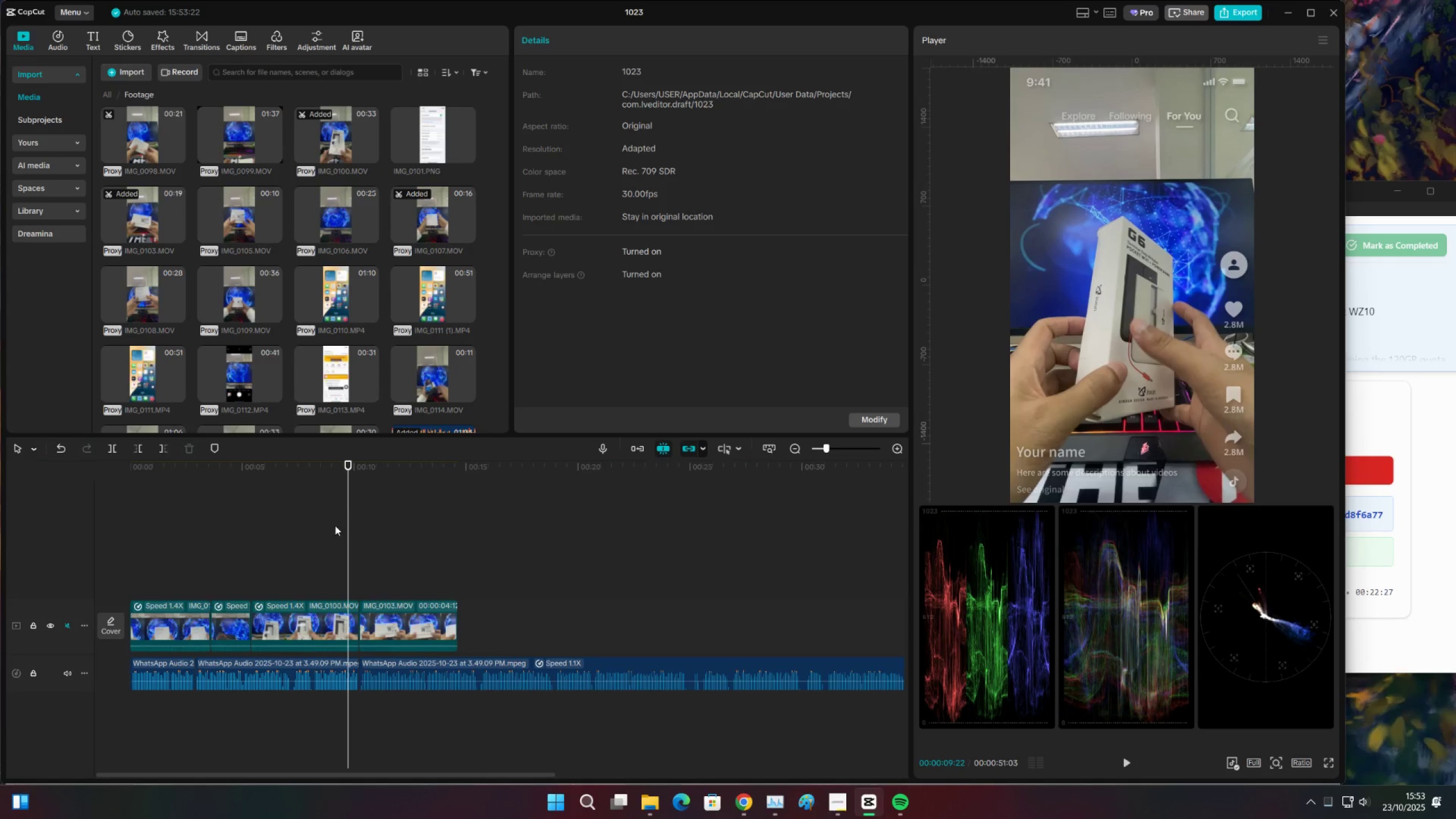 
left_click([335, 526])
 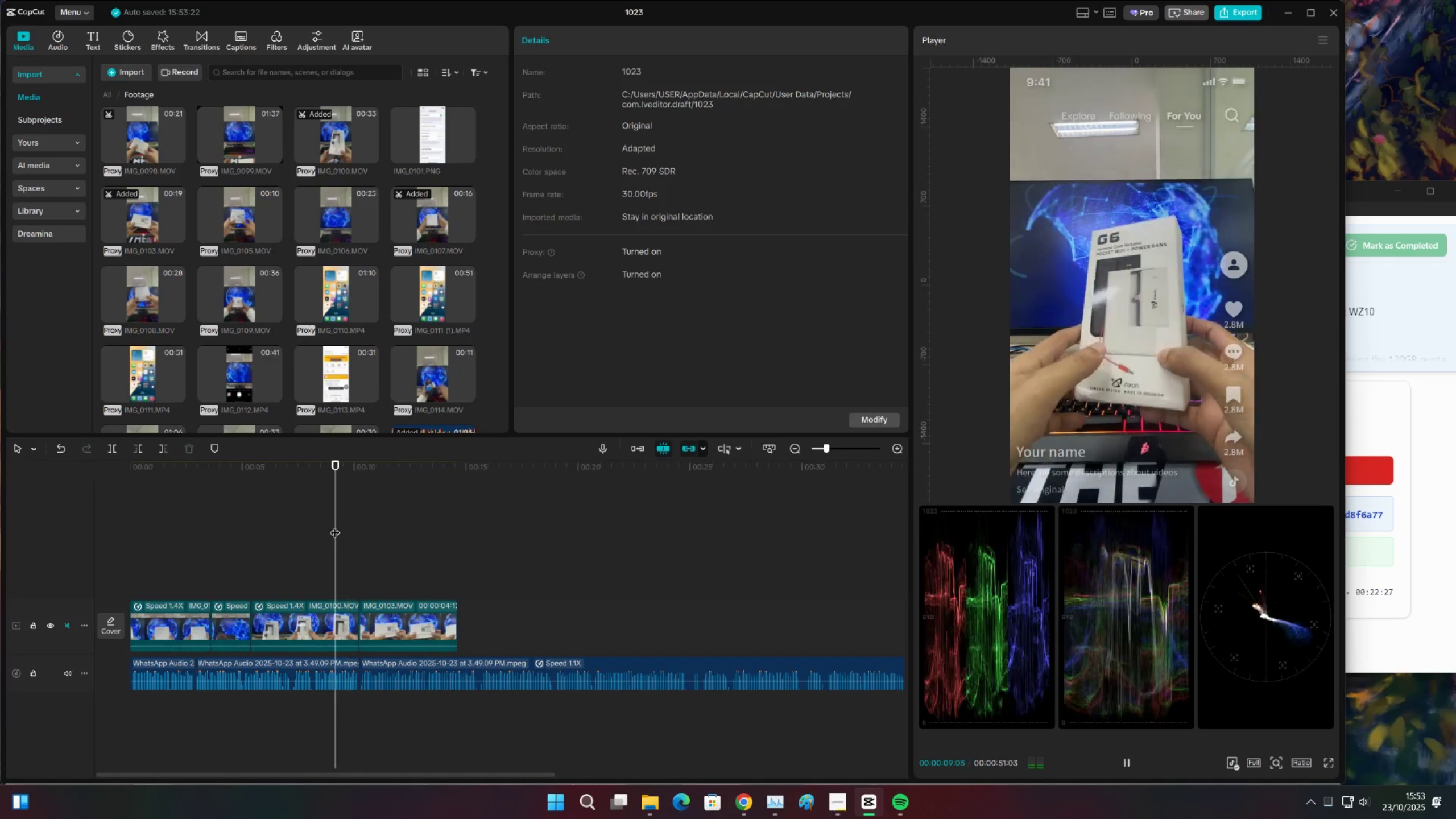 
key(Space)
 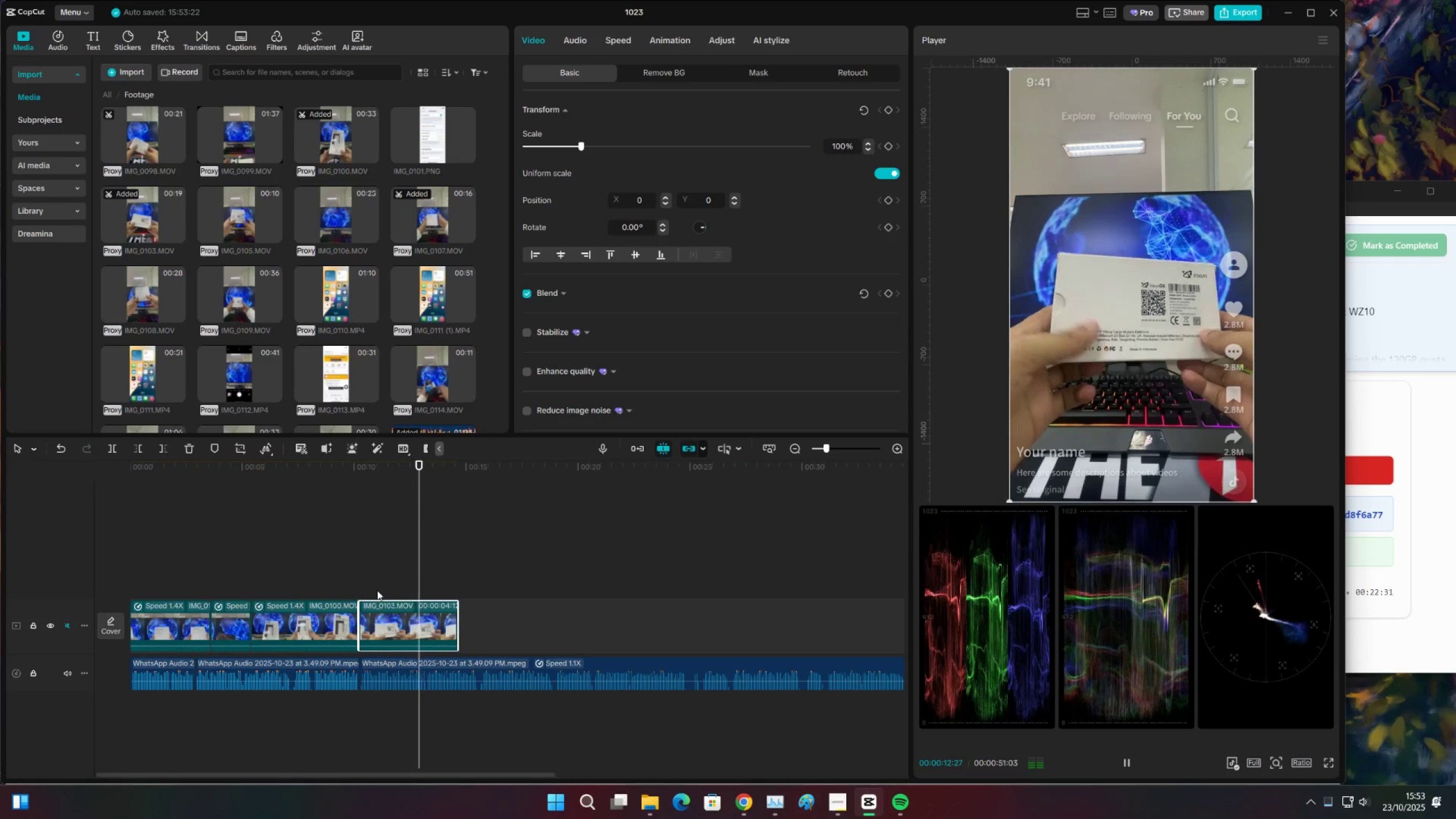 
wait(5.09)
 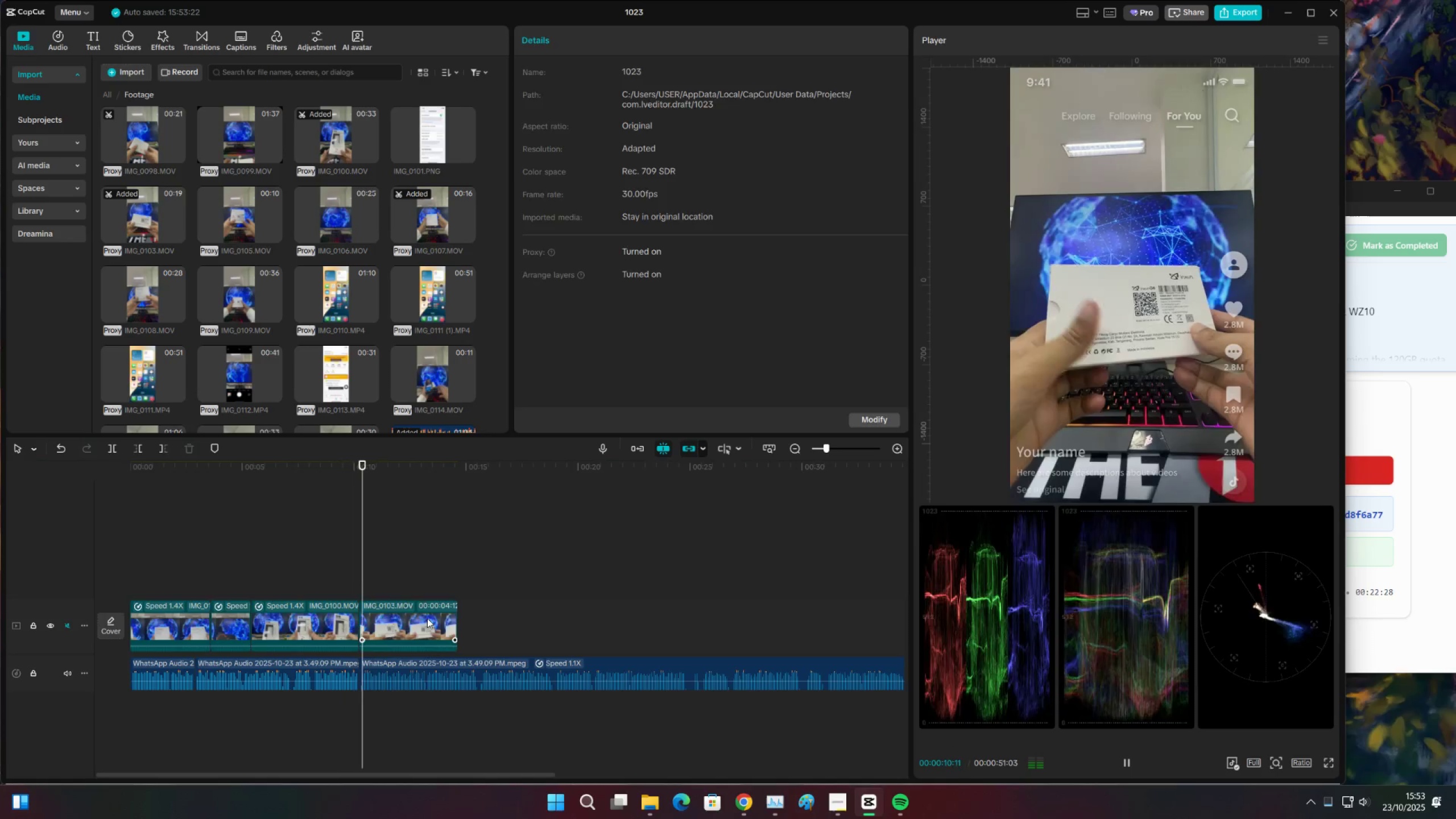 
key(Space)
 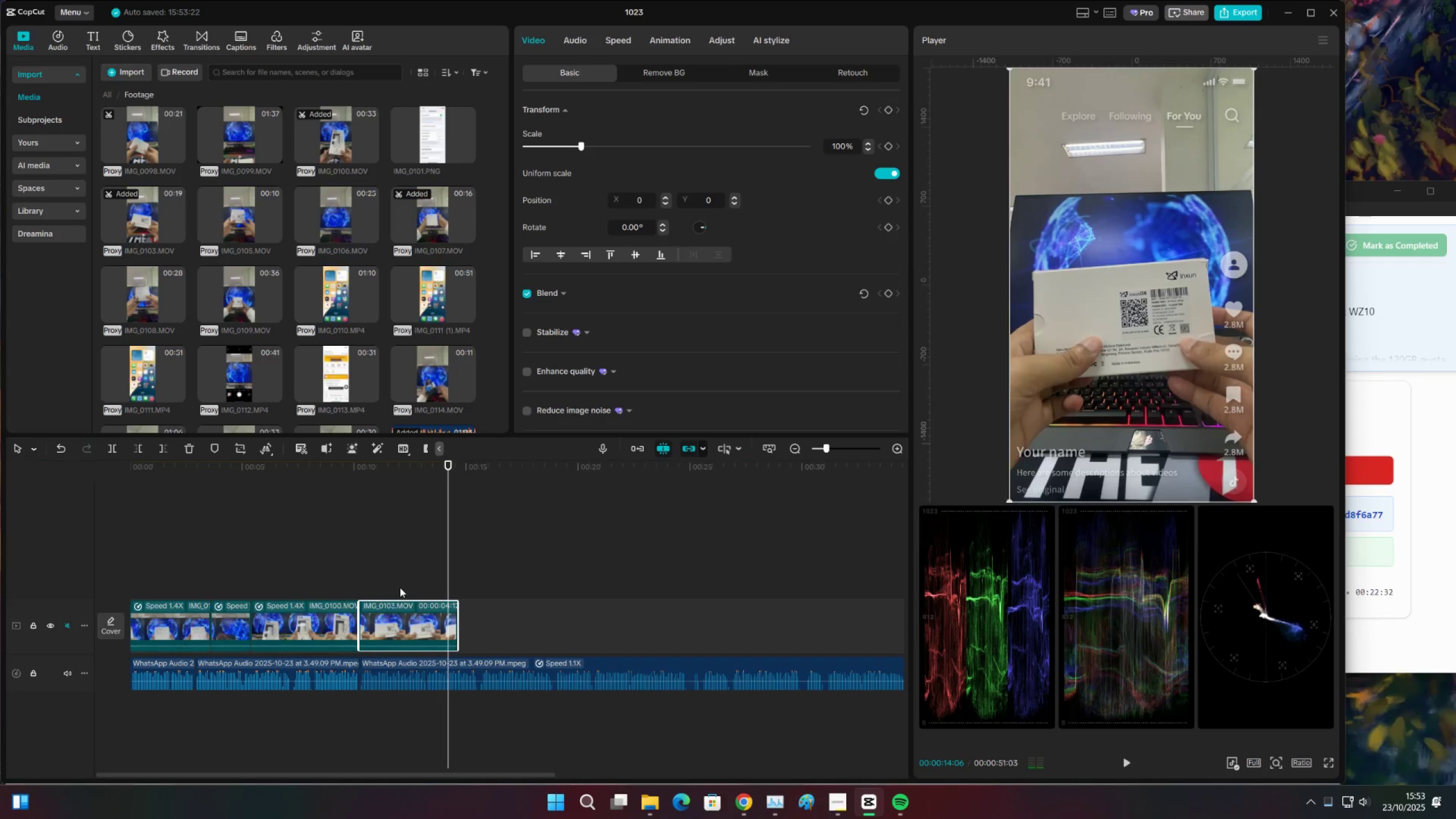 
key(Space)
 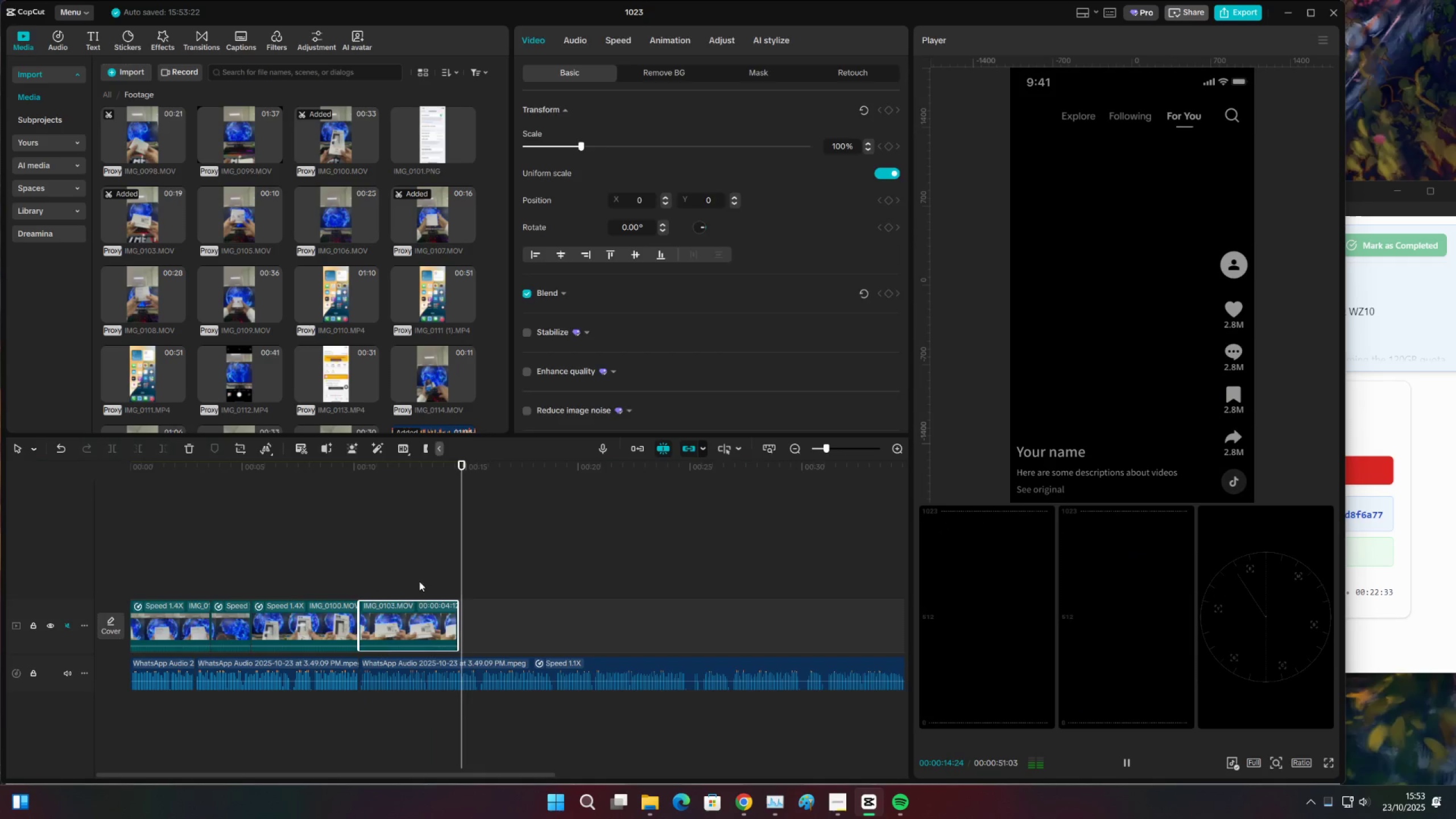 
left_click([419, 581])
 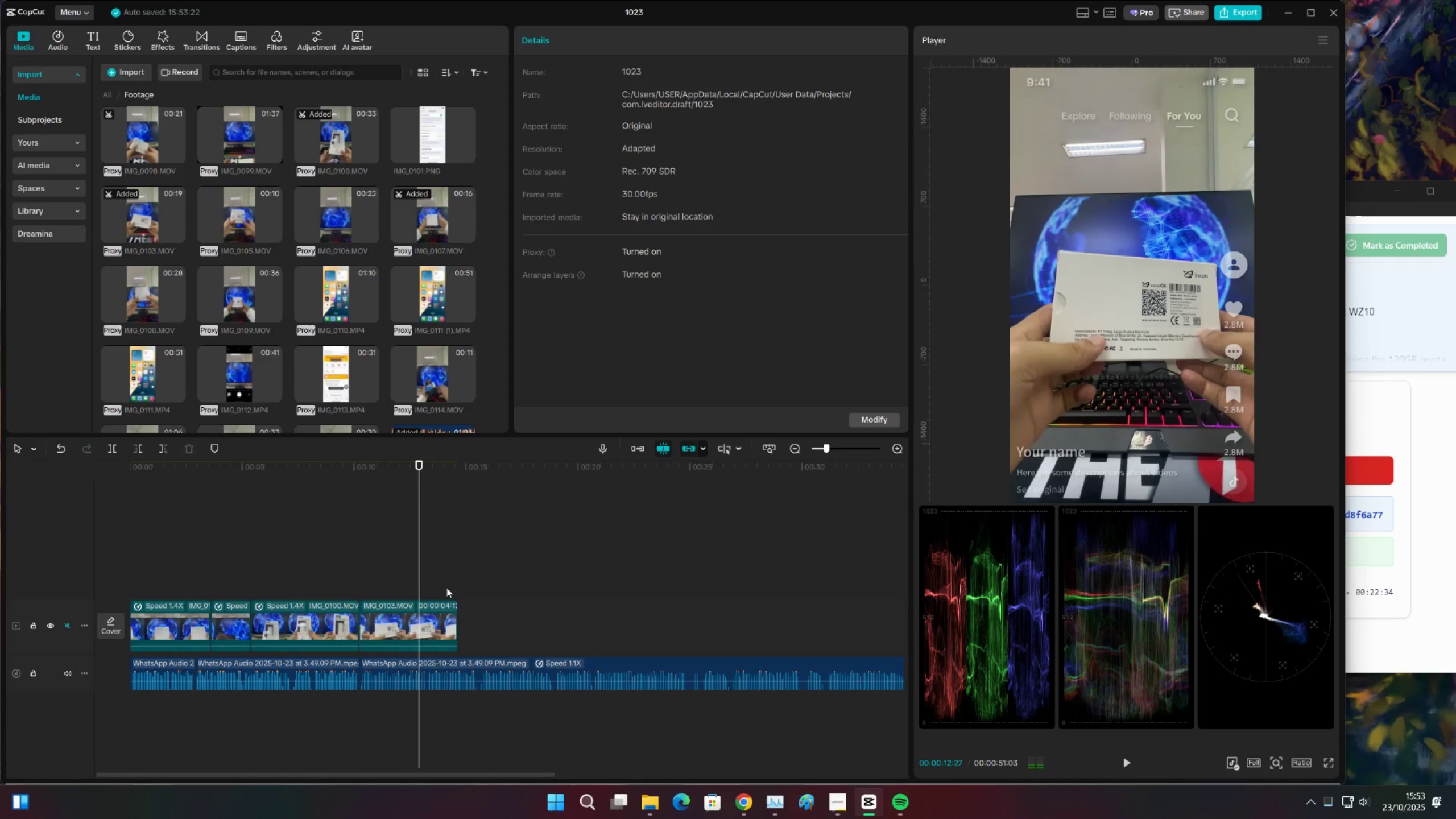 
key(Space)
 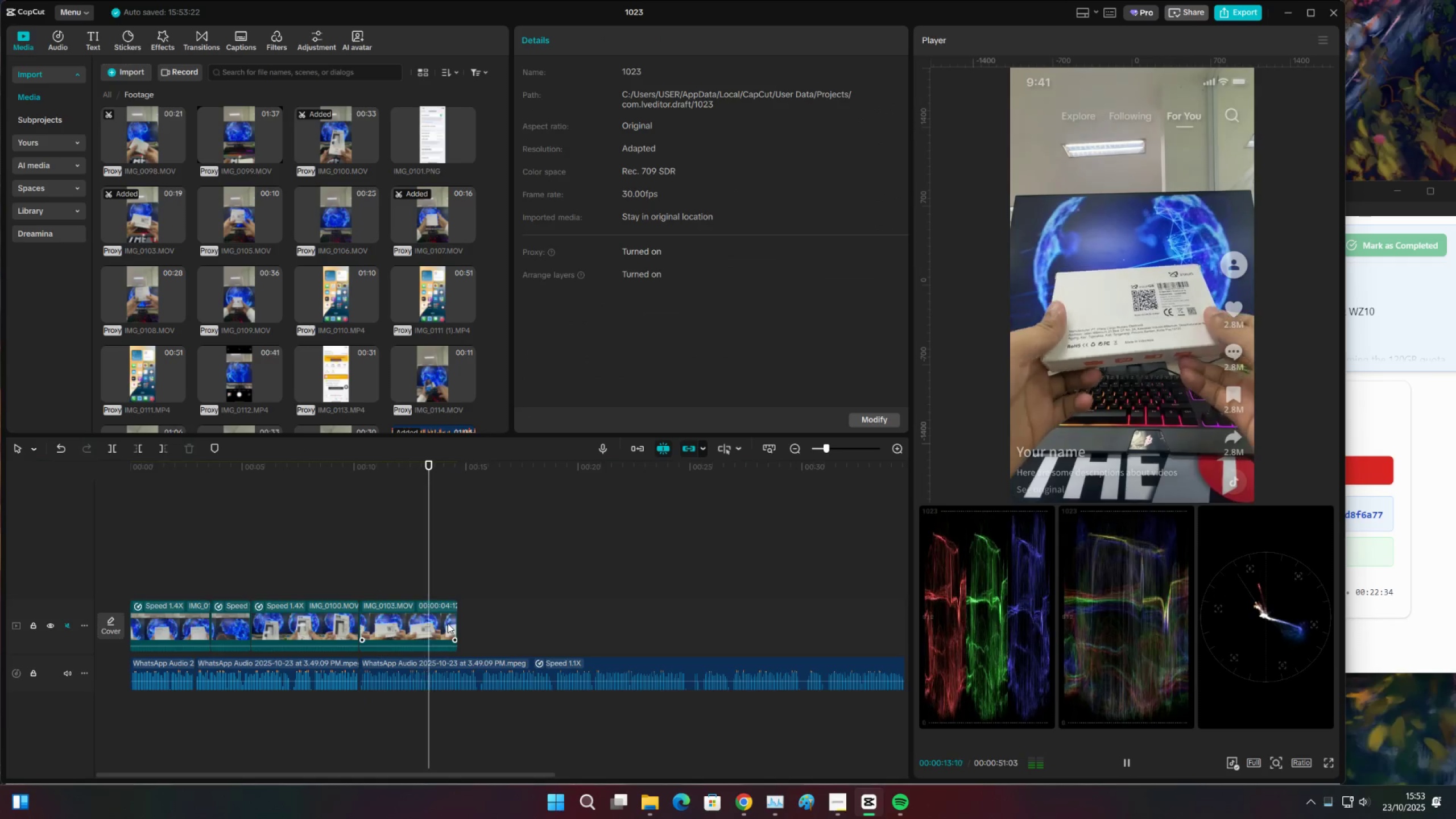 
left_click([448, 623])
 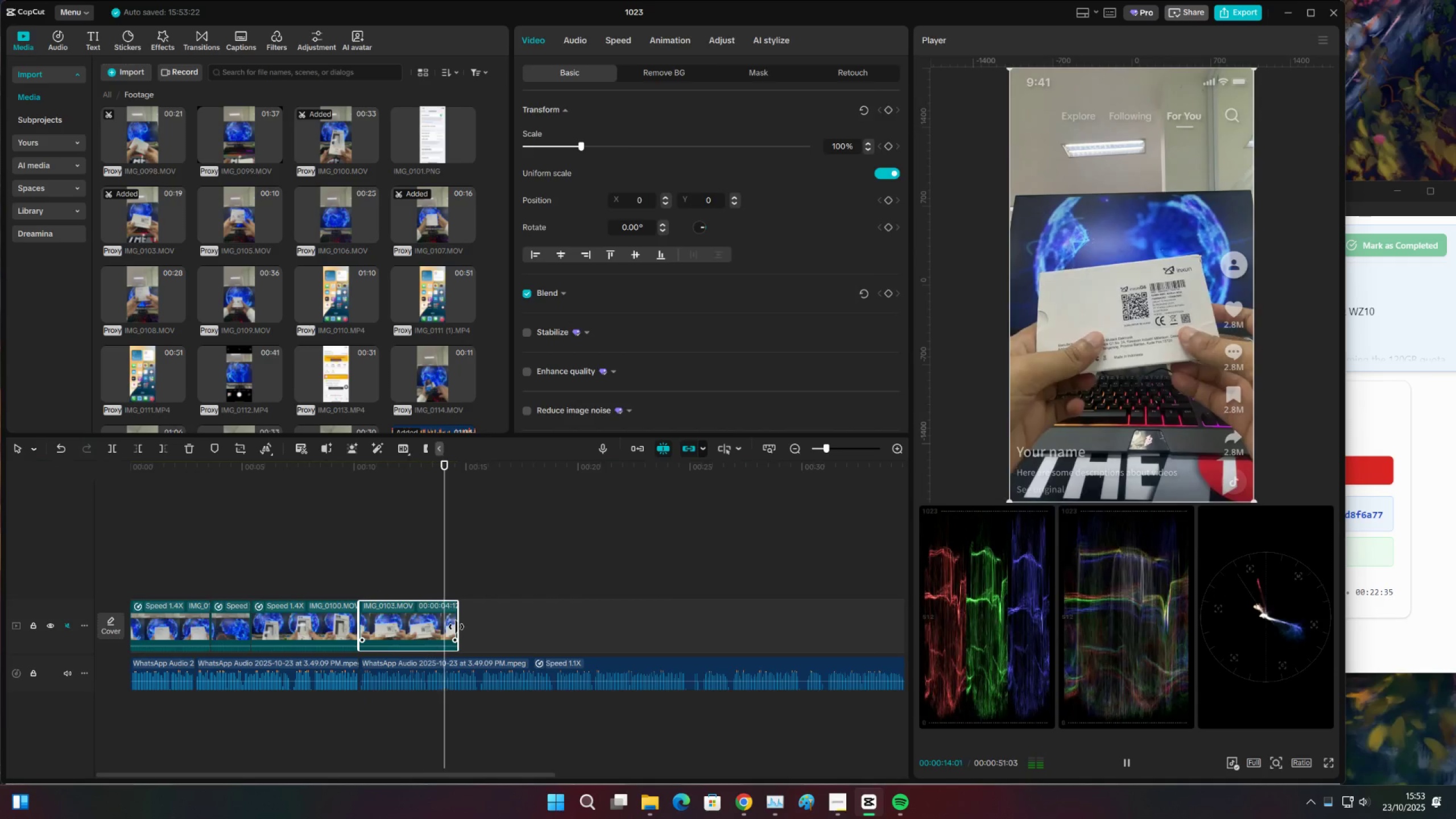 
key(Space)
 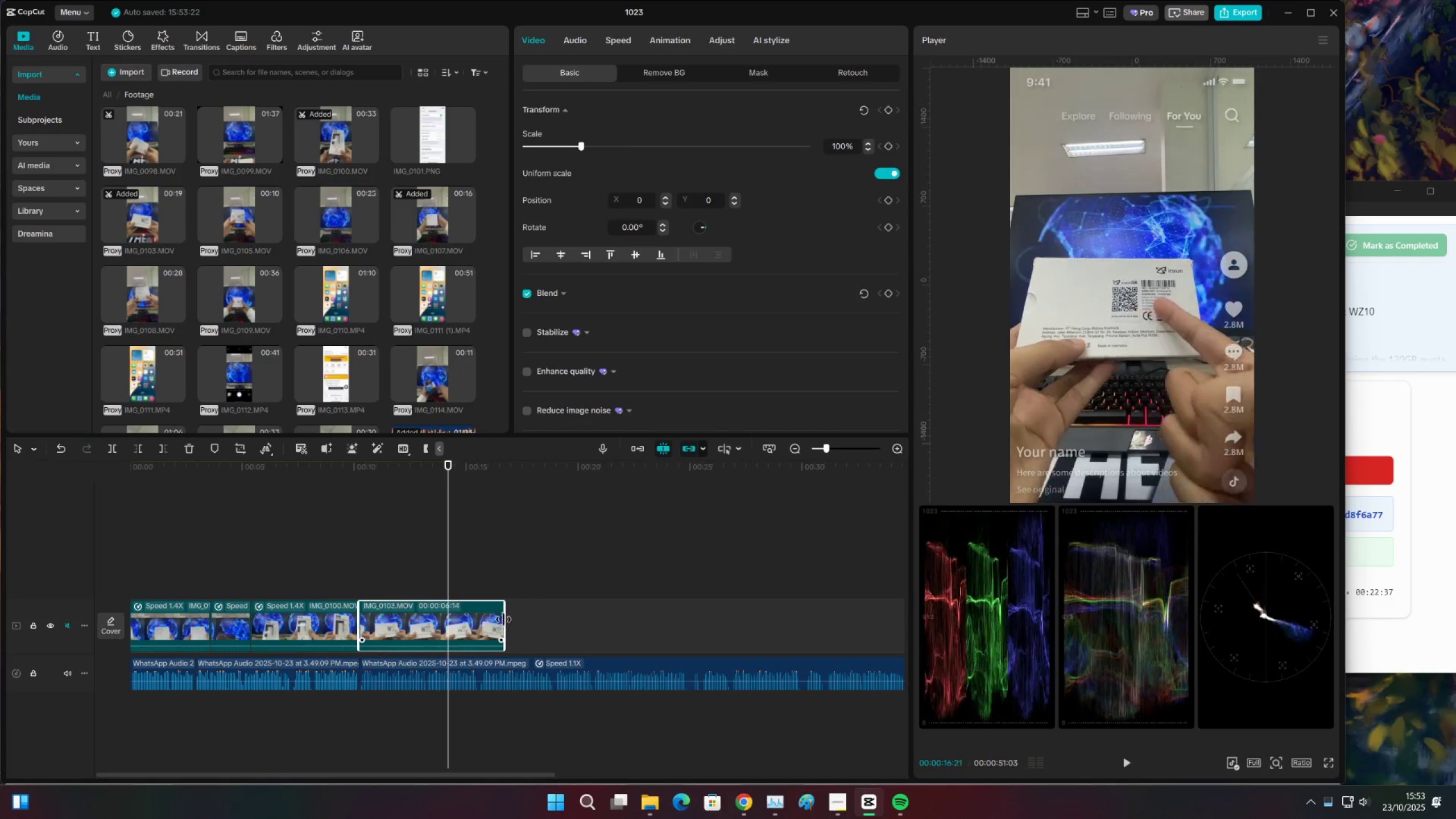 
key(C)
 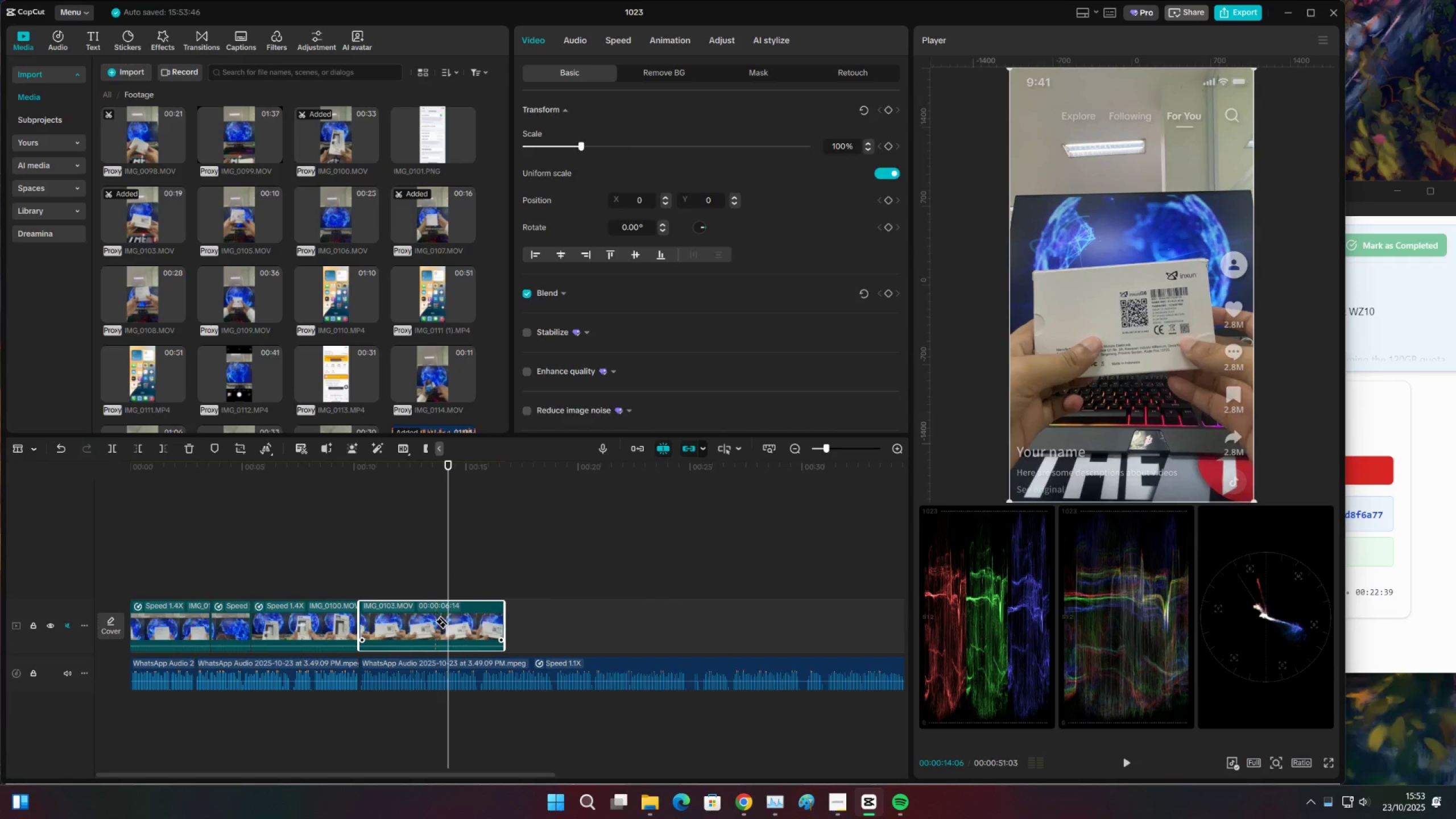 
left_click([432, 621])
 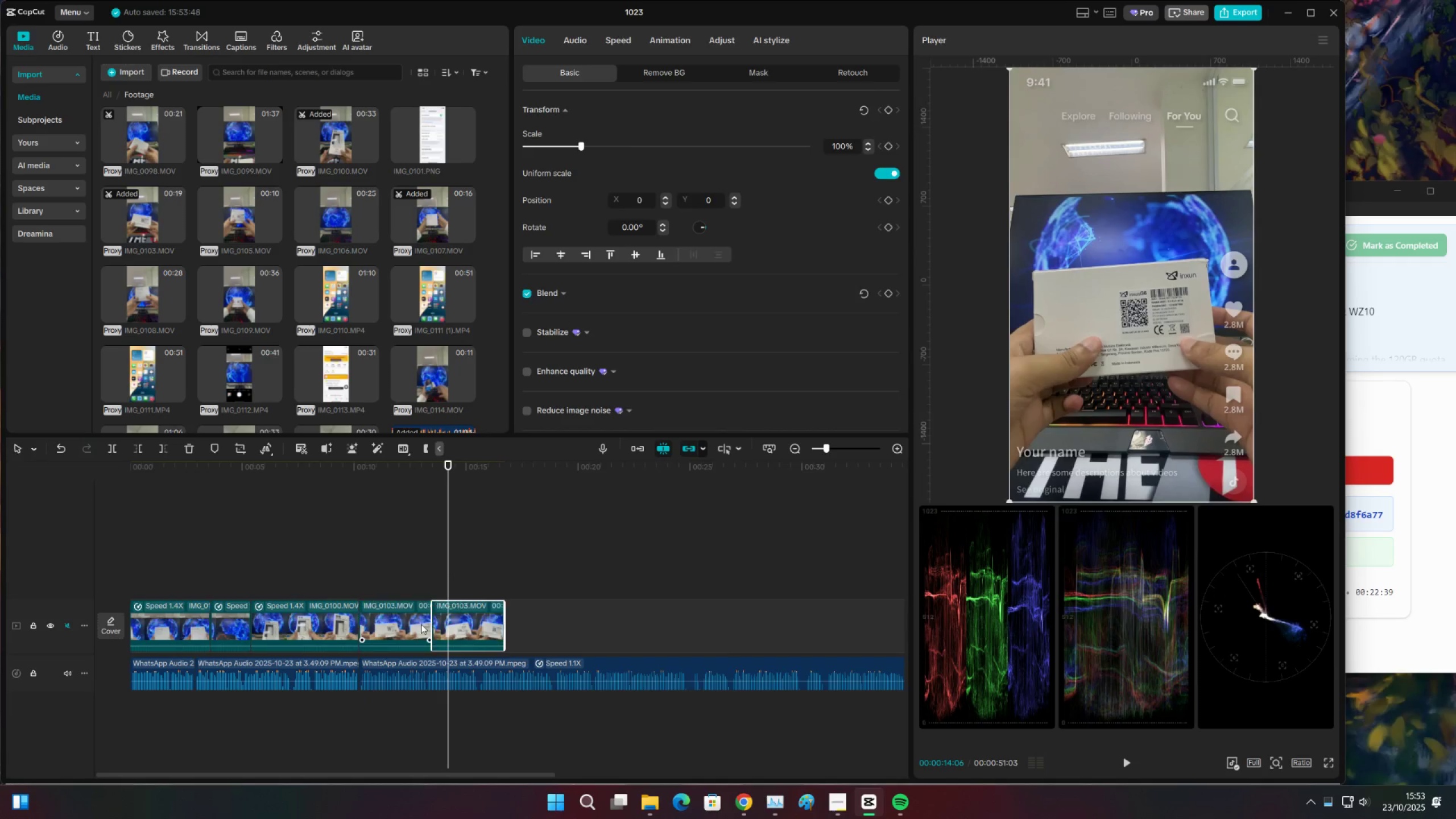 
key(V)
 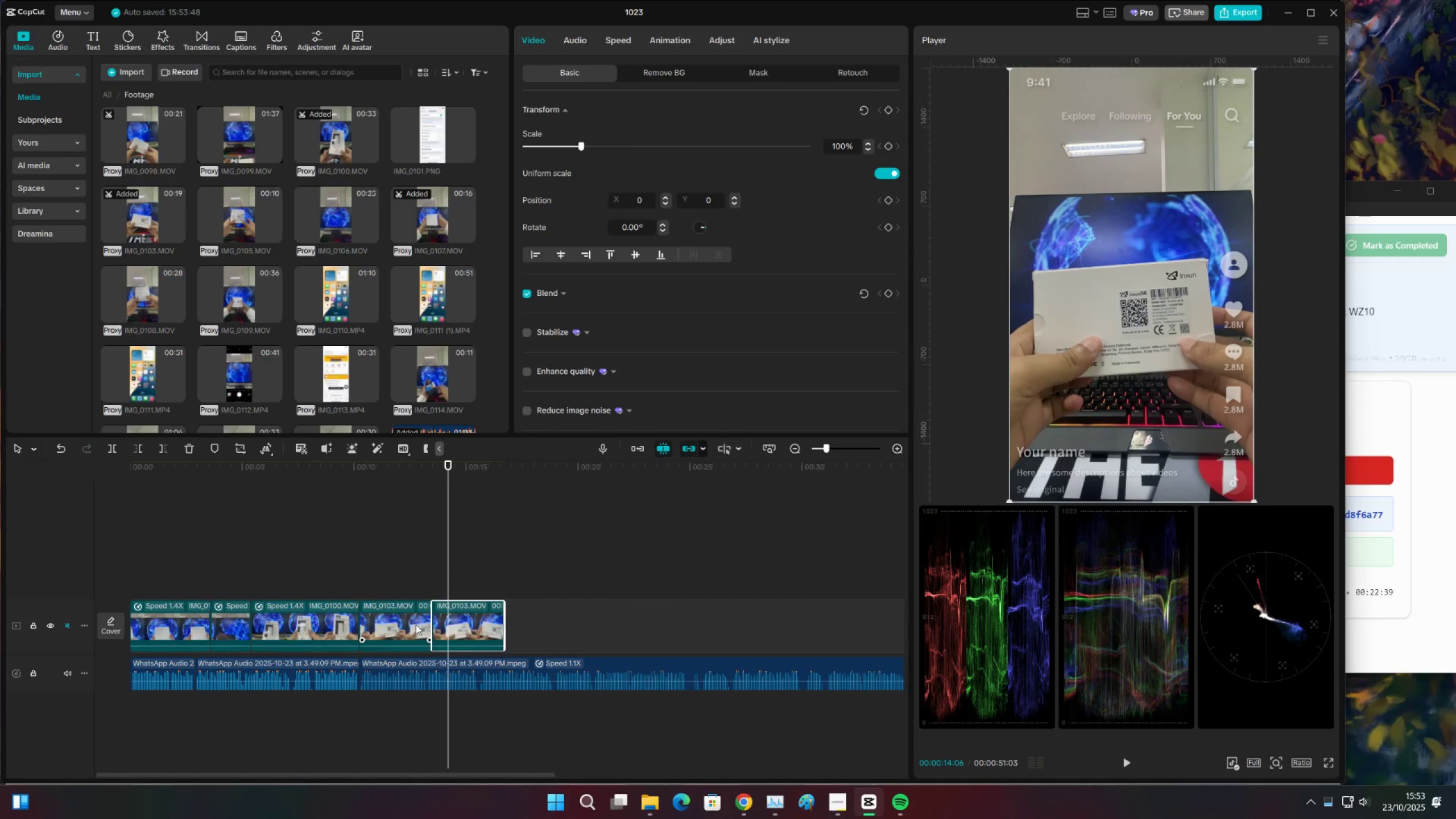 
double_click([416, 624])
 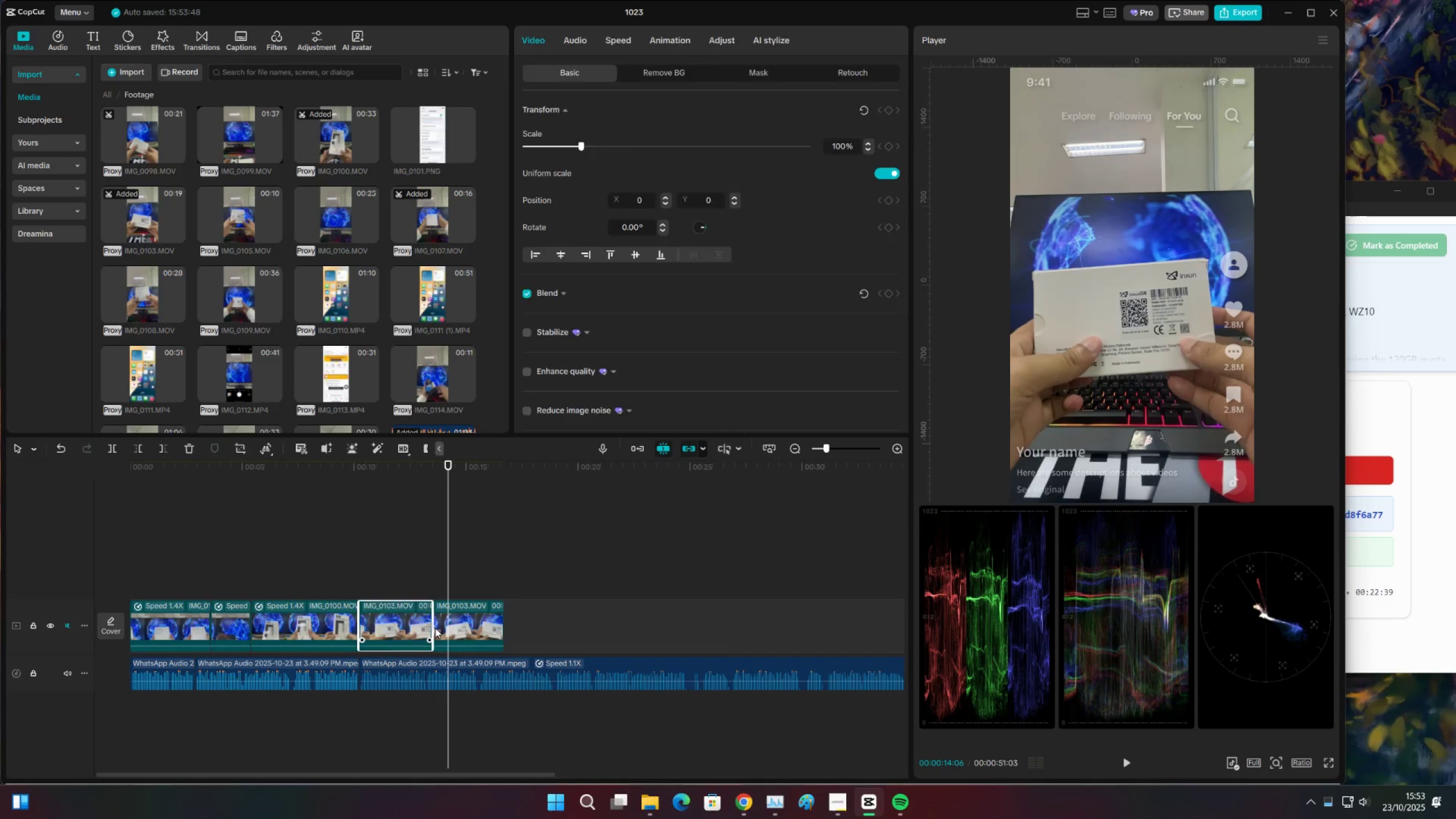 
key(X)
 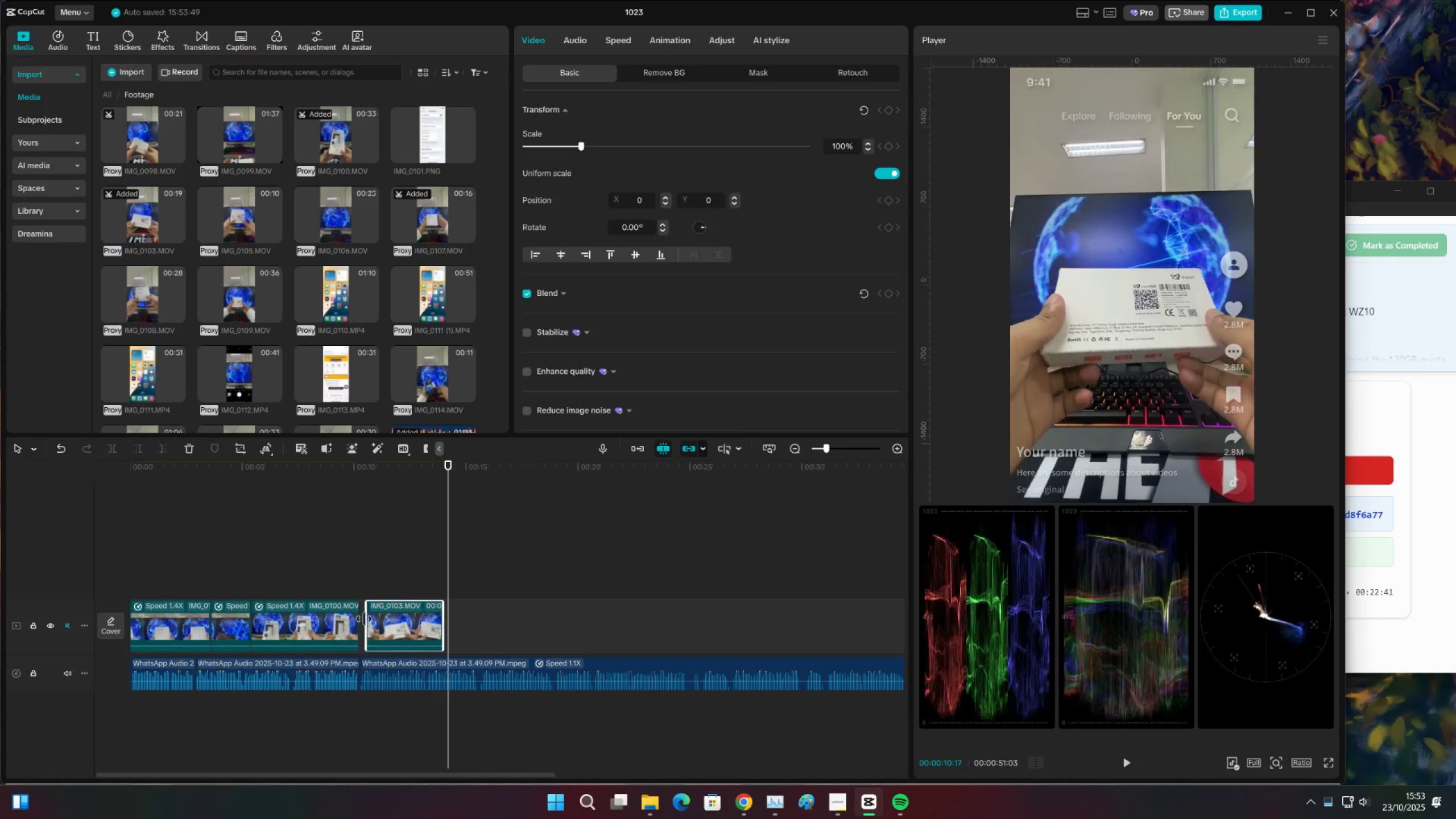 
left_click([369, 558])
 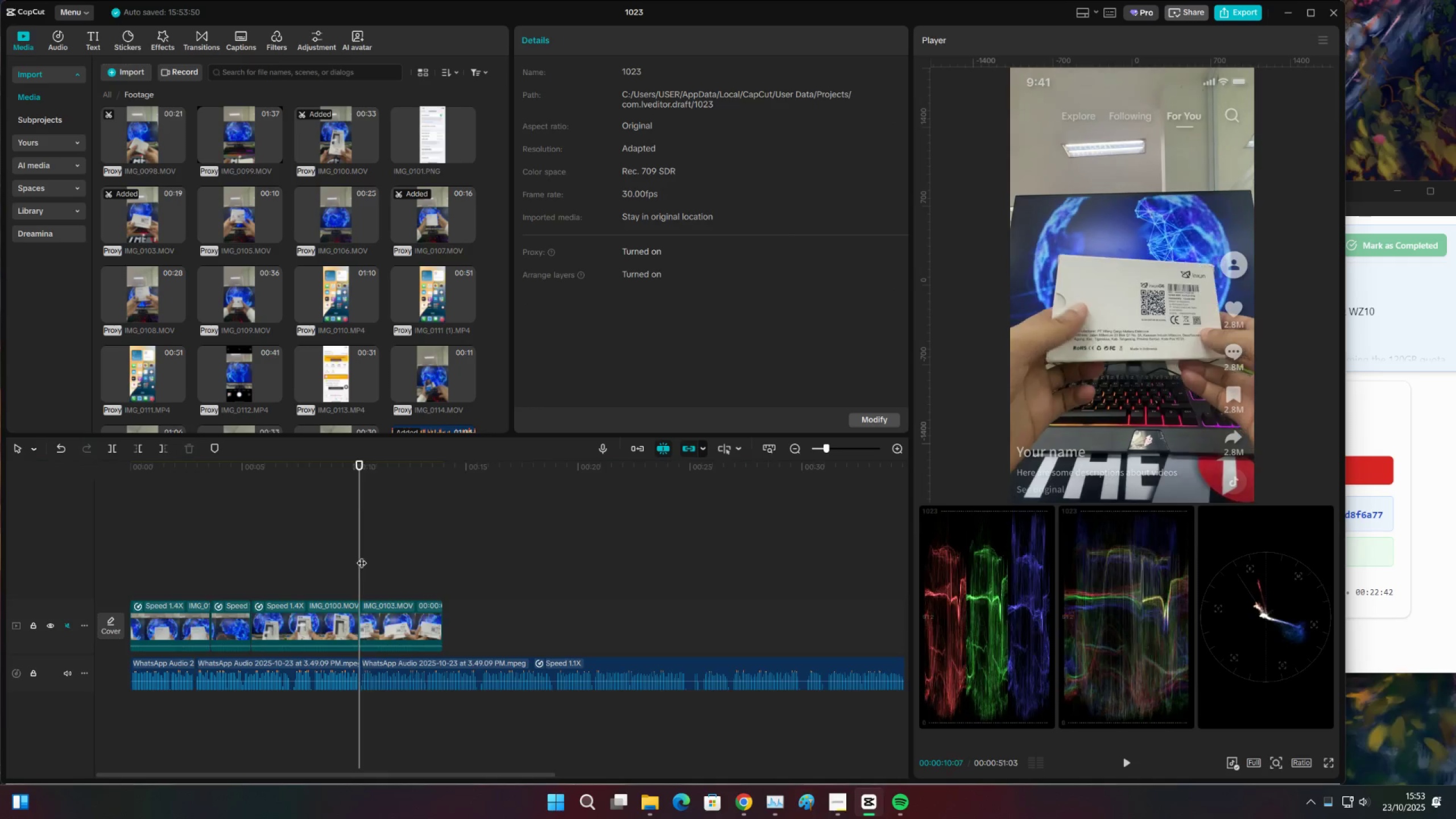 
triple_click([362, 556])
 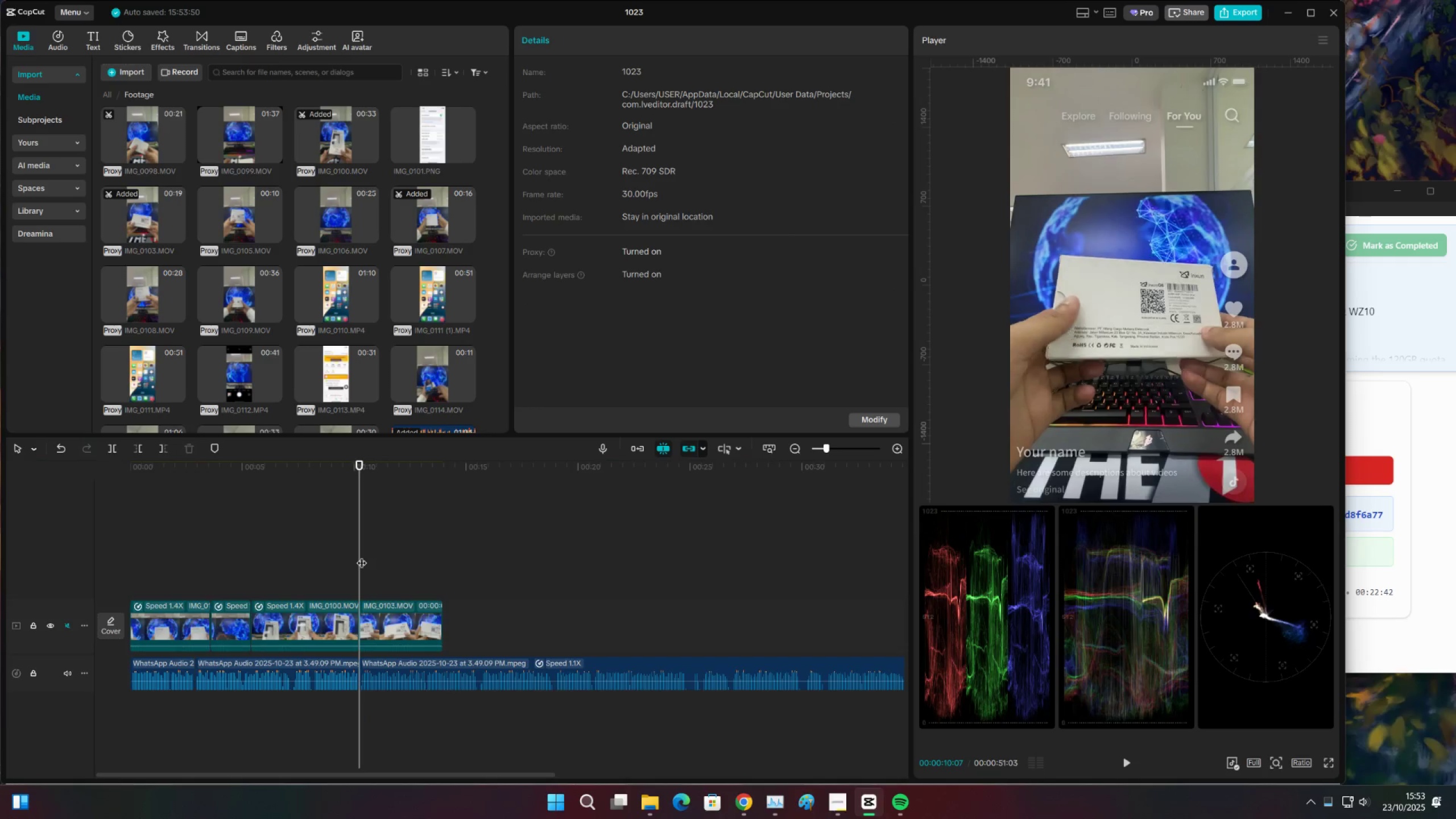 
key(Space)
 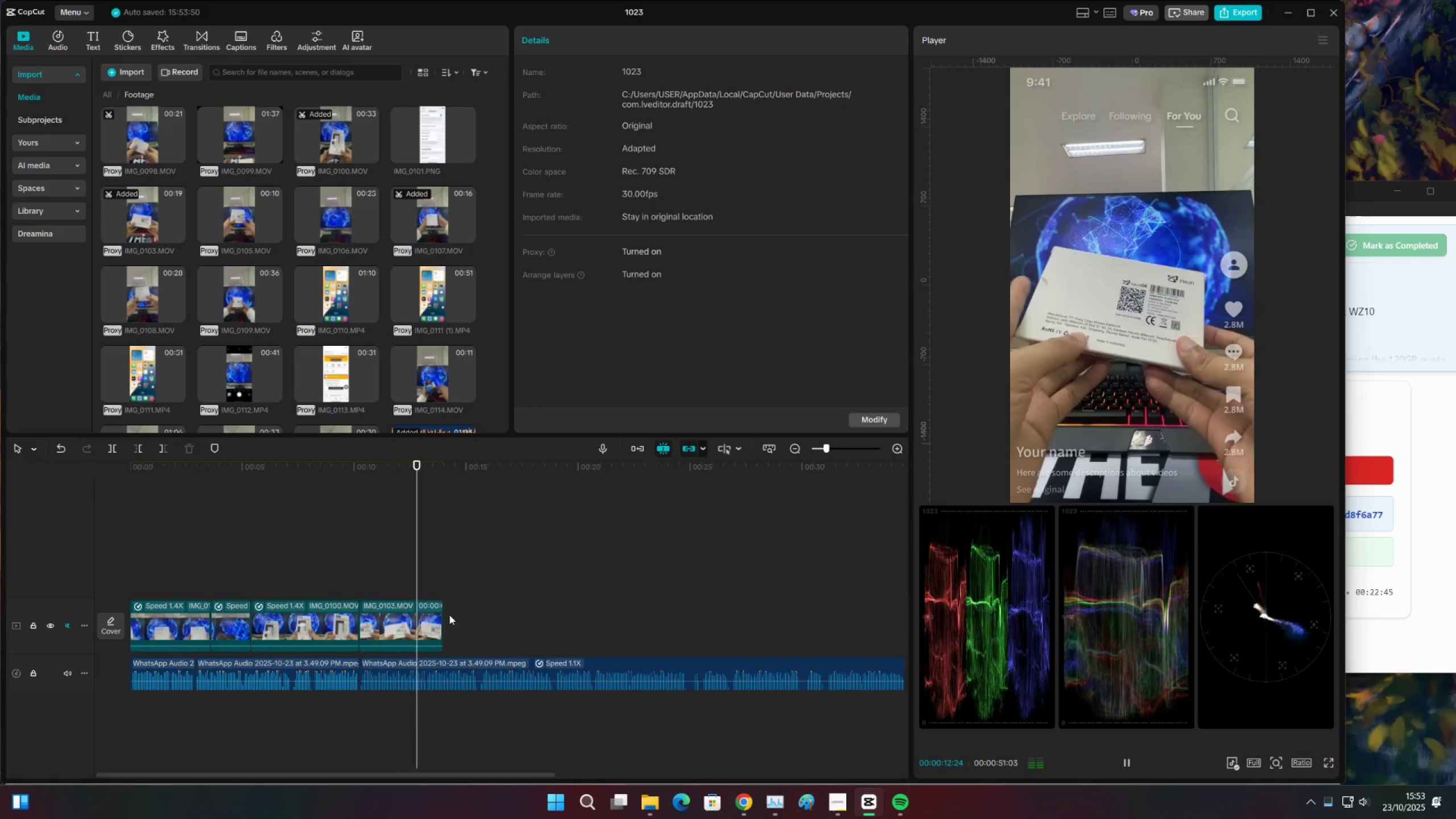 
key(Space)
 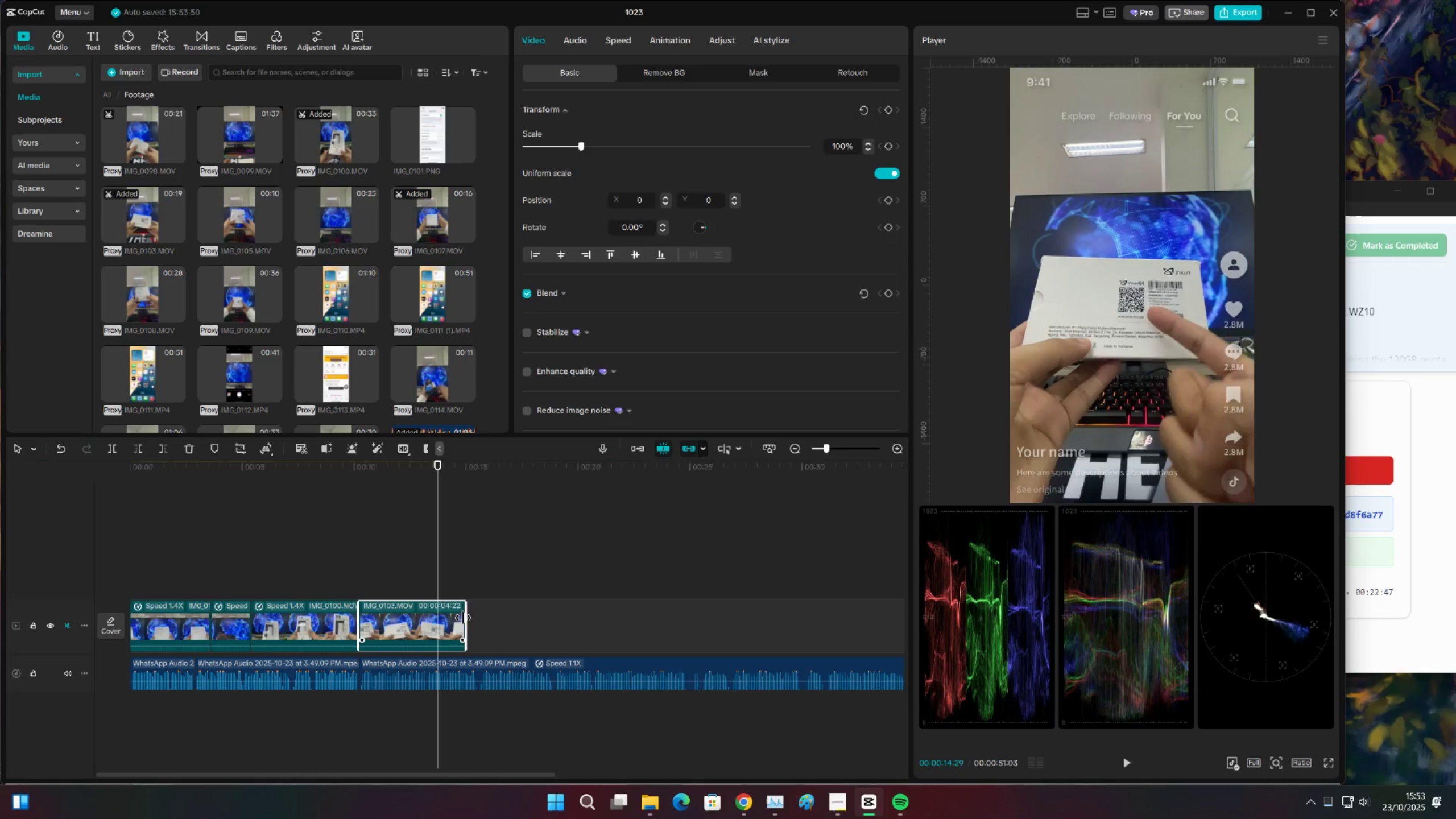 
key(C)
 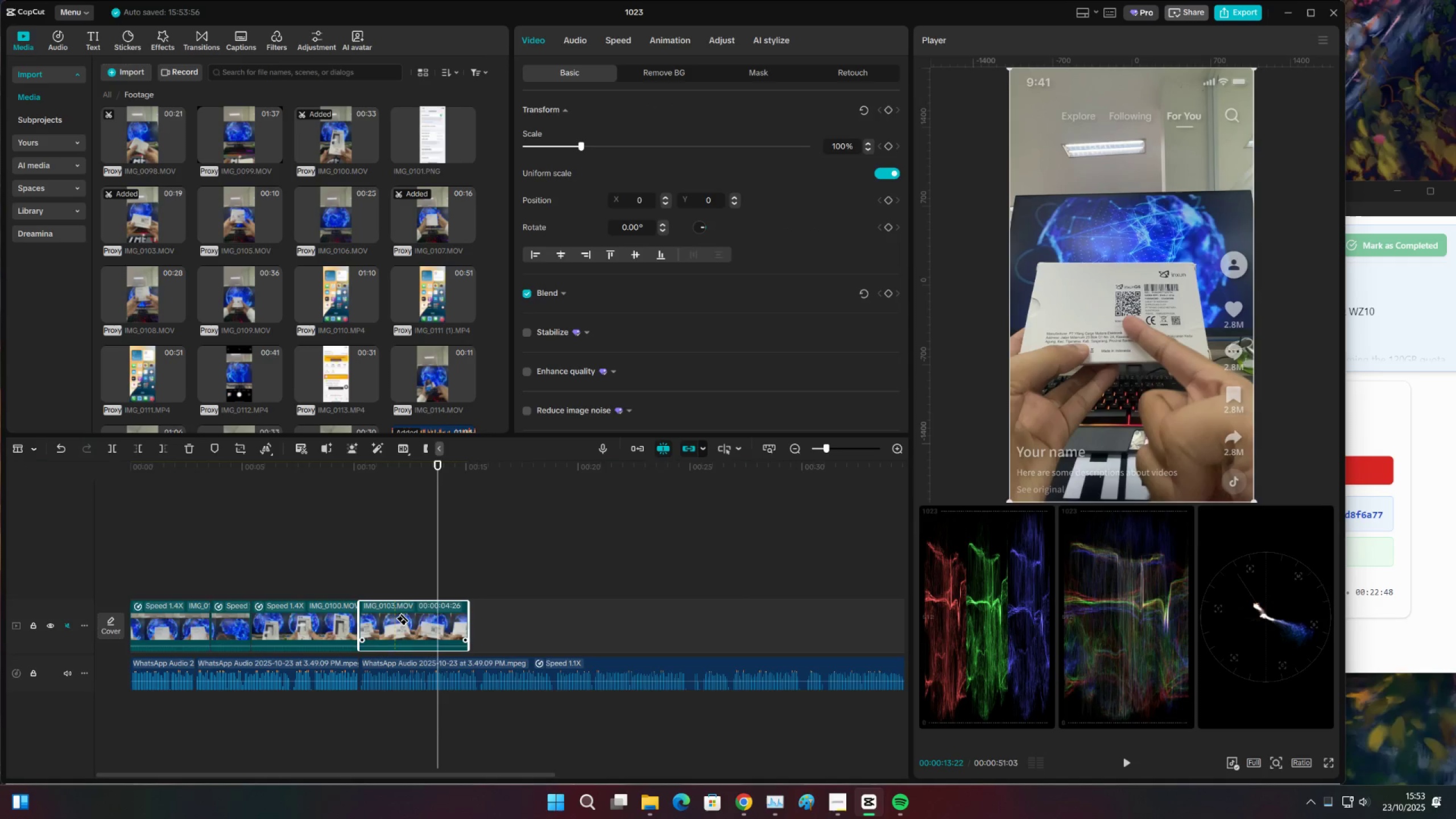 
left_click([395, 618])
 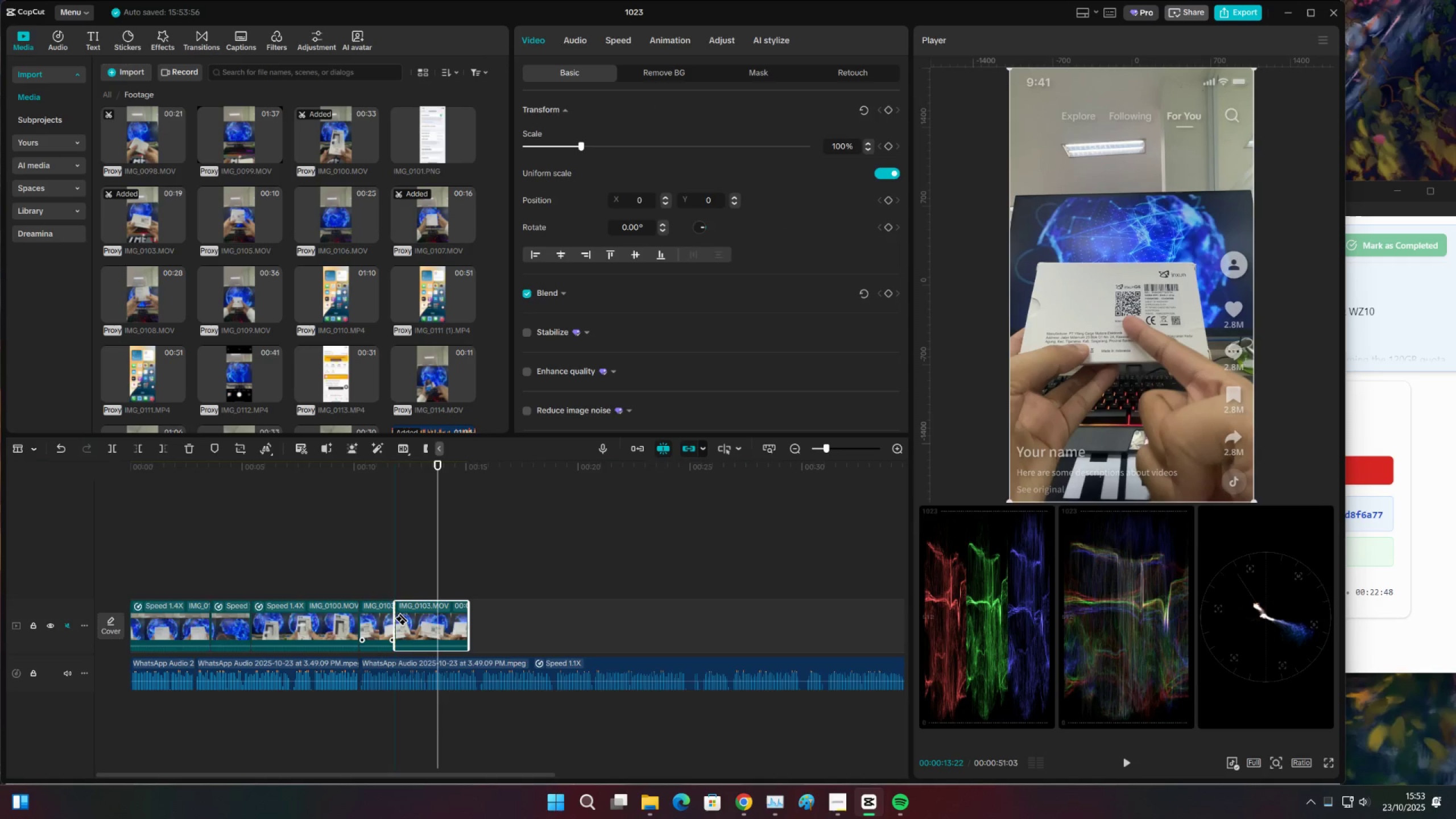 
key(Control+ControlLeft)
 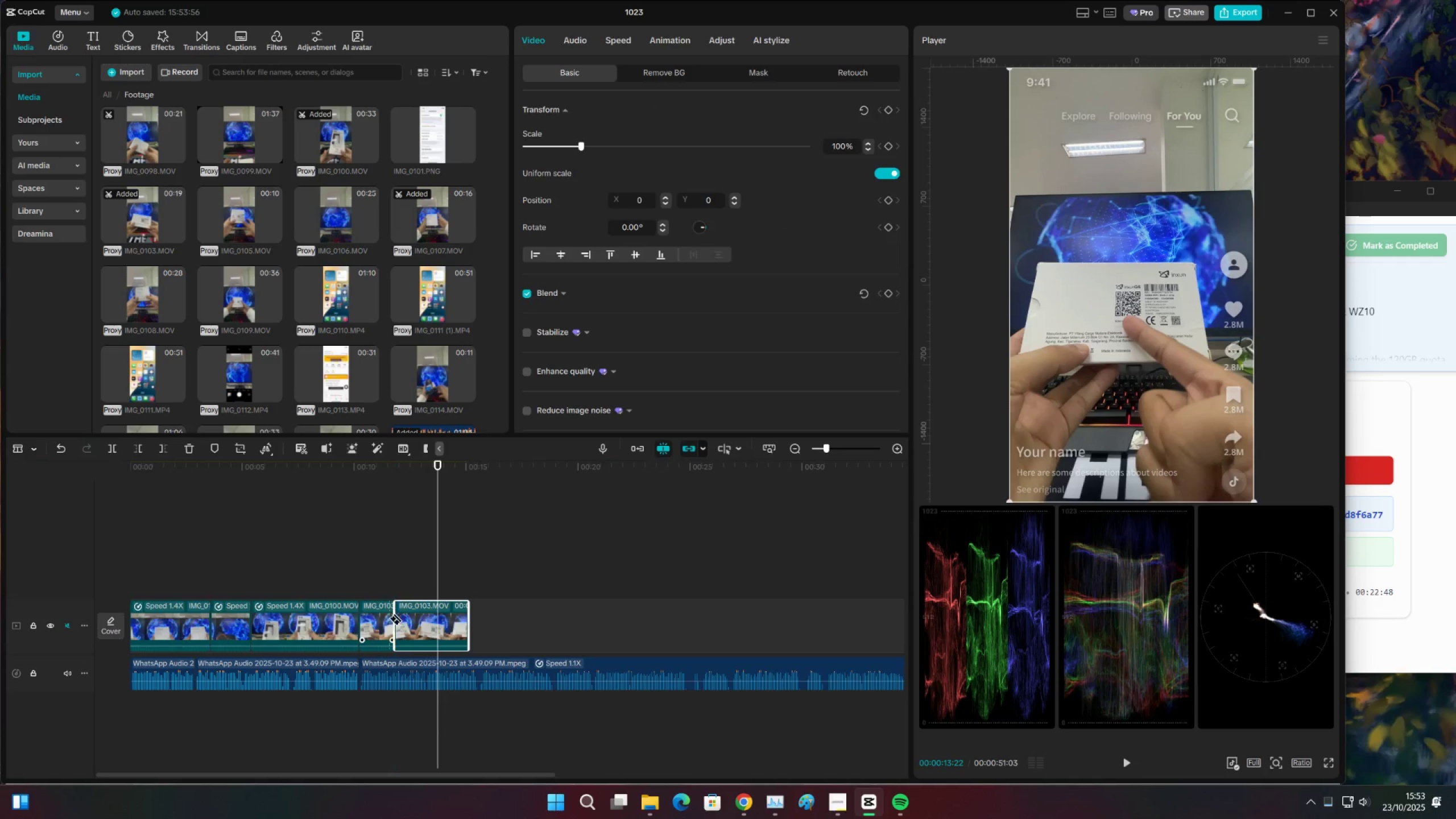 
key(Control+Z)
 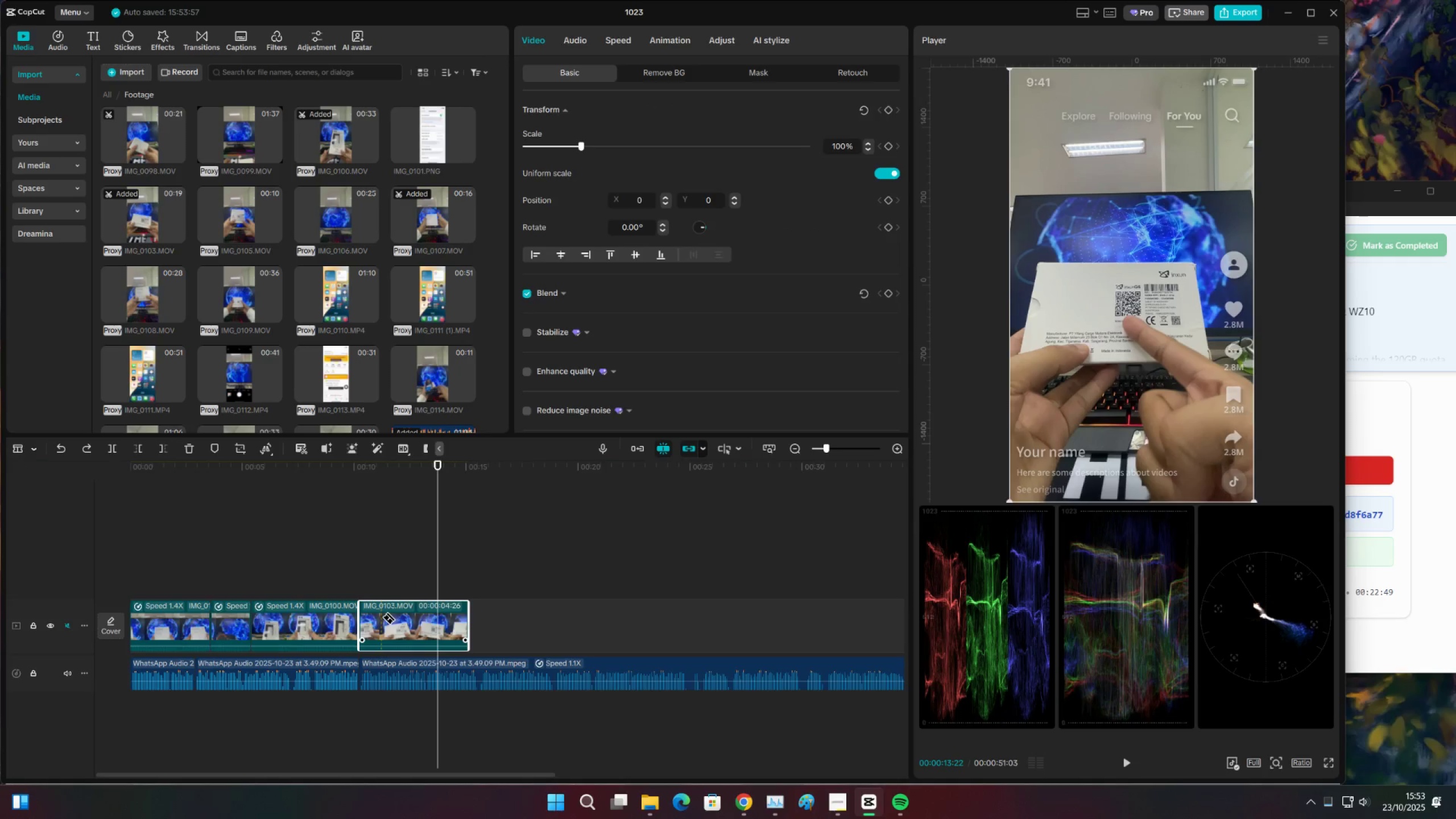 
left_click([382, 617])
 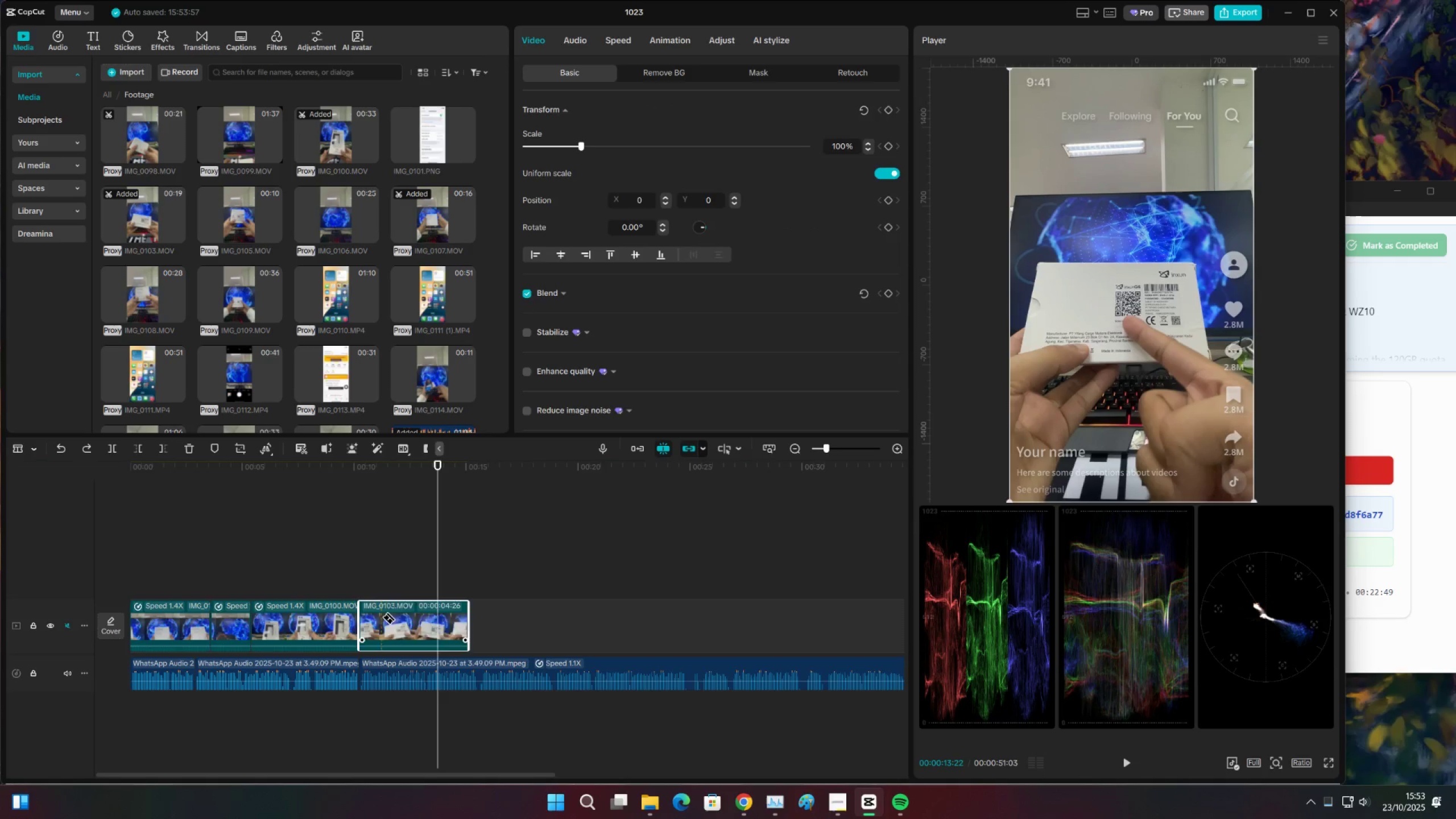 
key(V)
 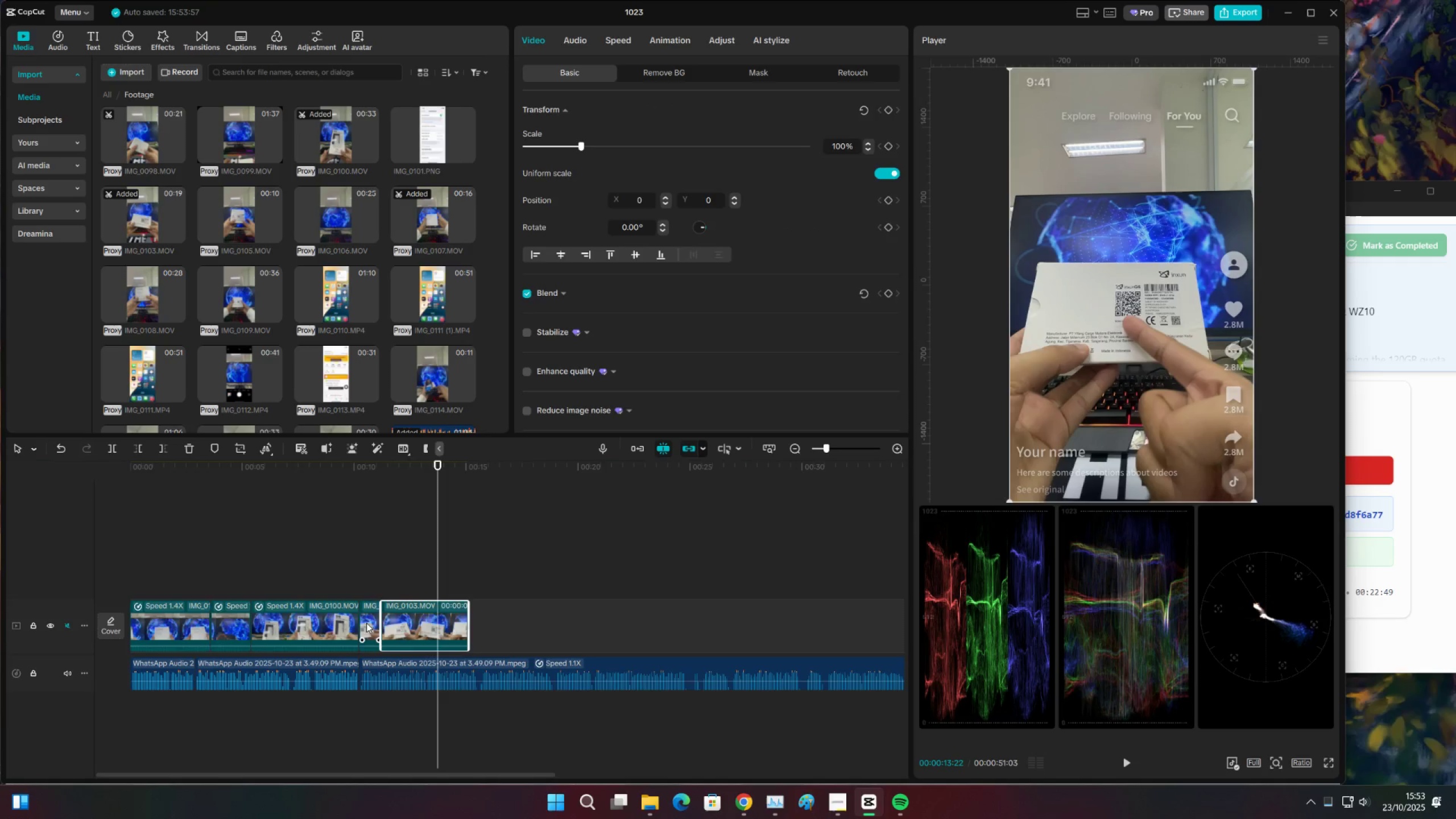 
double_click([366, 623])
 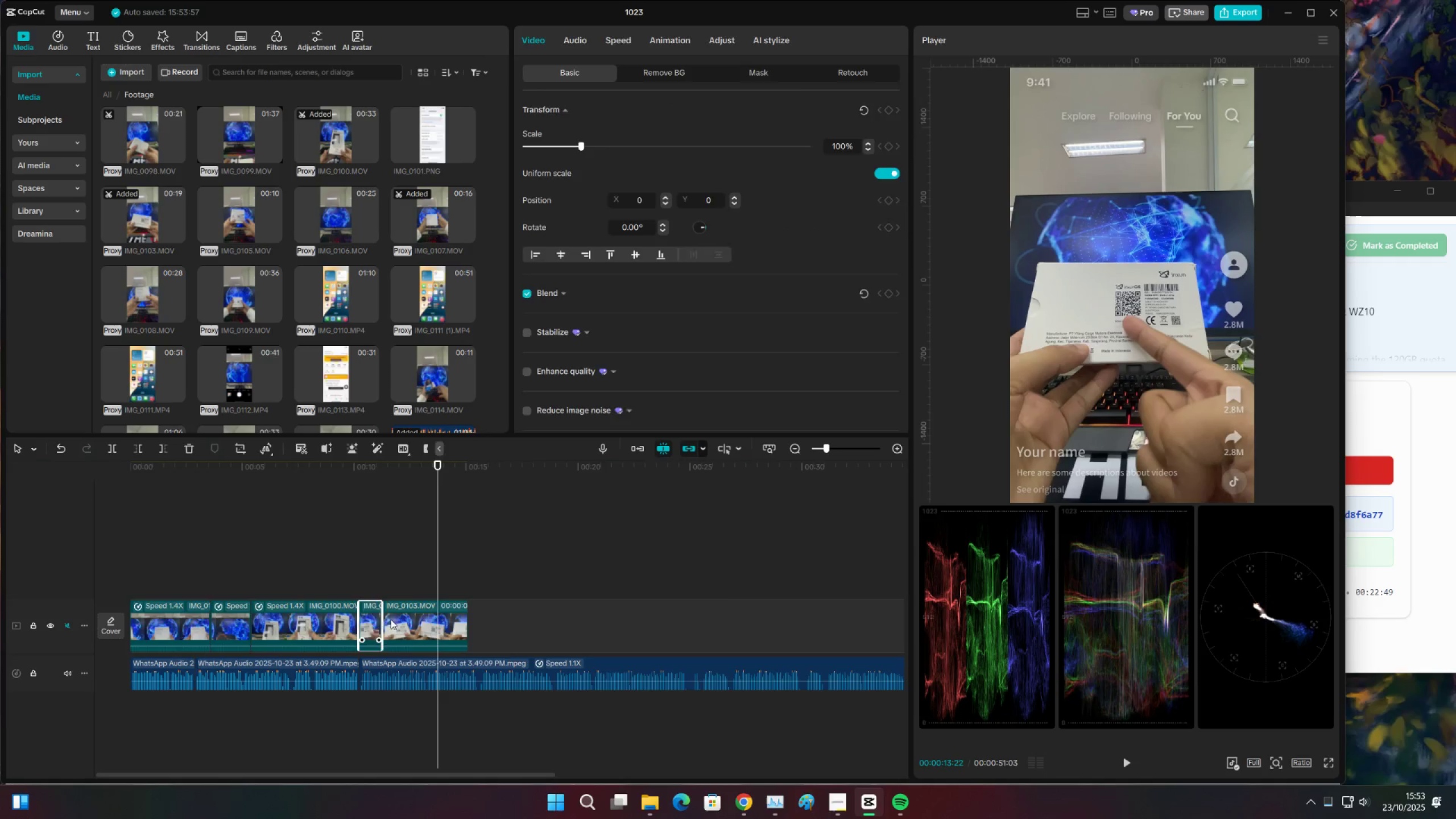 
key(X)
 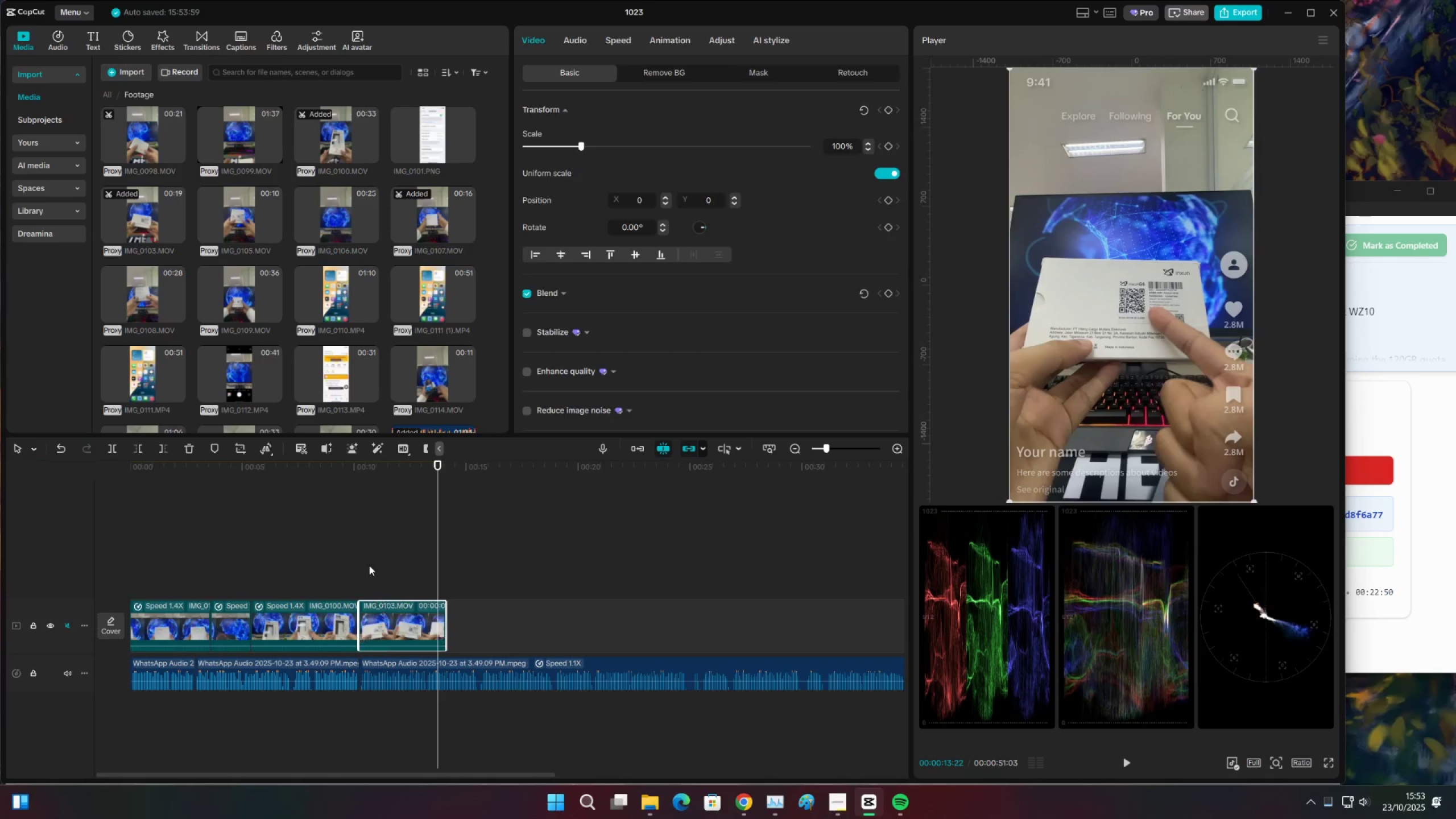 
double_click([363, 560])
 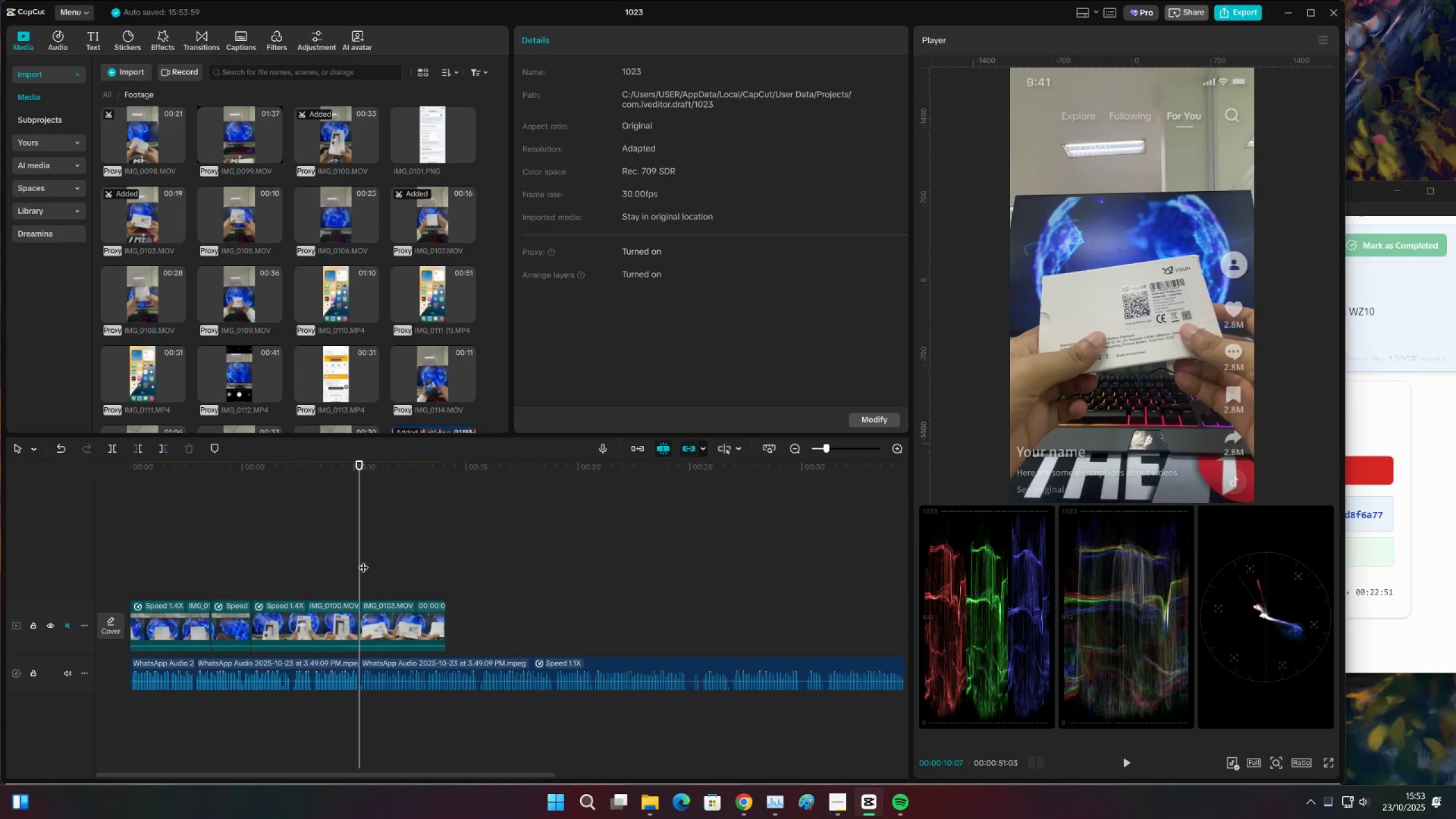 
key(Control+ControlLeft)
 